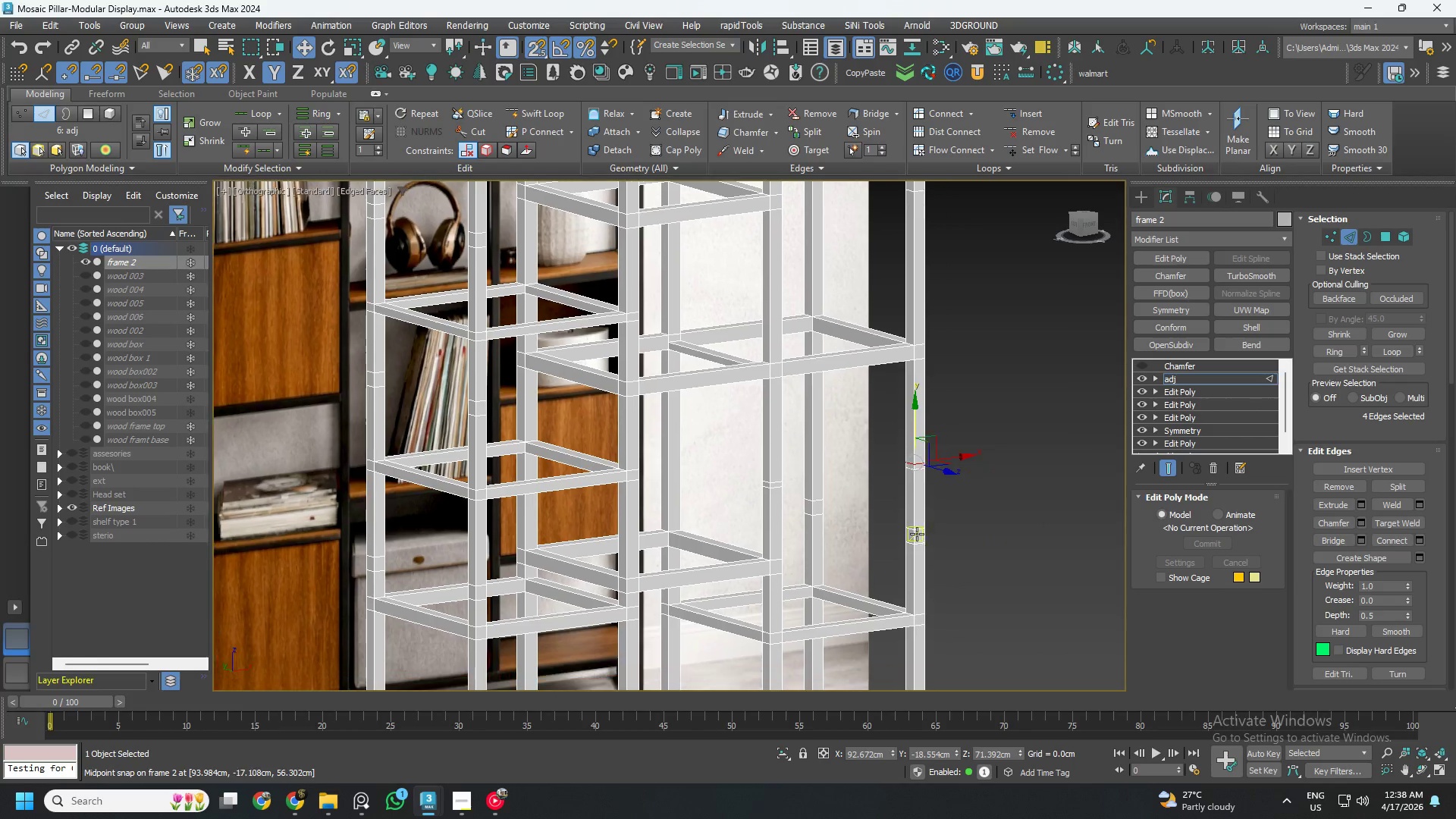 
scroll: coordinate [908, 532], scroll_direction: up, amount: 2.0
 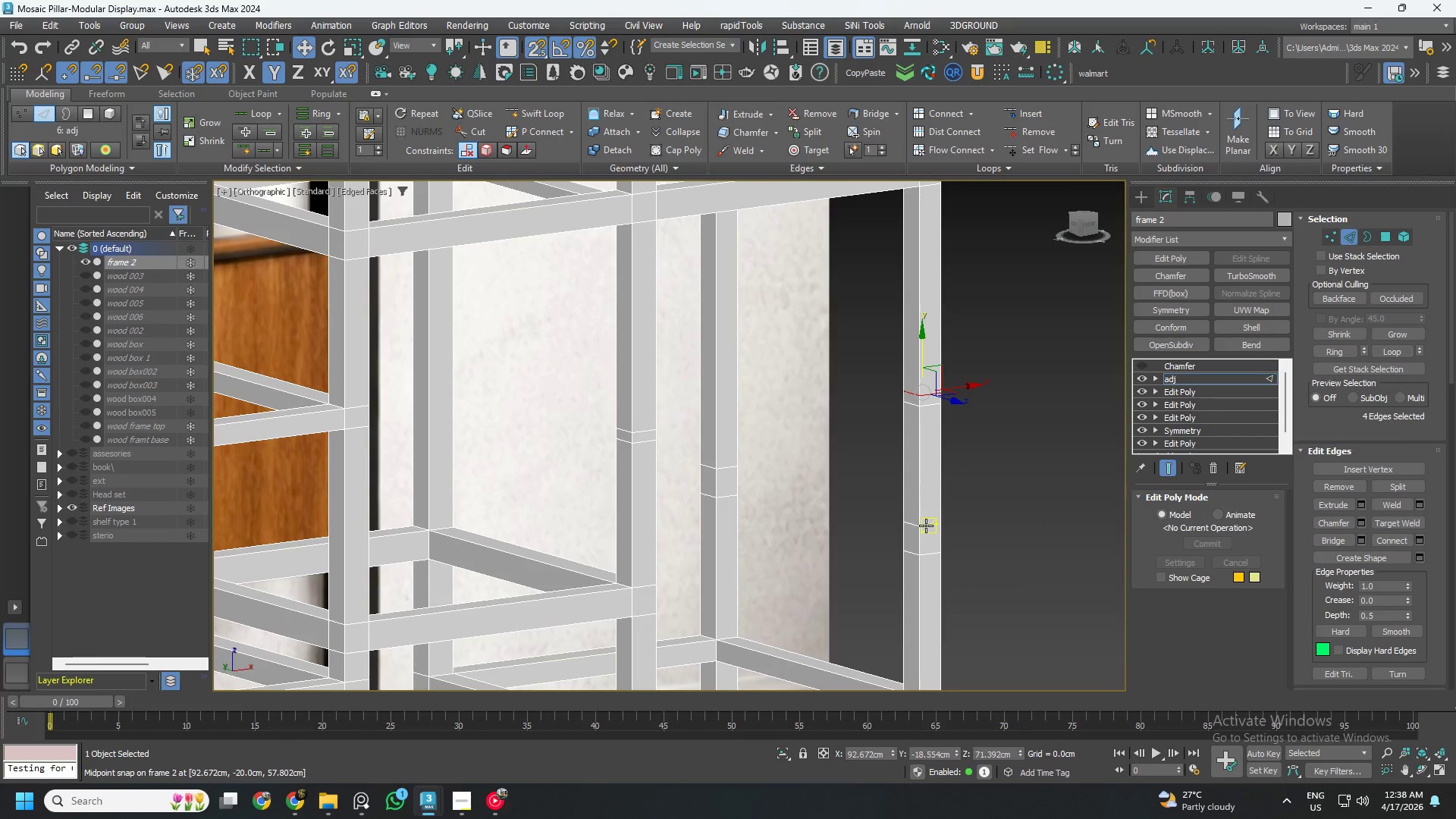 
hold_key(key=AltLeft, duration=4.3)
 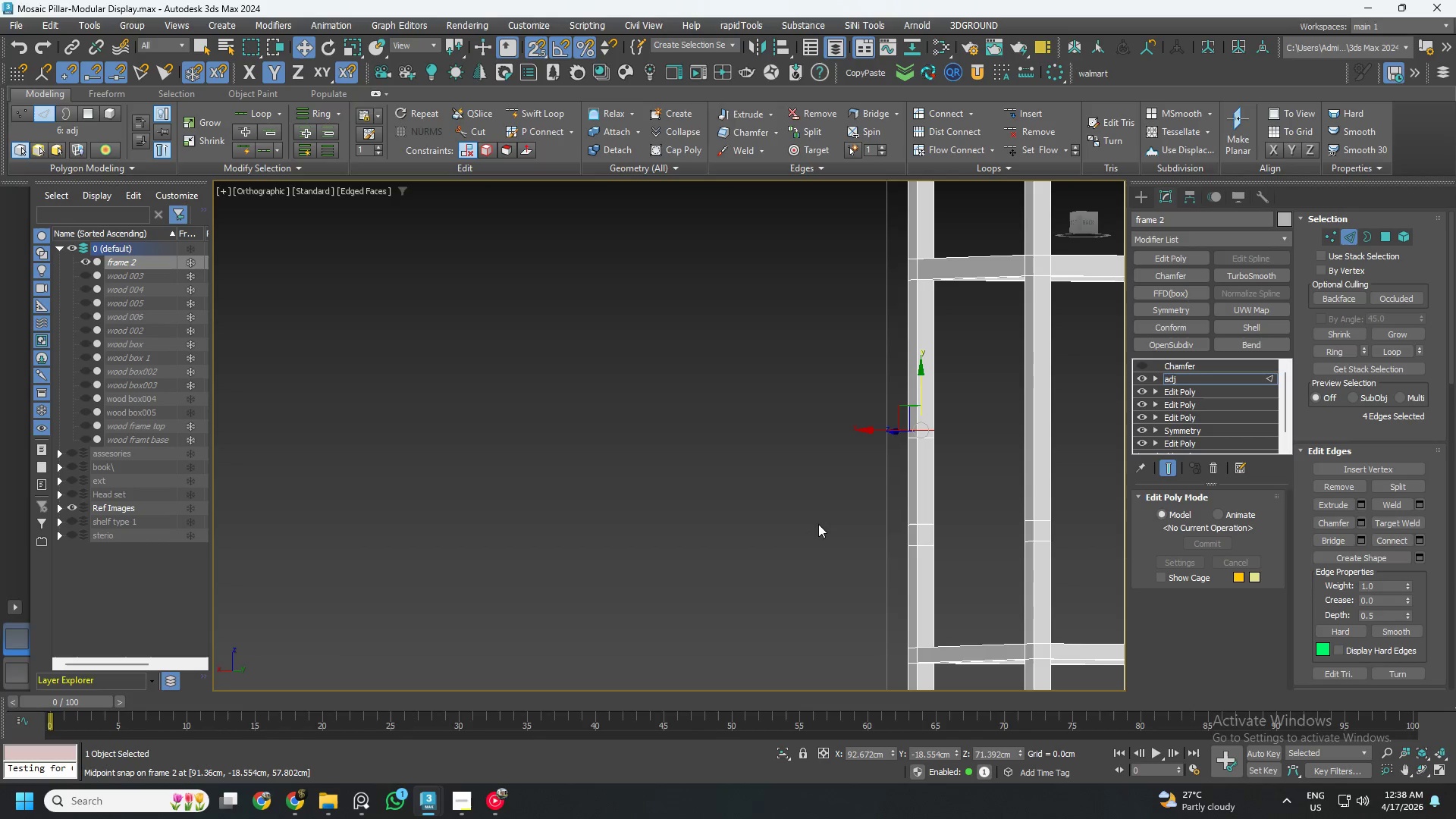 
scroll: coordinate [918, 523], scroll_direction: down, amount: 1.0
 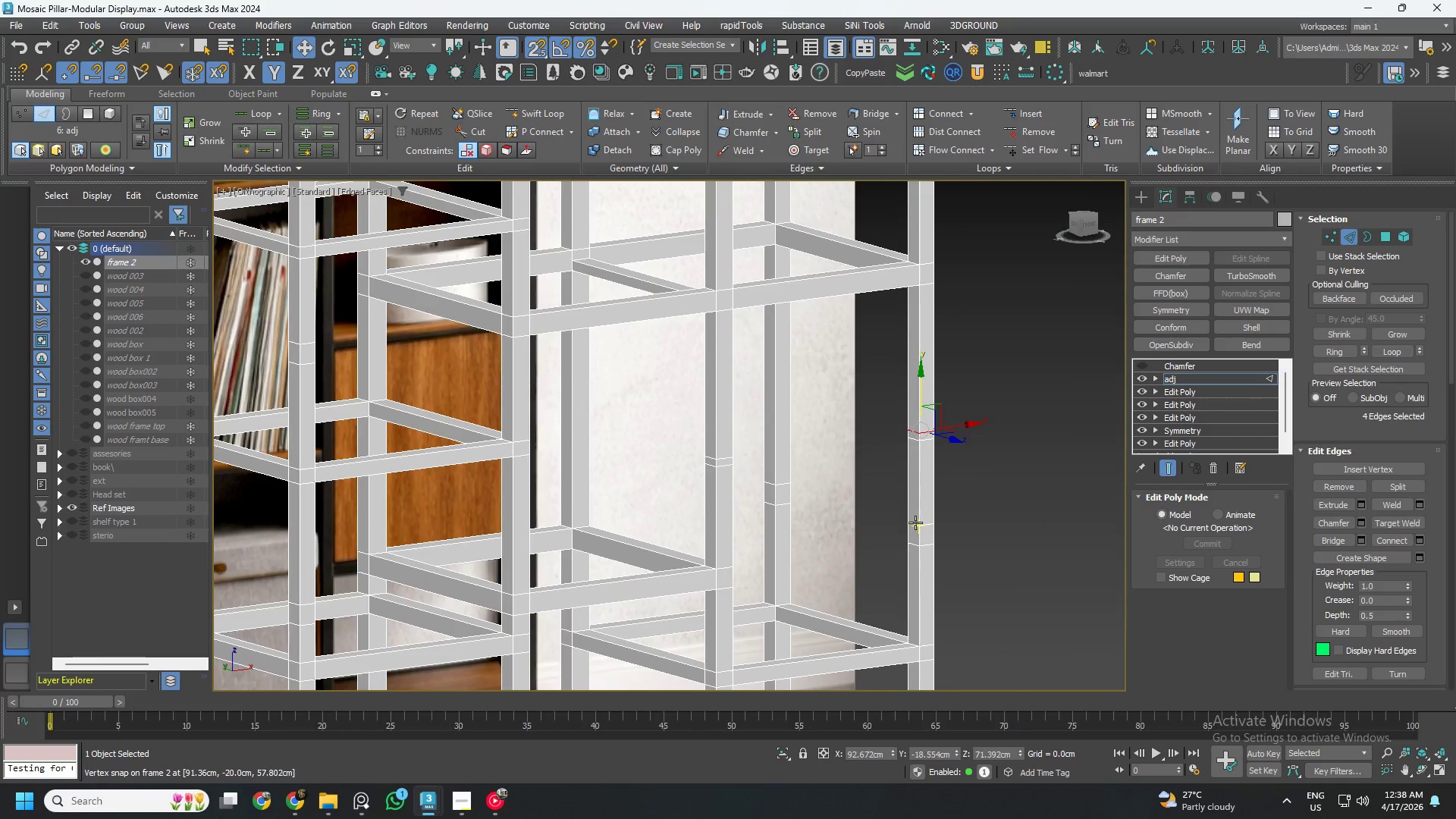 
hold_key(key=AltLeft, duration=1.02)
 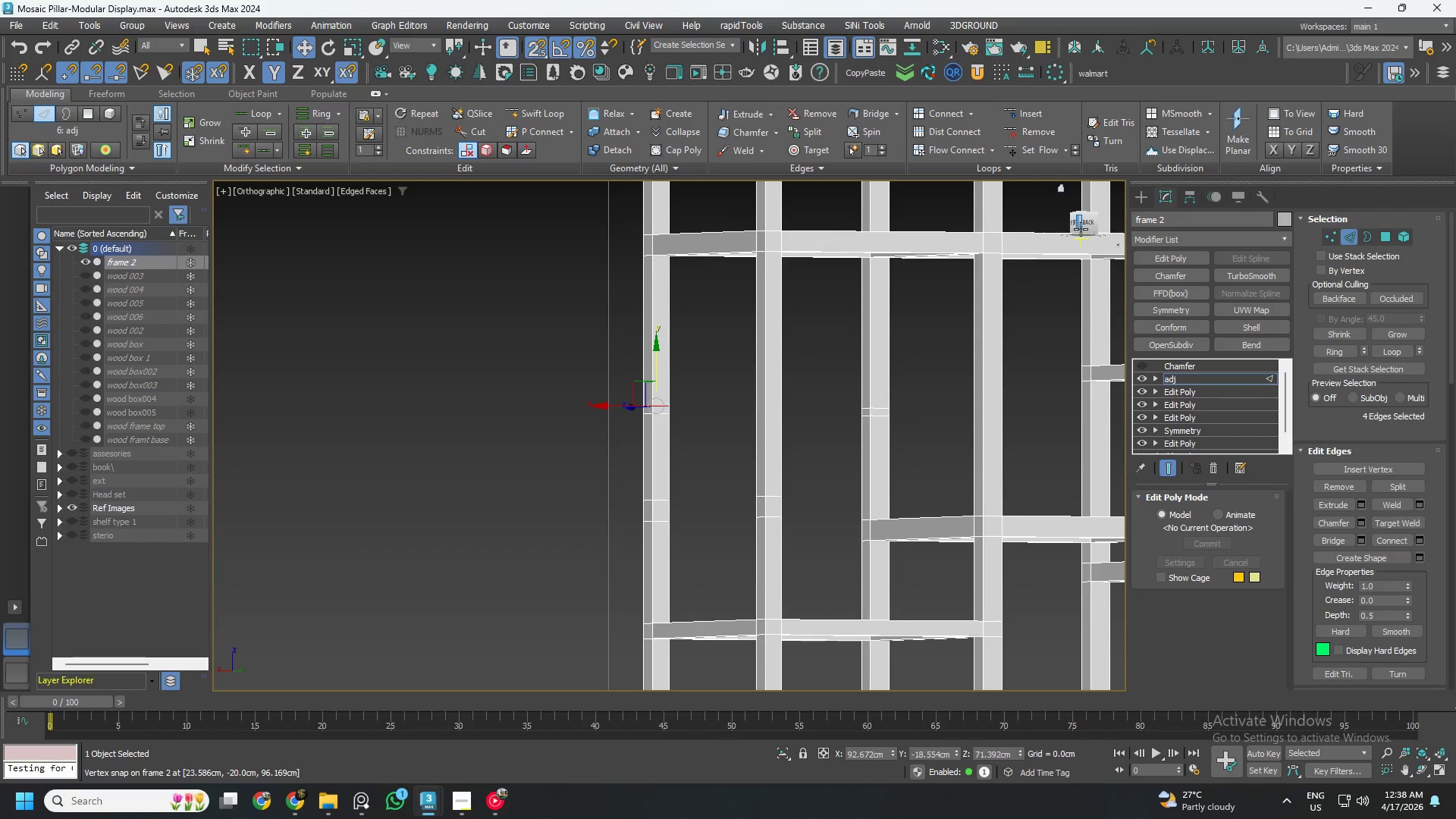 
left_click([1081, 226])
 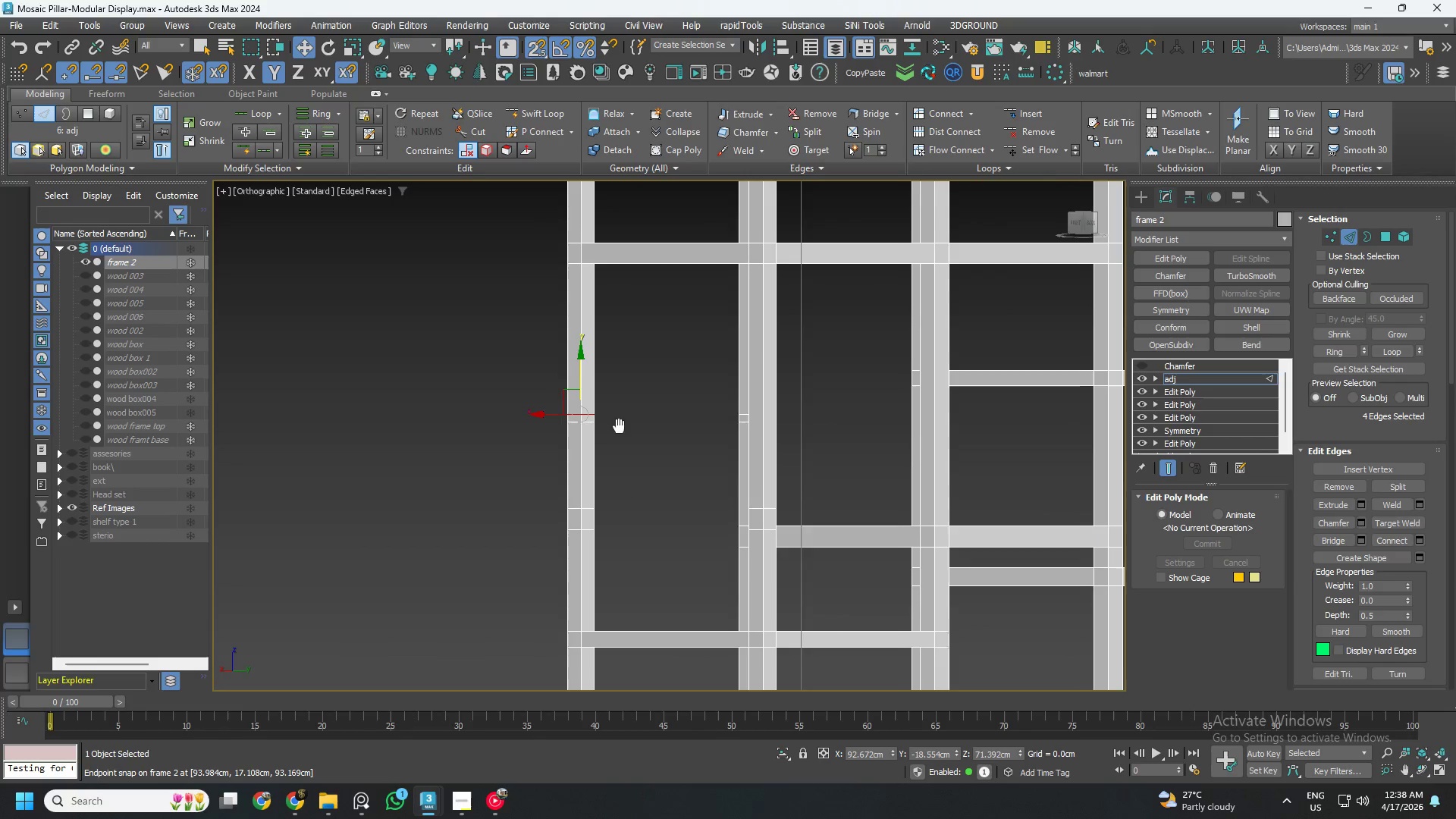 
key(Alt+AltLeft)
 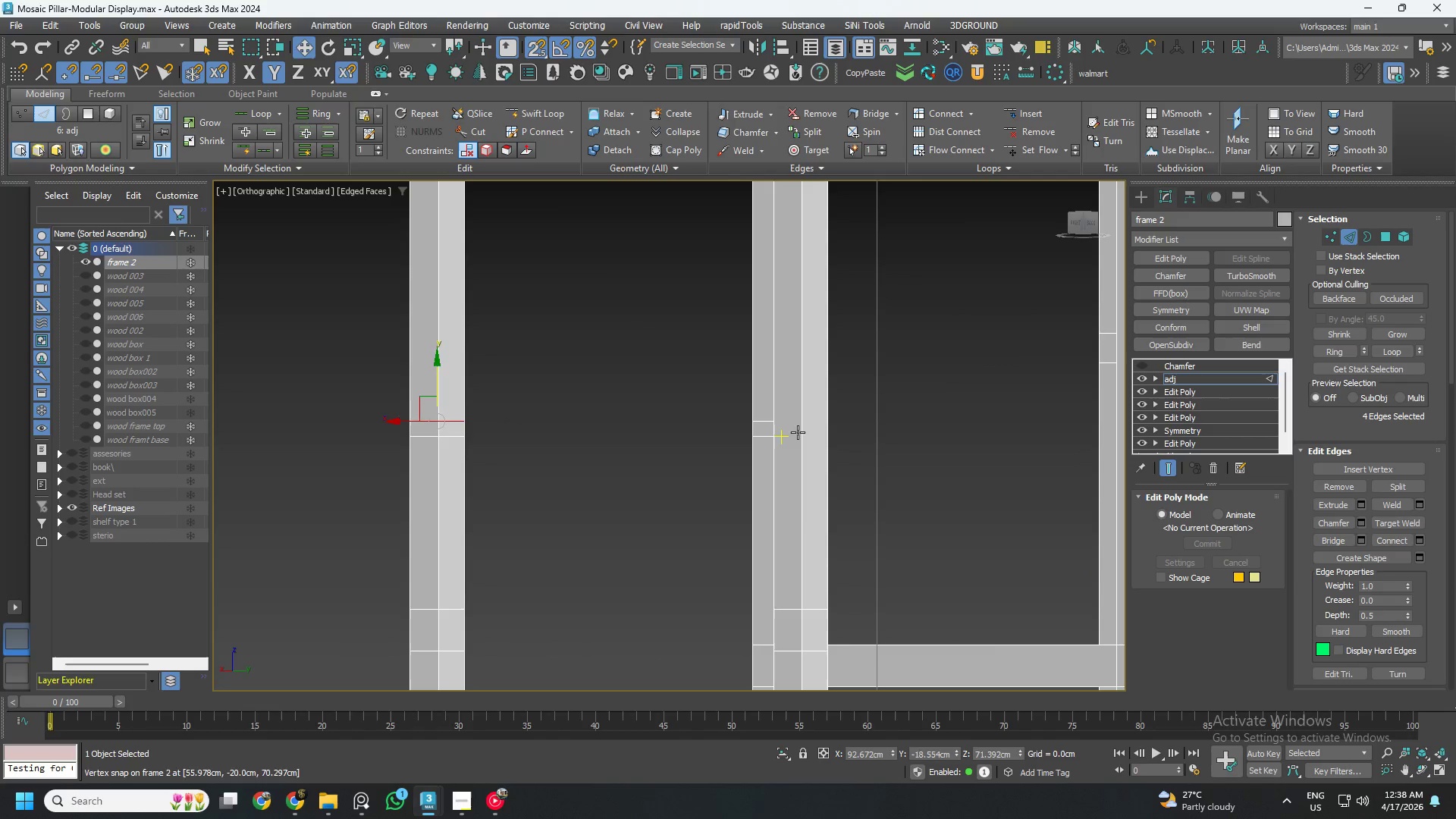 
key(Alt+1)
 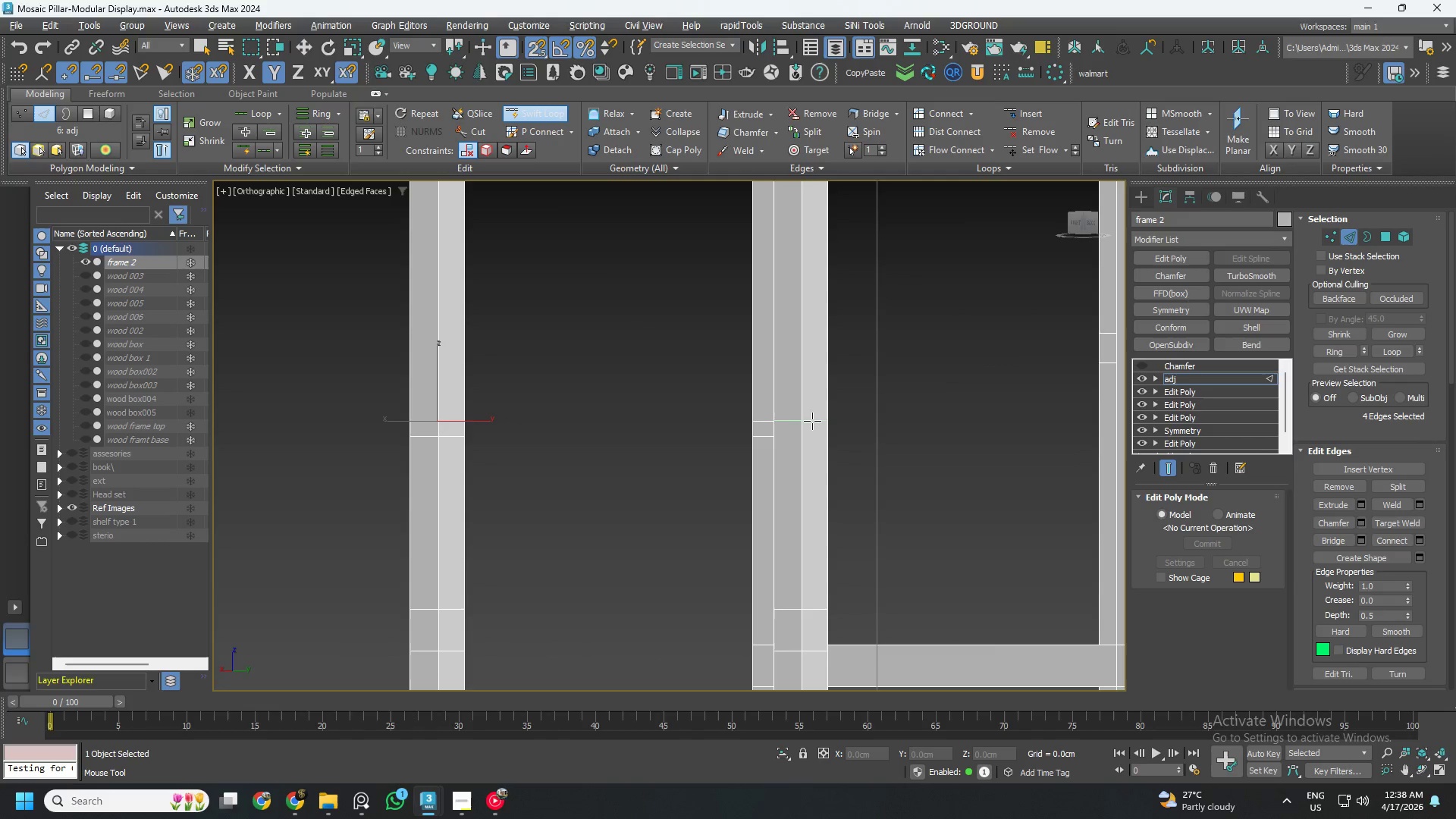 
scroll: coordinate [714, 416], scroll_direction: up, amount: 2.0
 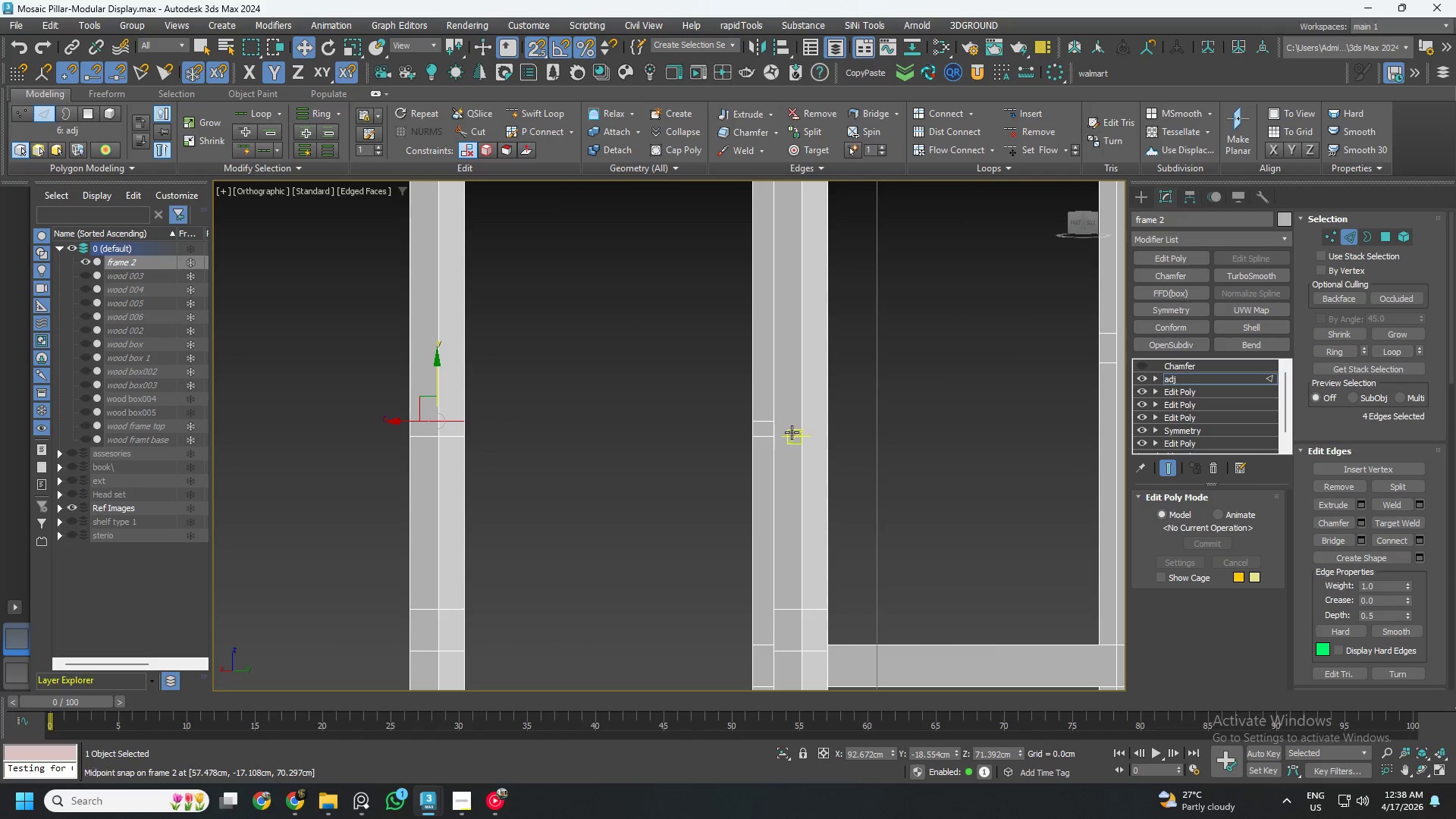 
left_click([812, 421])
 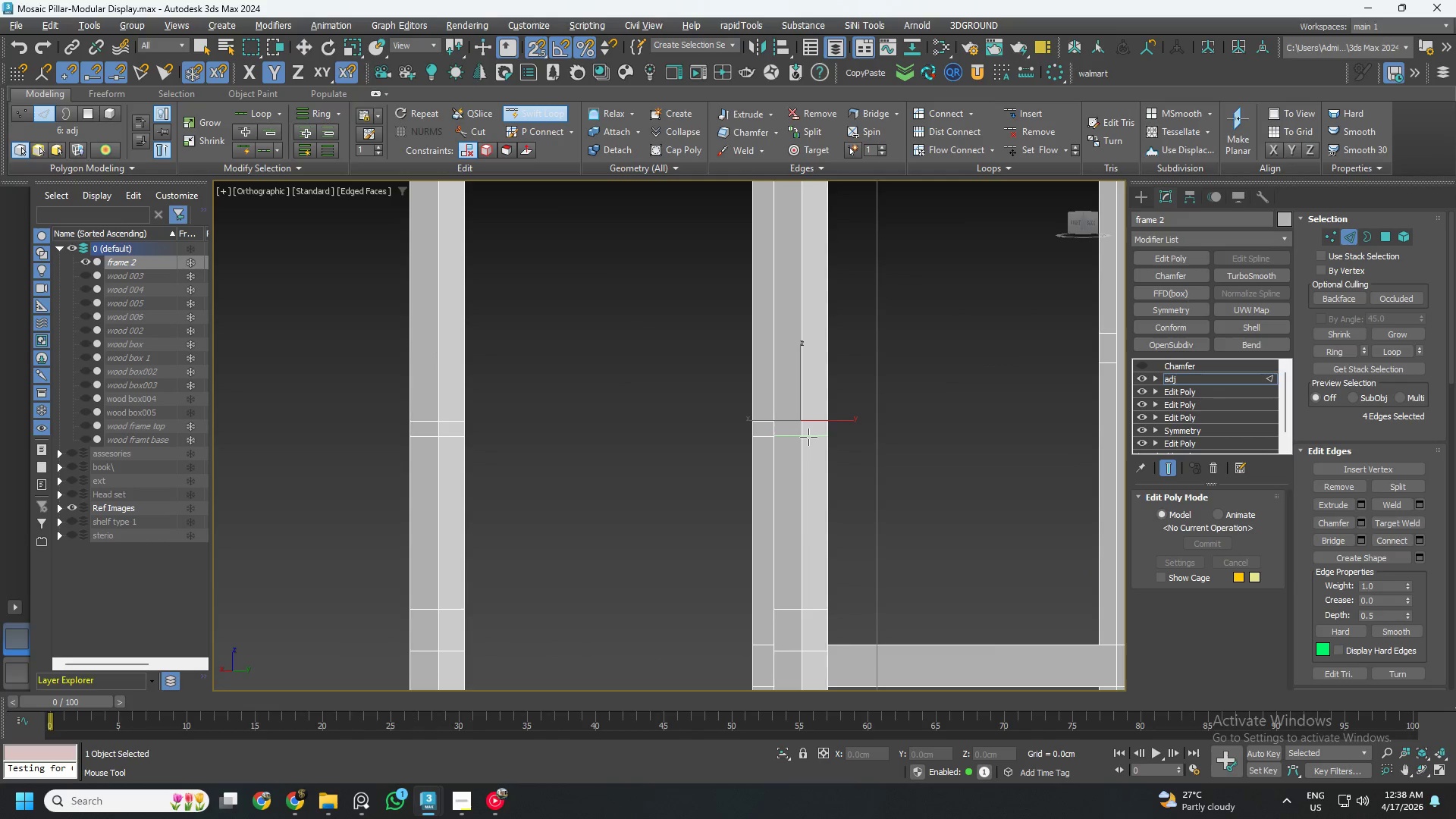 
left_click([808, 437])
 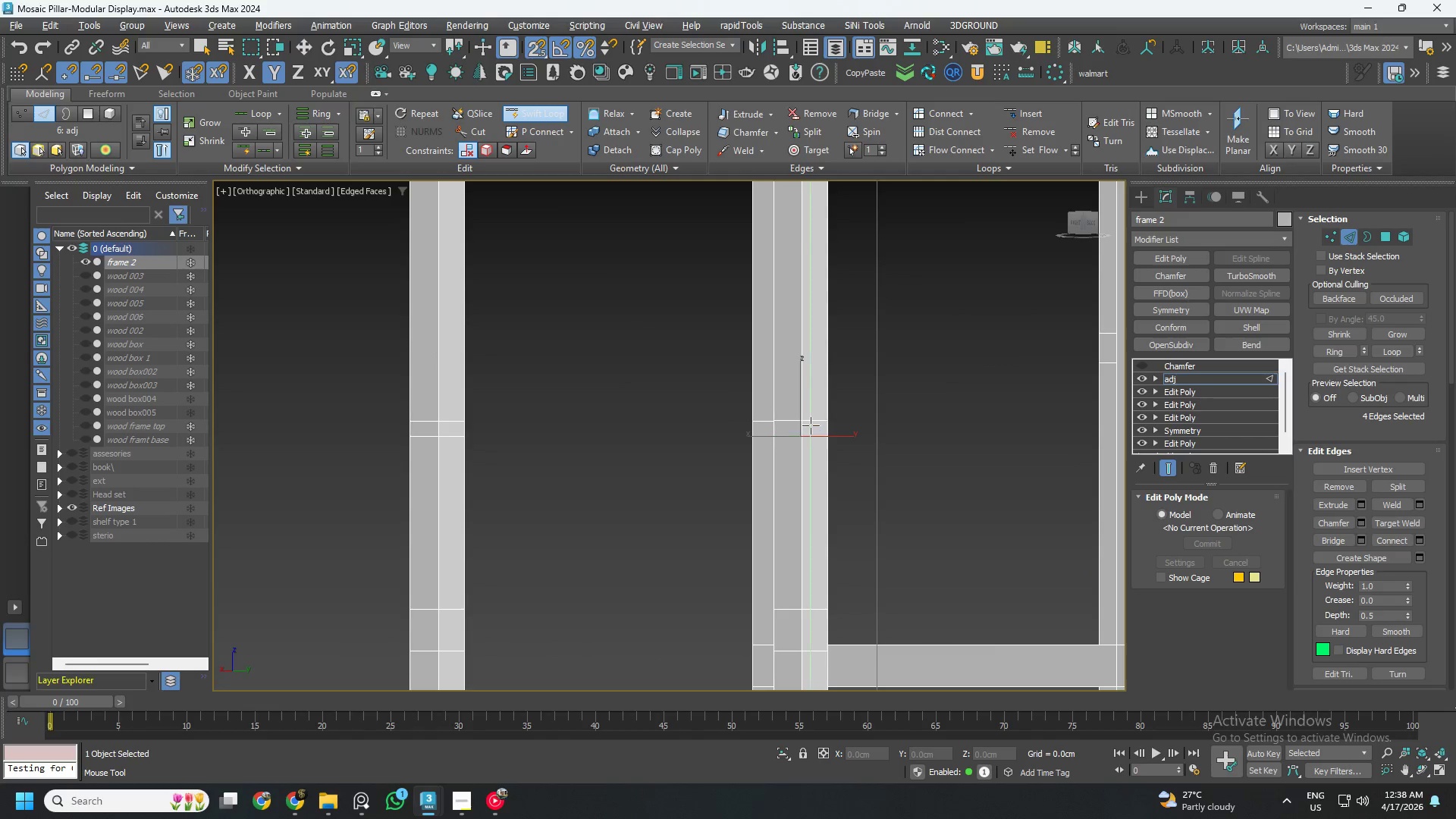 
key(Alt+AltLeft)
 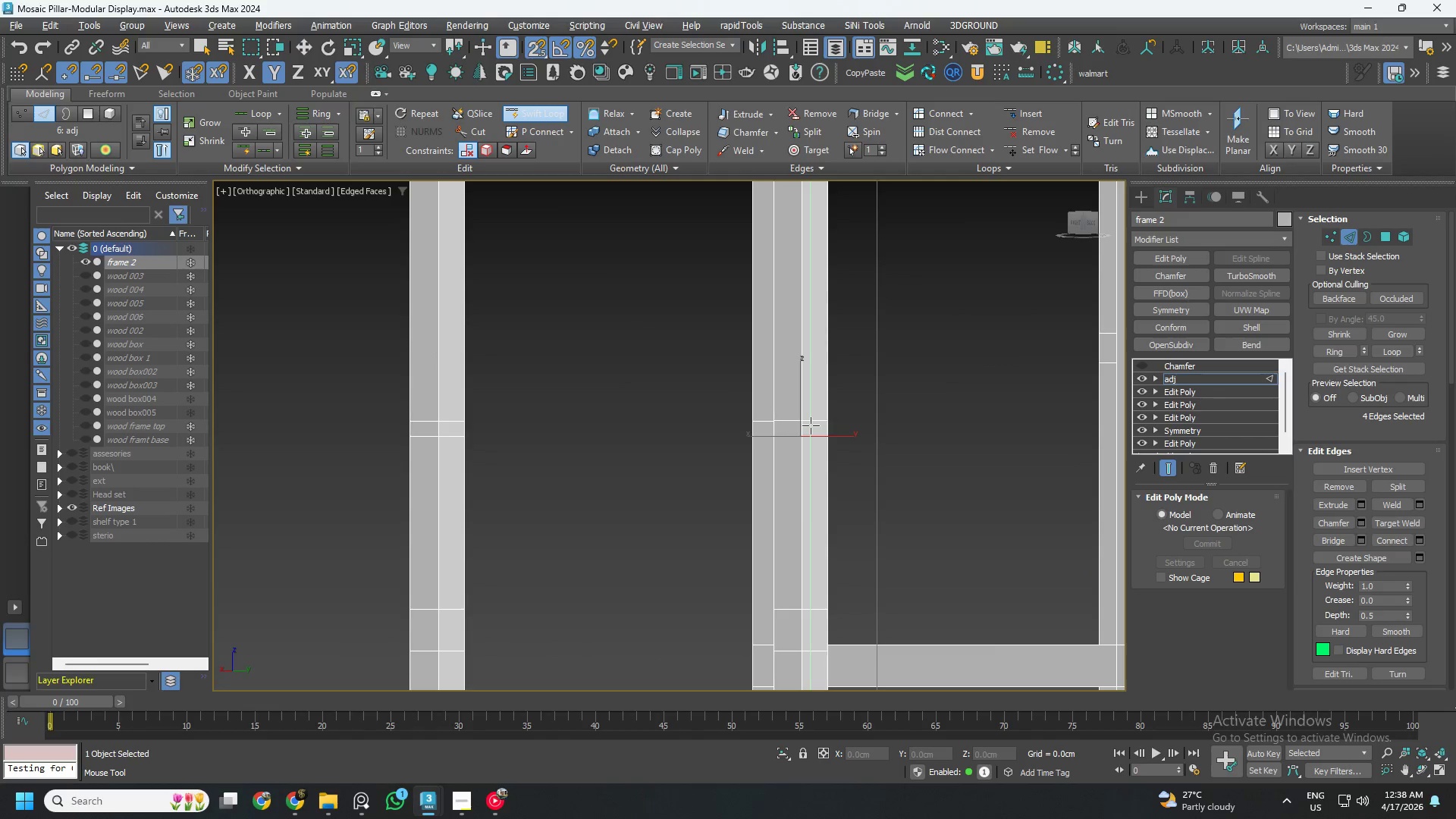 
key(Alt+1)
 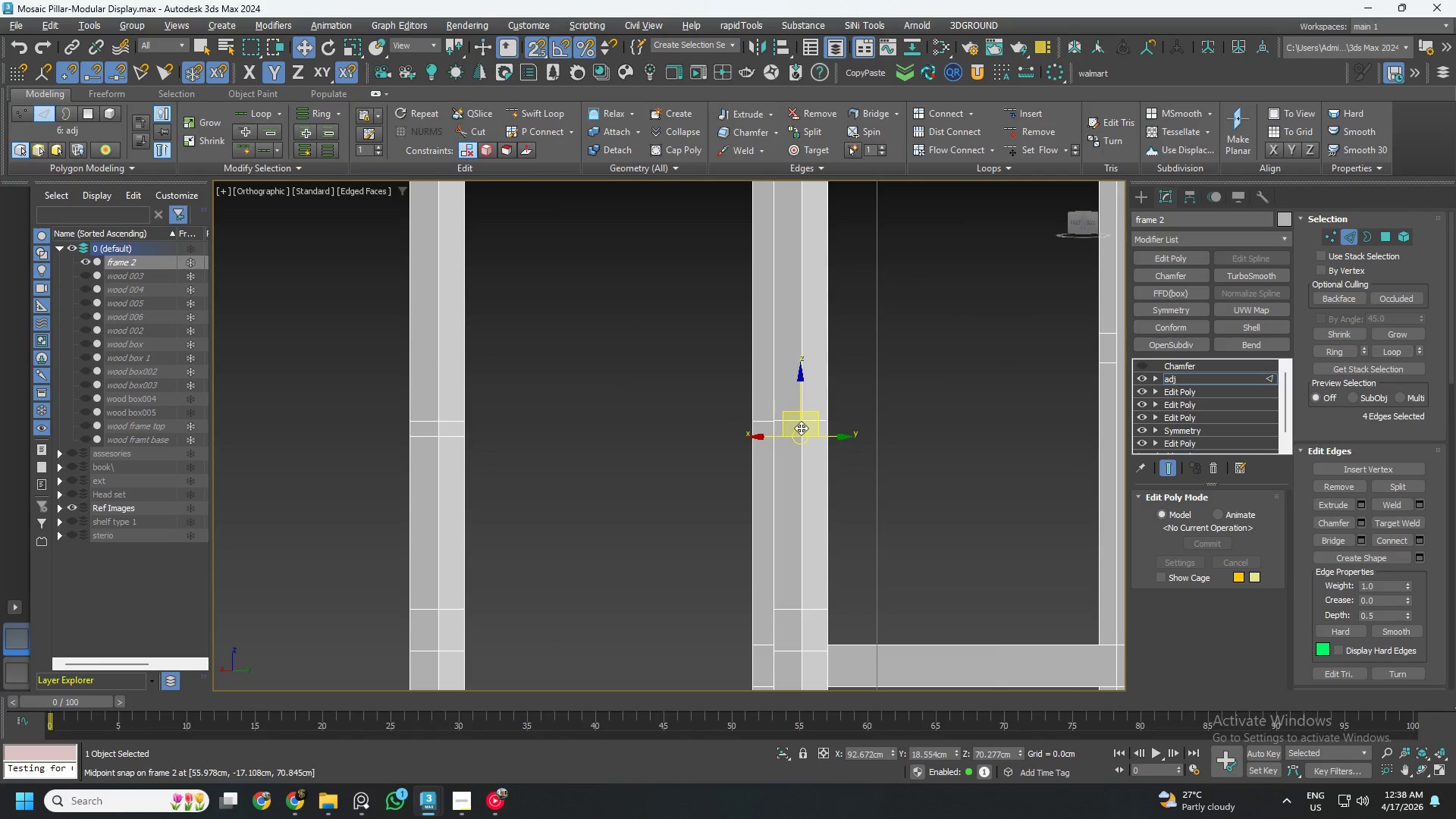 
scroll: coordinate [798, 428], scroll_direction: up, amount: 4.0
 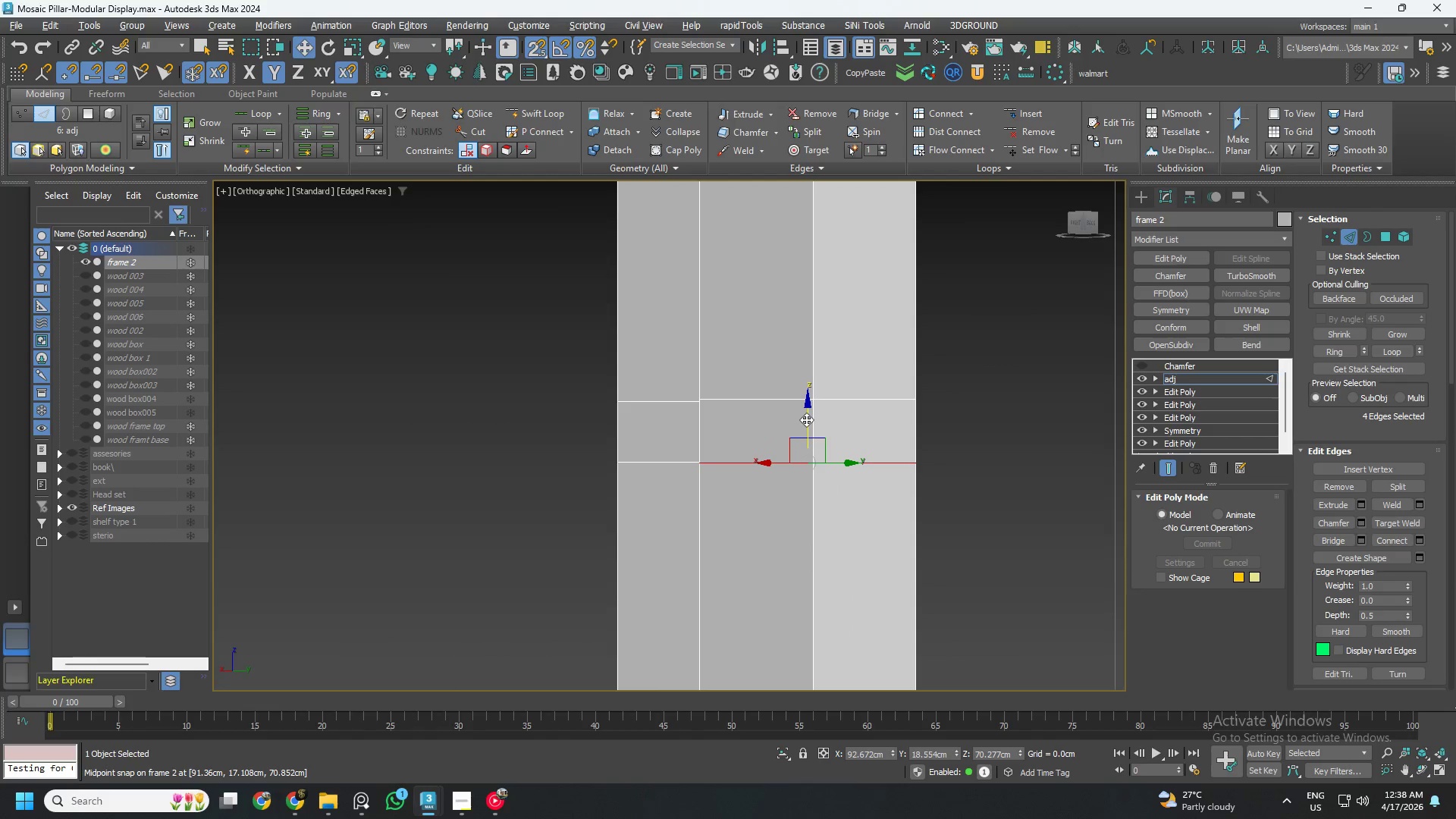 
left_click_drag(start_coordinate=[806, 419], to_coordinate=[682, 463])
 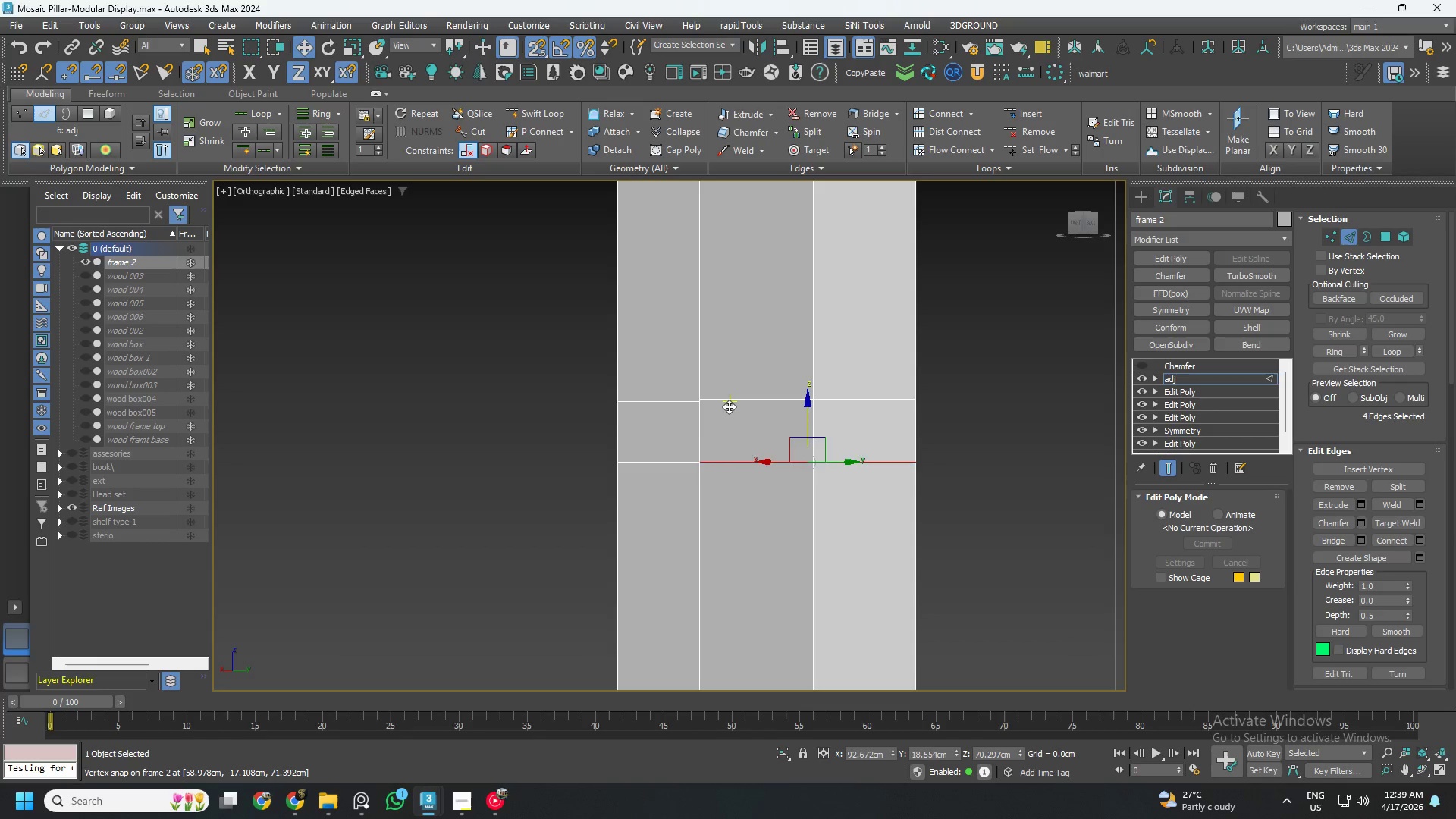 
double_click([729, 406])
 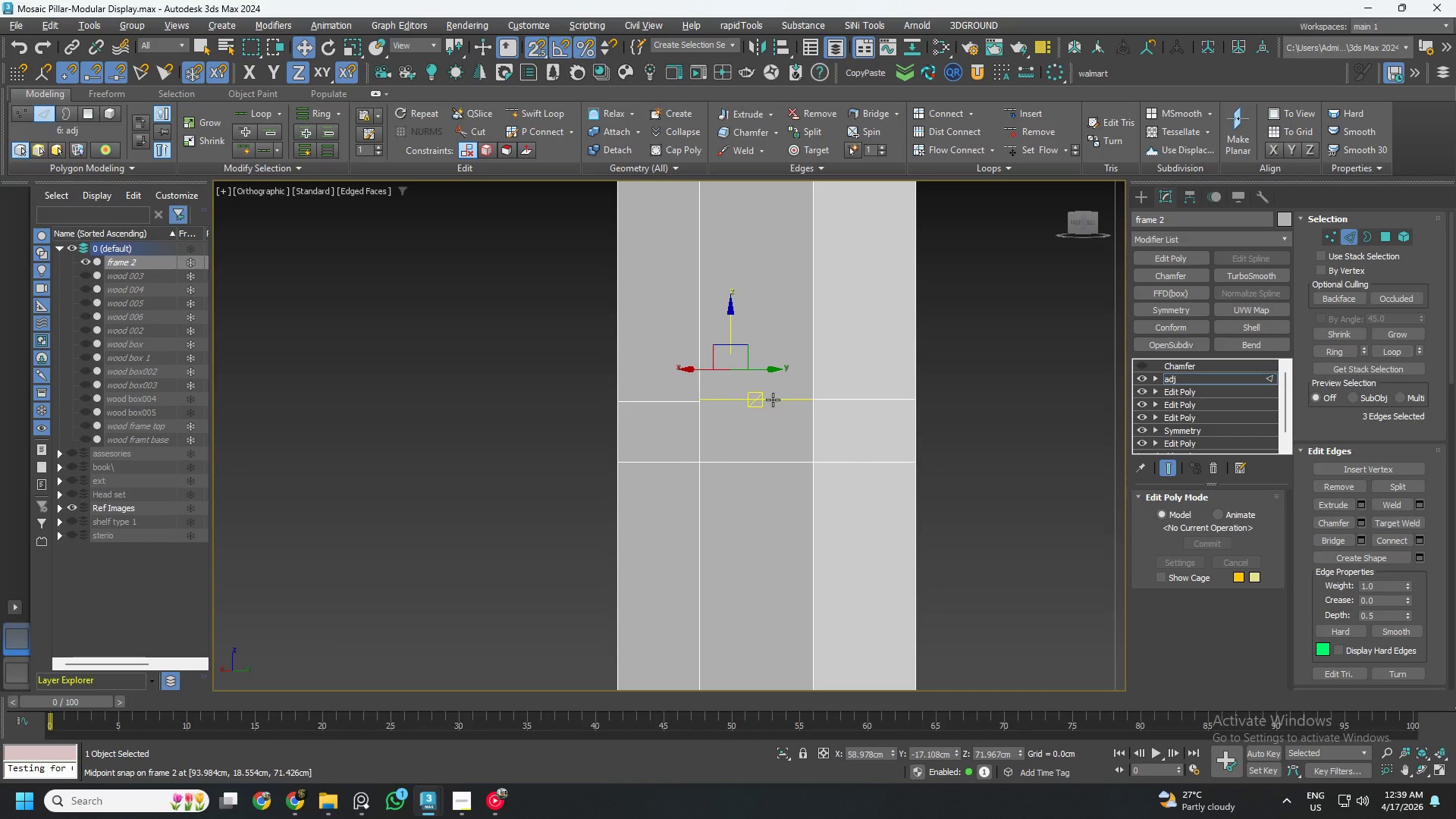 
double_click([773, 400])
 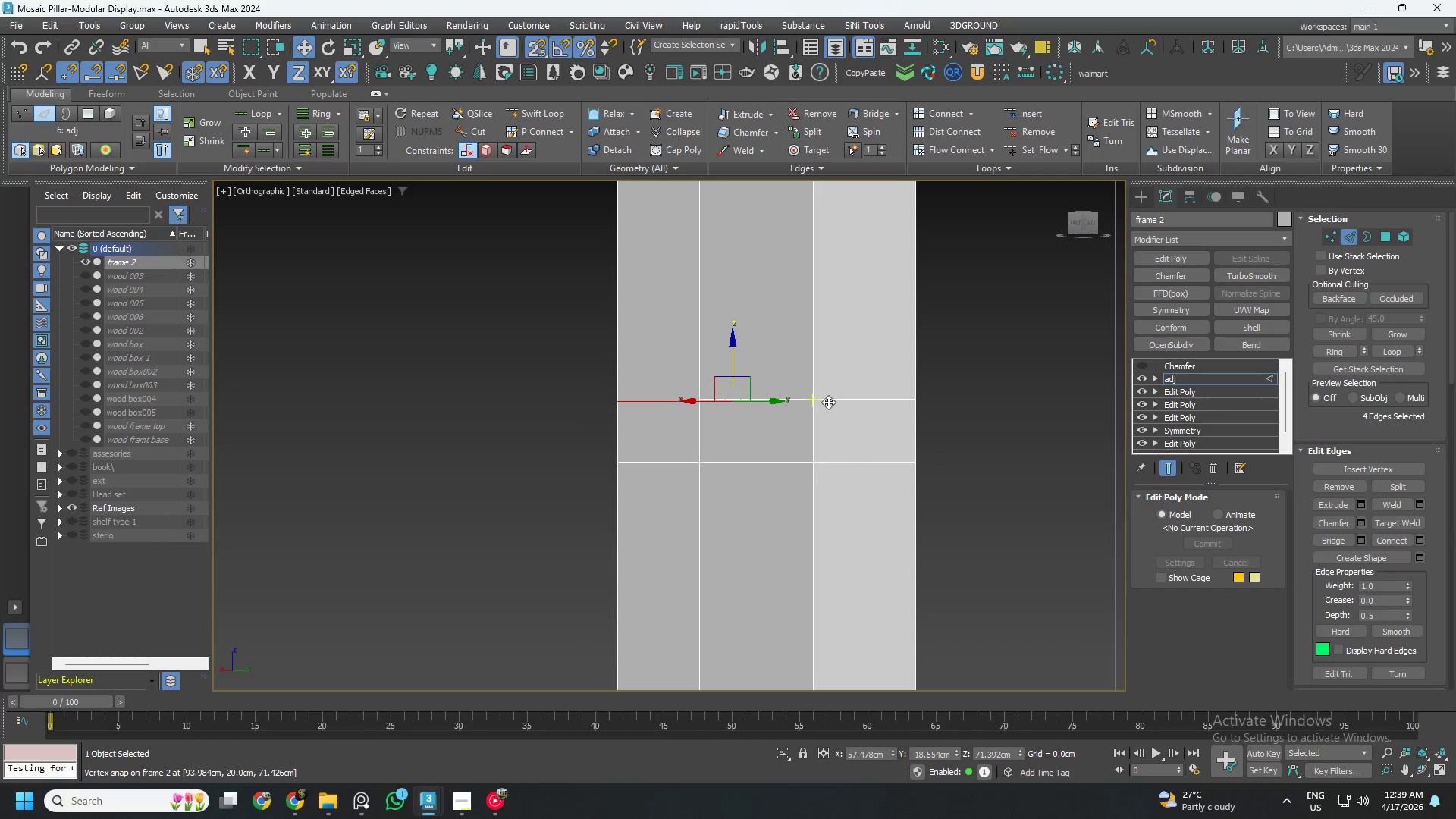 
double_click([833, 402])
 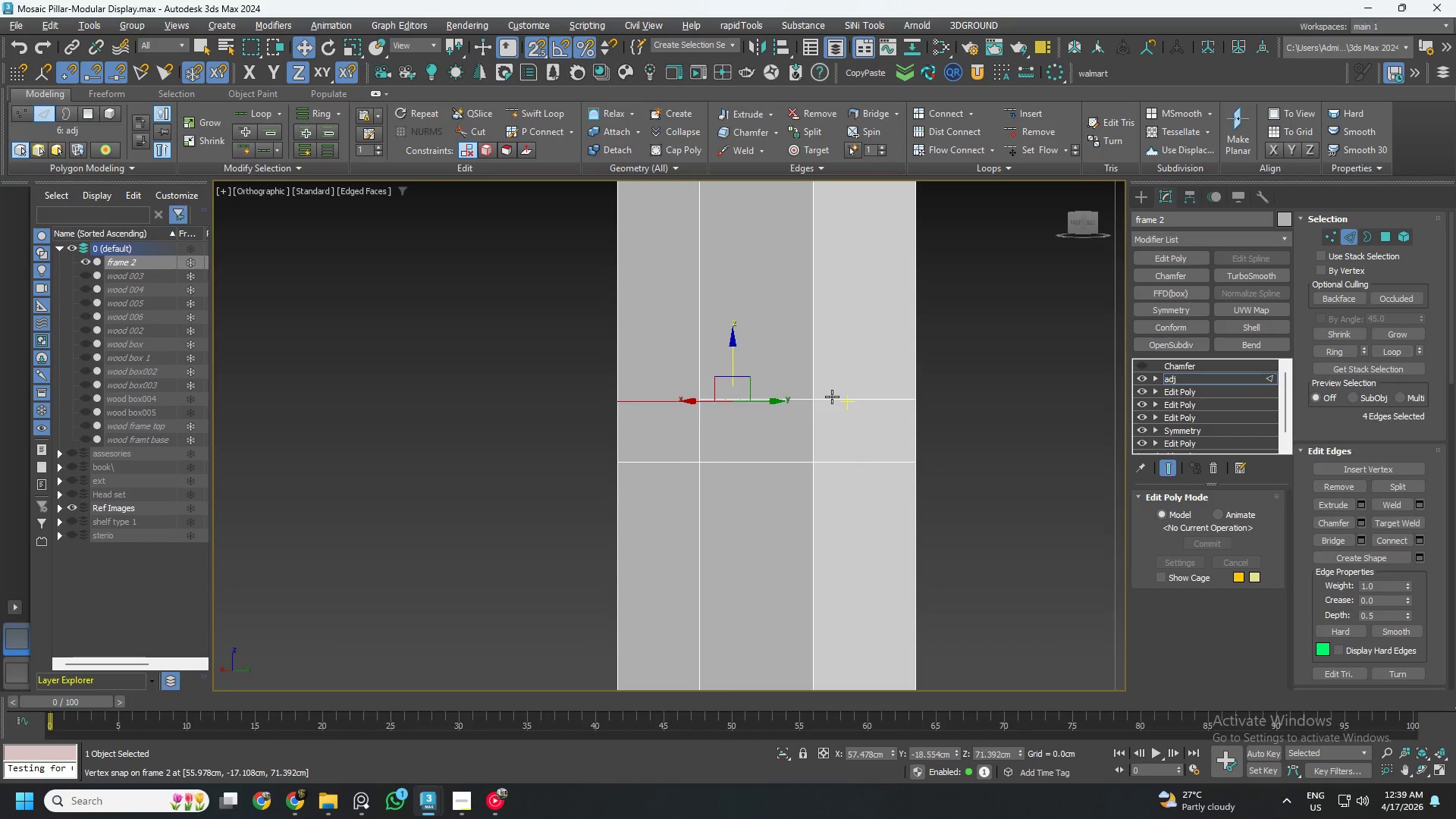 
double_click([832, 397])
 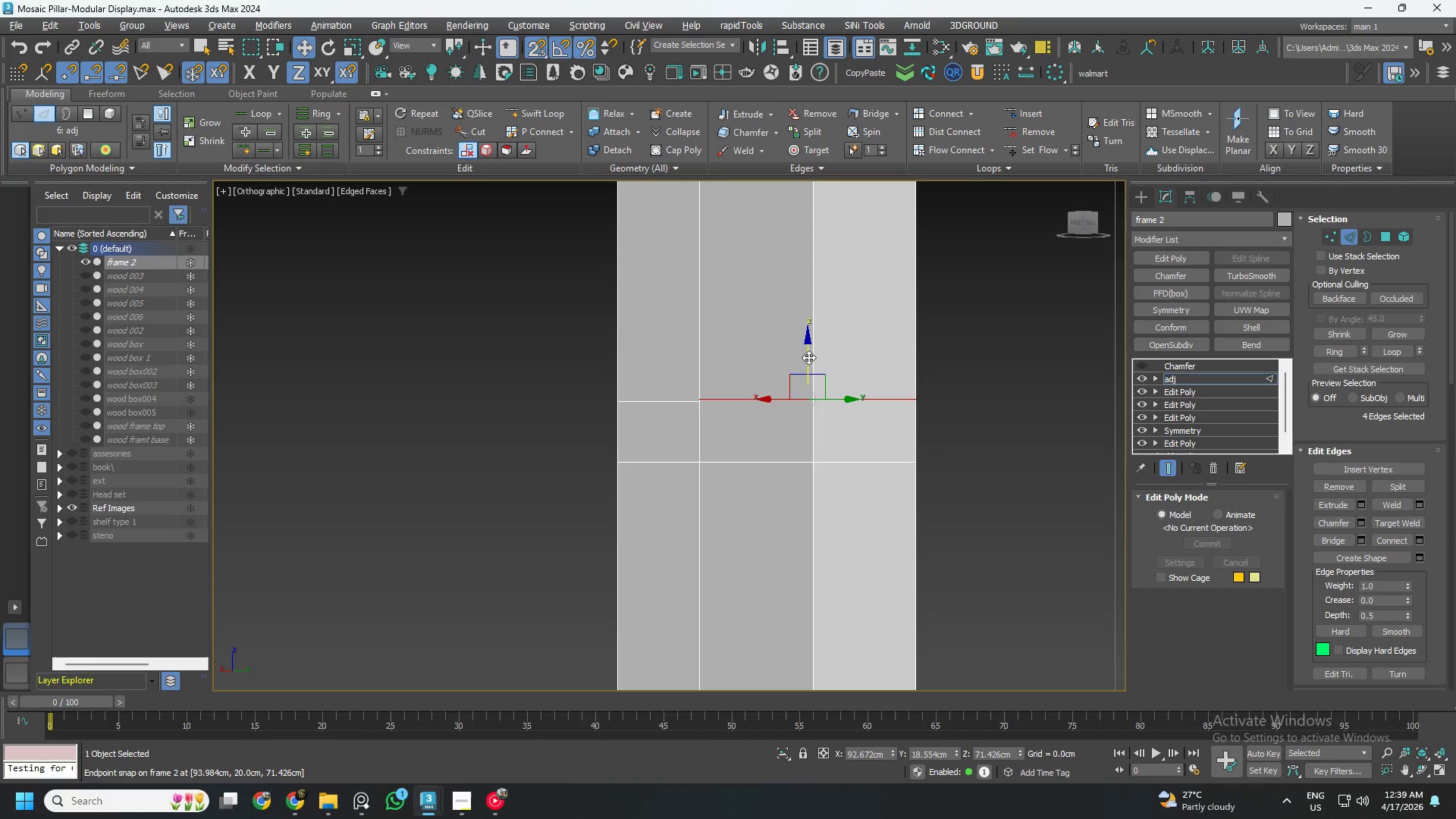 
left_click_drag(start_coordinate=[808, 356], to_coordinate=[674, 403])
 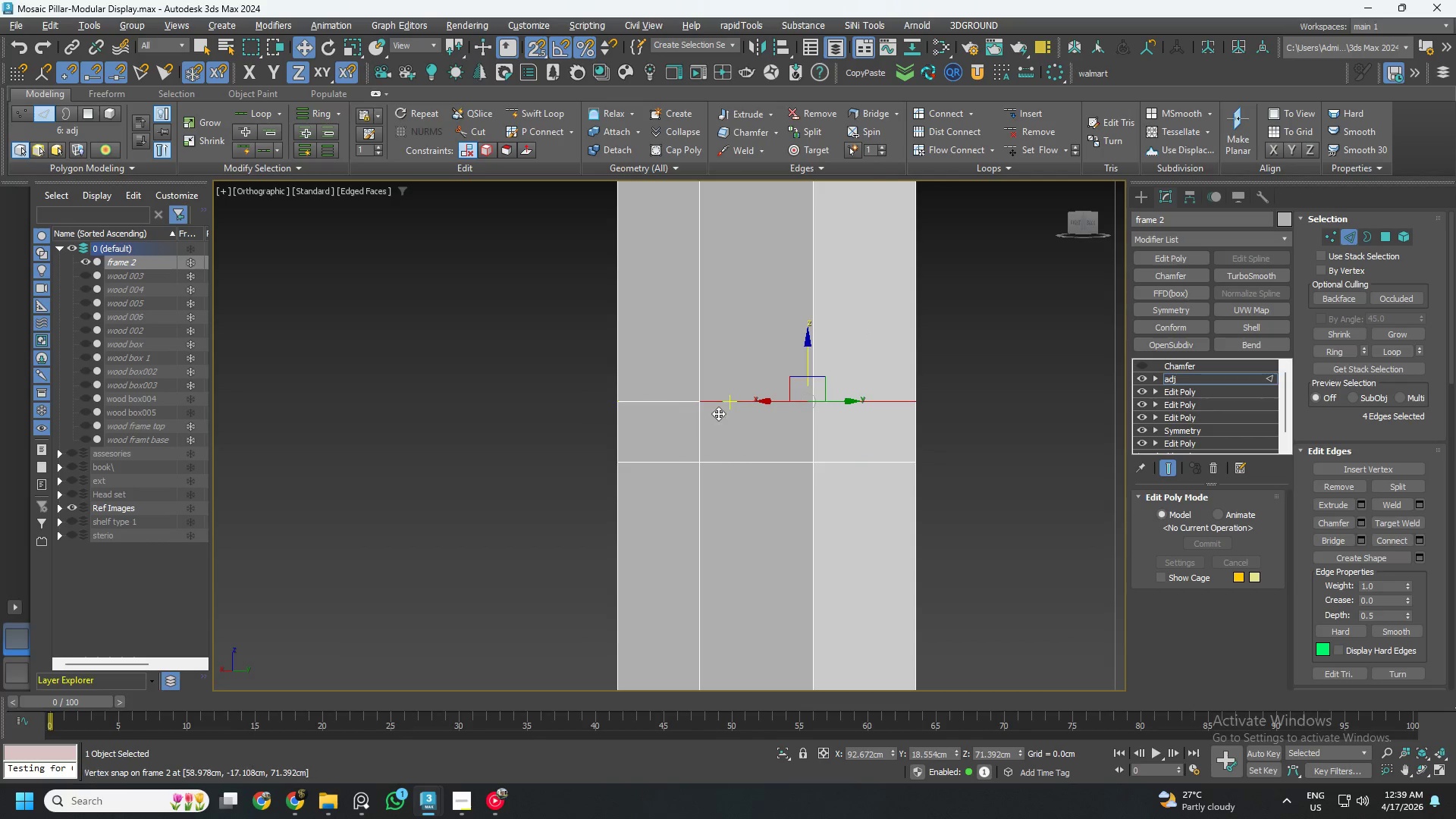 
hold_key(key=AltLeft, duration=0.41)
 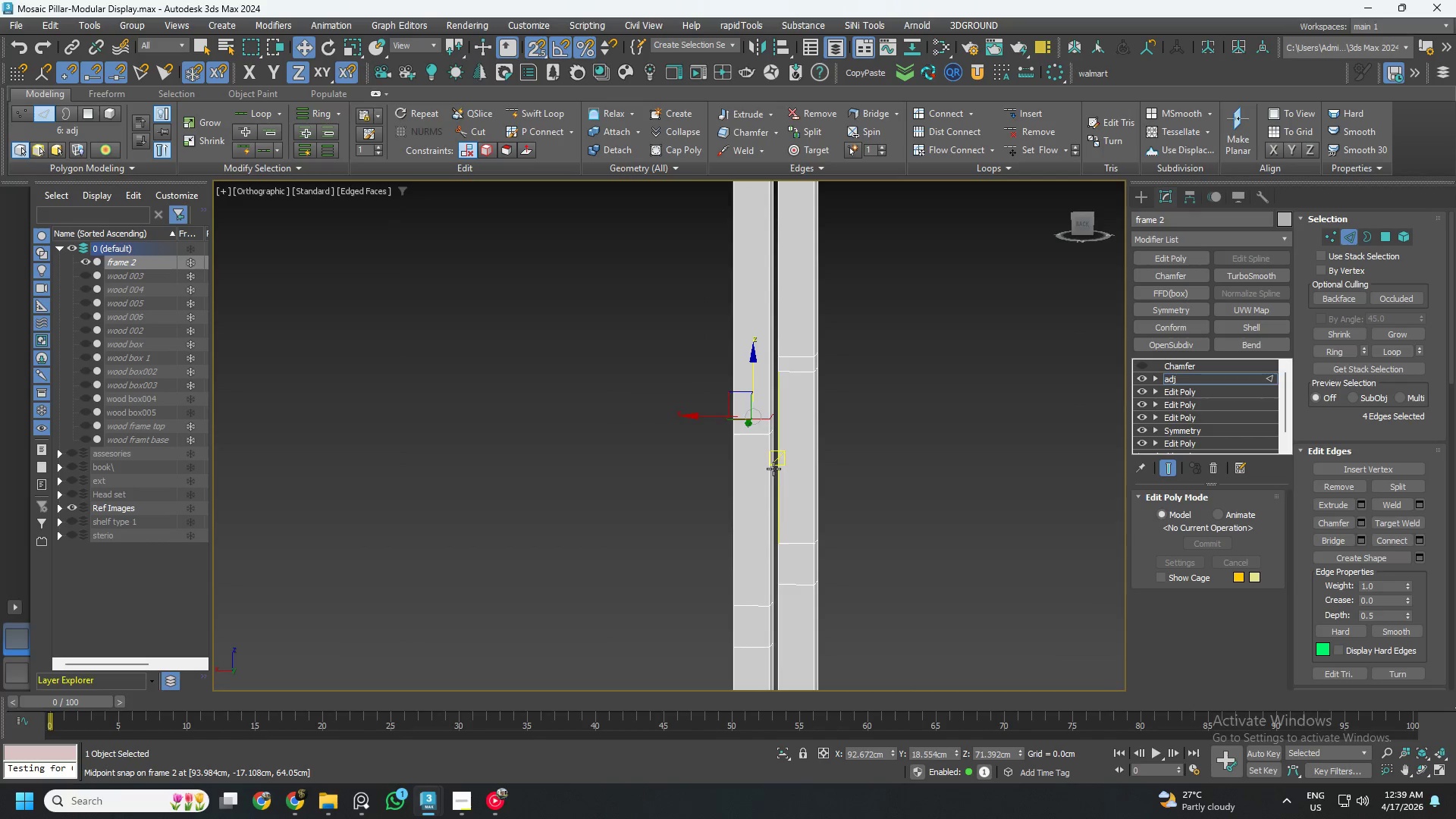 
scroll: coordinate [777, 468], scroll_direction: down, amount: 8.0
 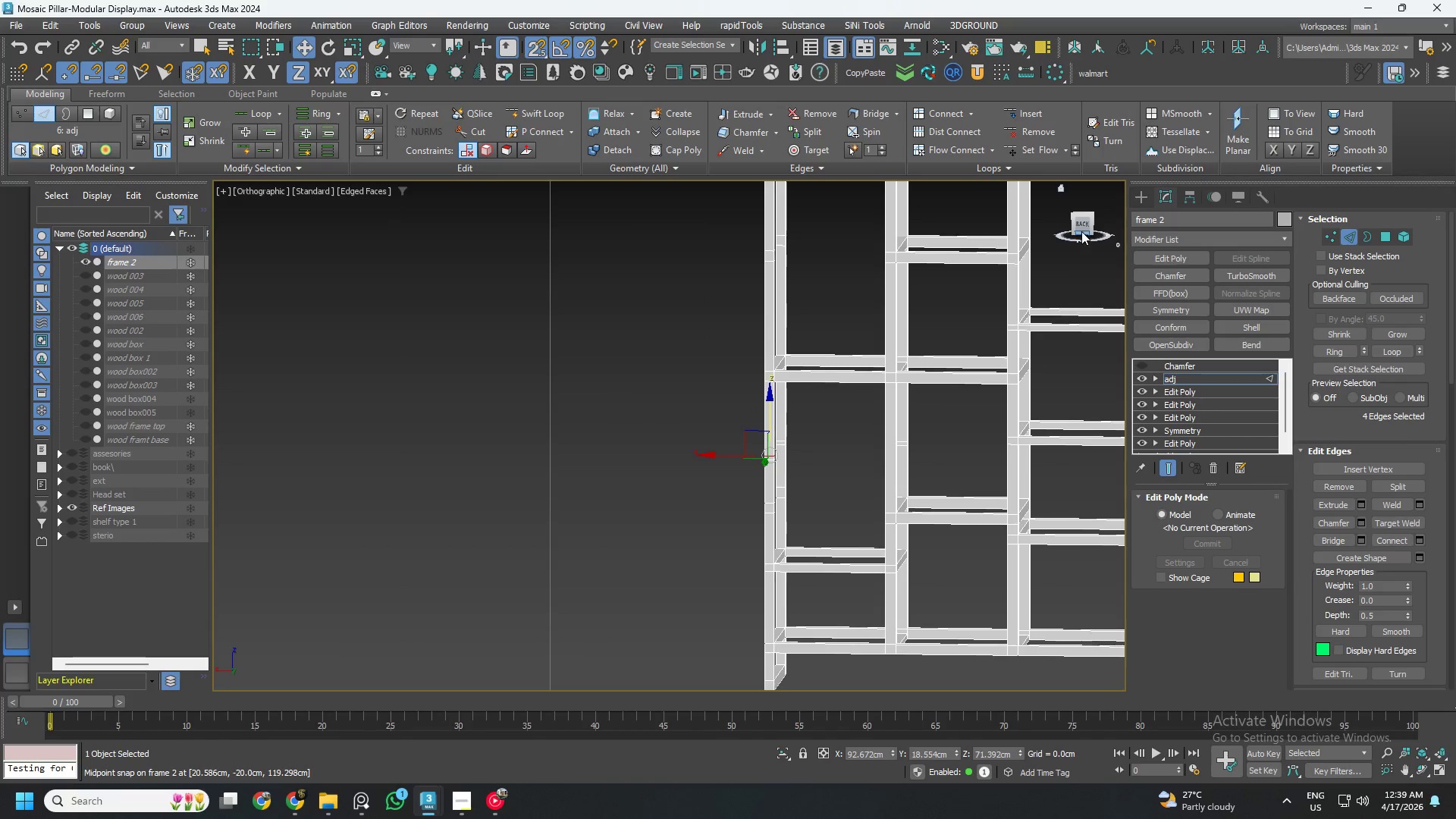 
left_click([1081, 226])
 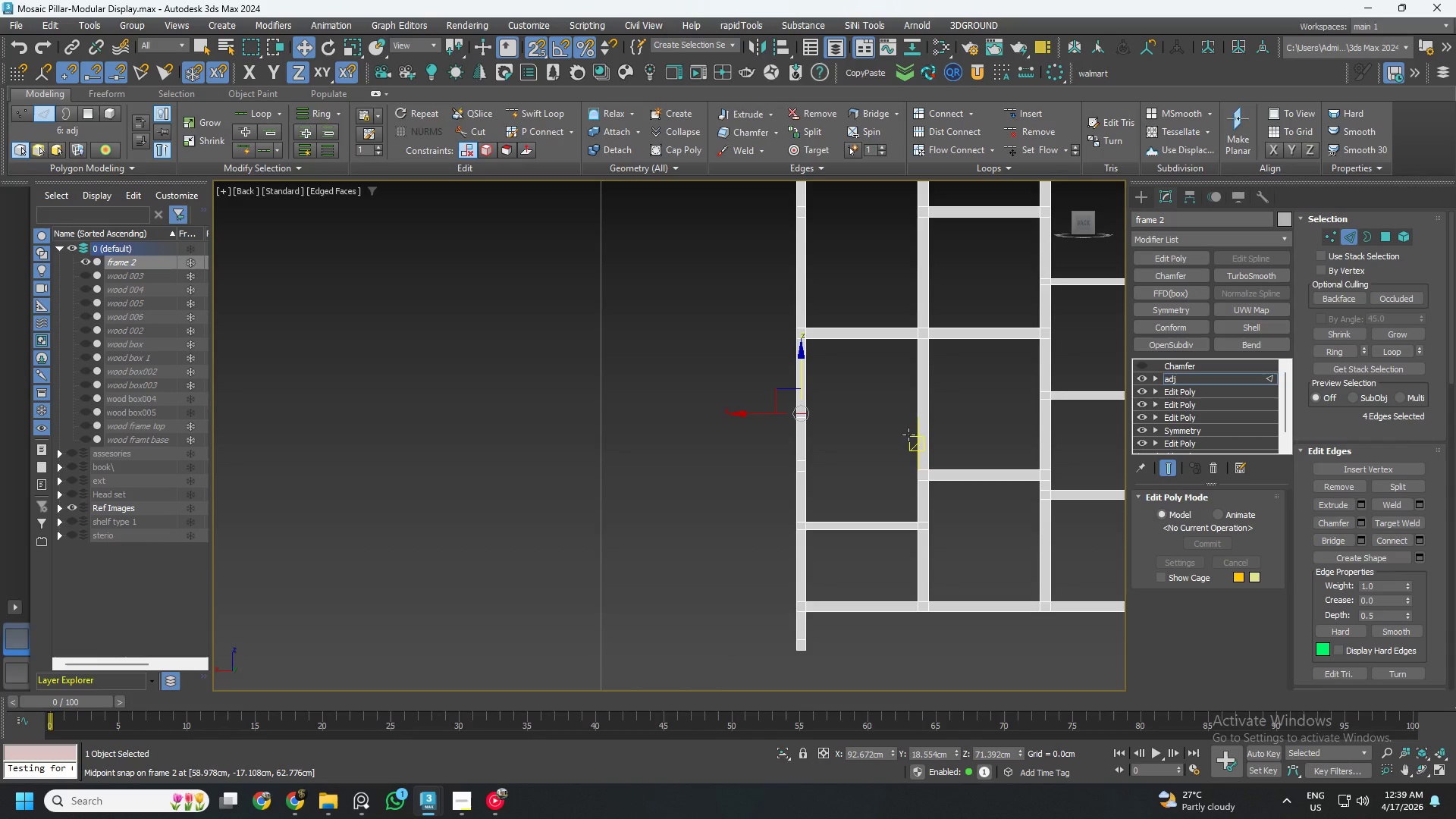 
scroll: coordinate [932, 406], scroll_direction: up, amount: 5.0
 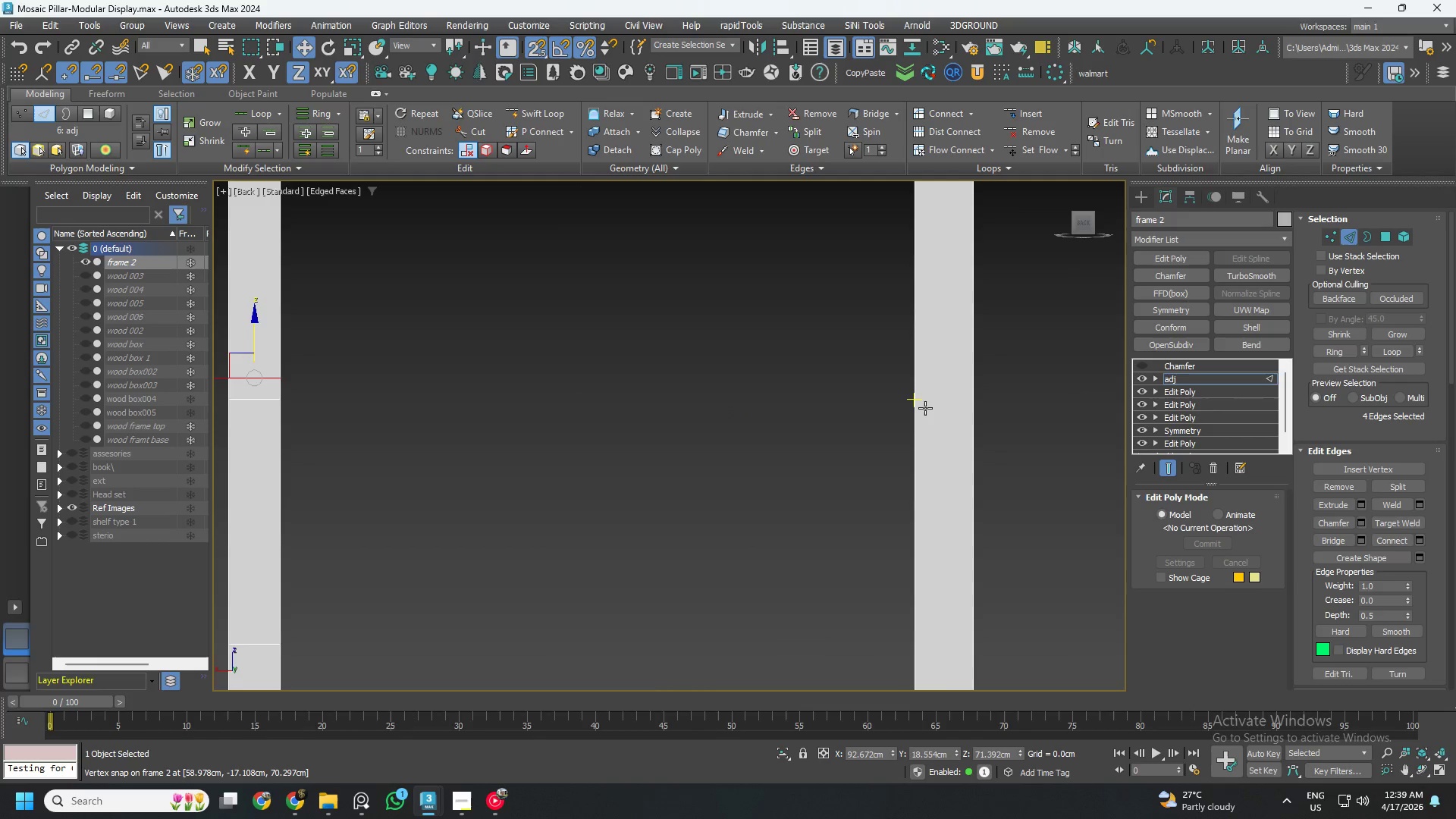 
key(Alt+AltLeft)
 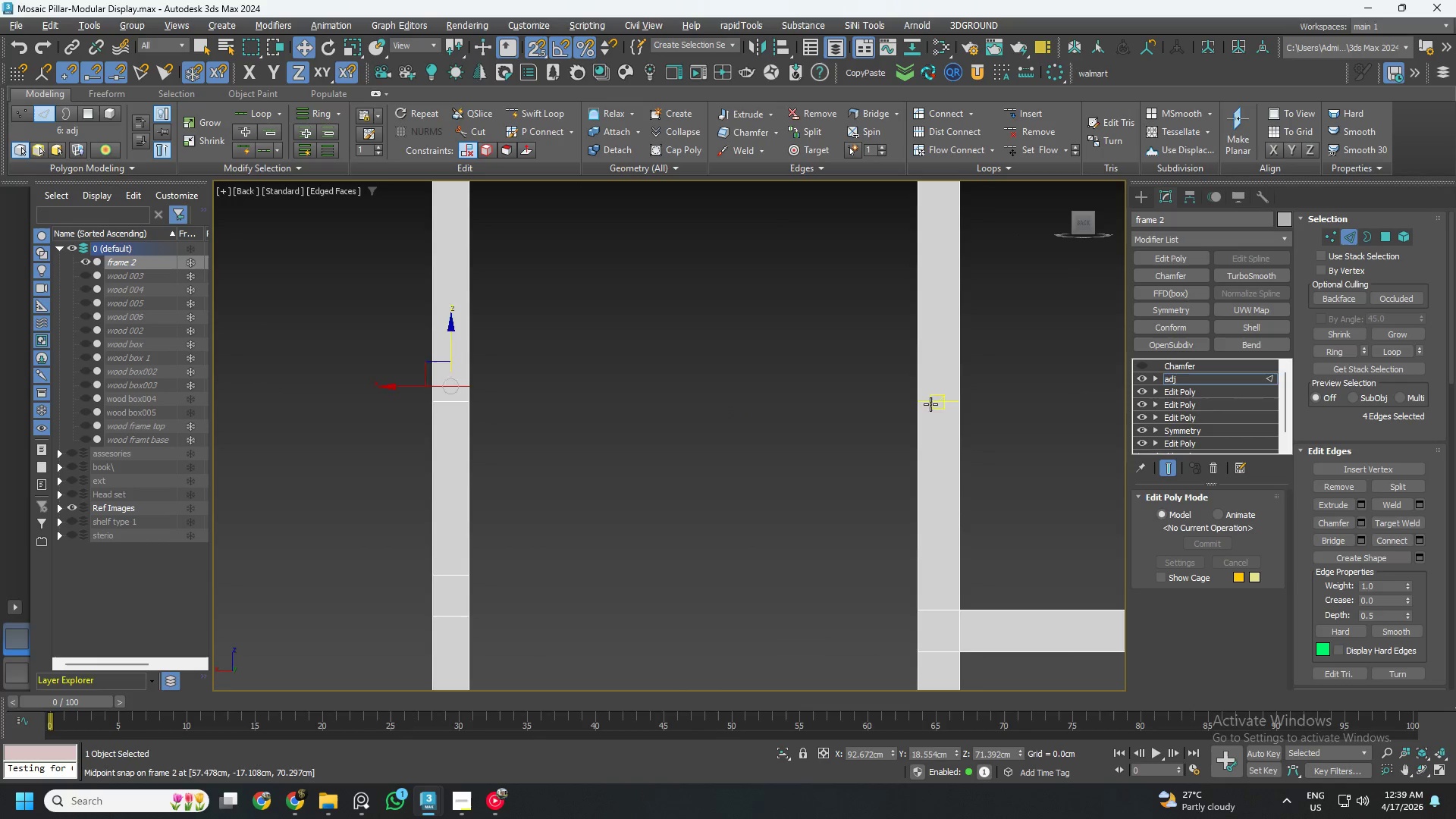 
scroll: coordinate [925, 408], scroll_direction: down, amount: 1.0
 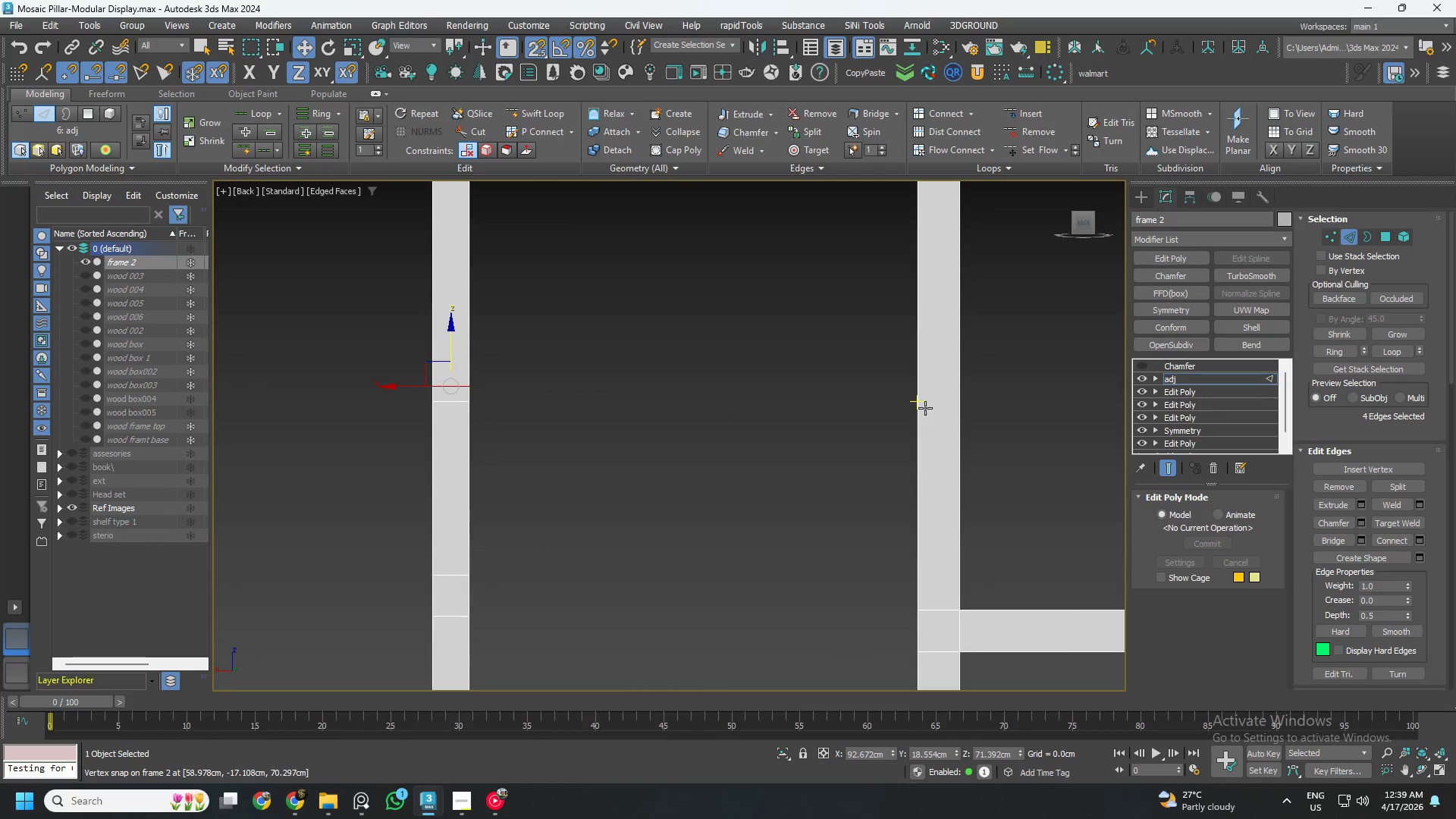 
key(Alt+1)
 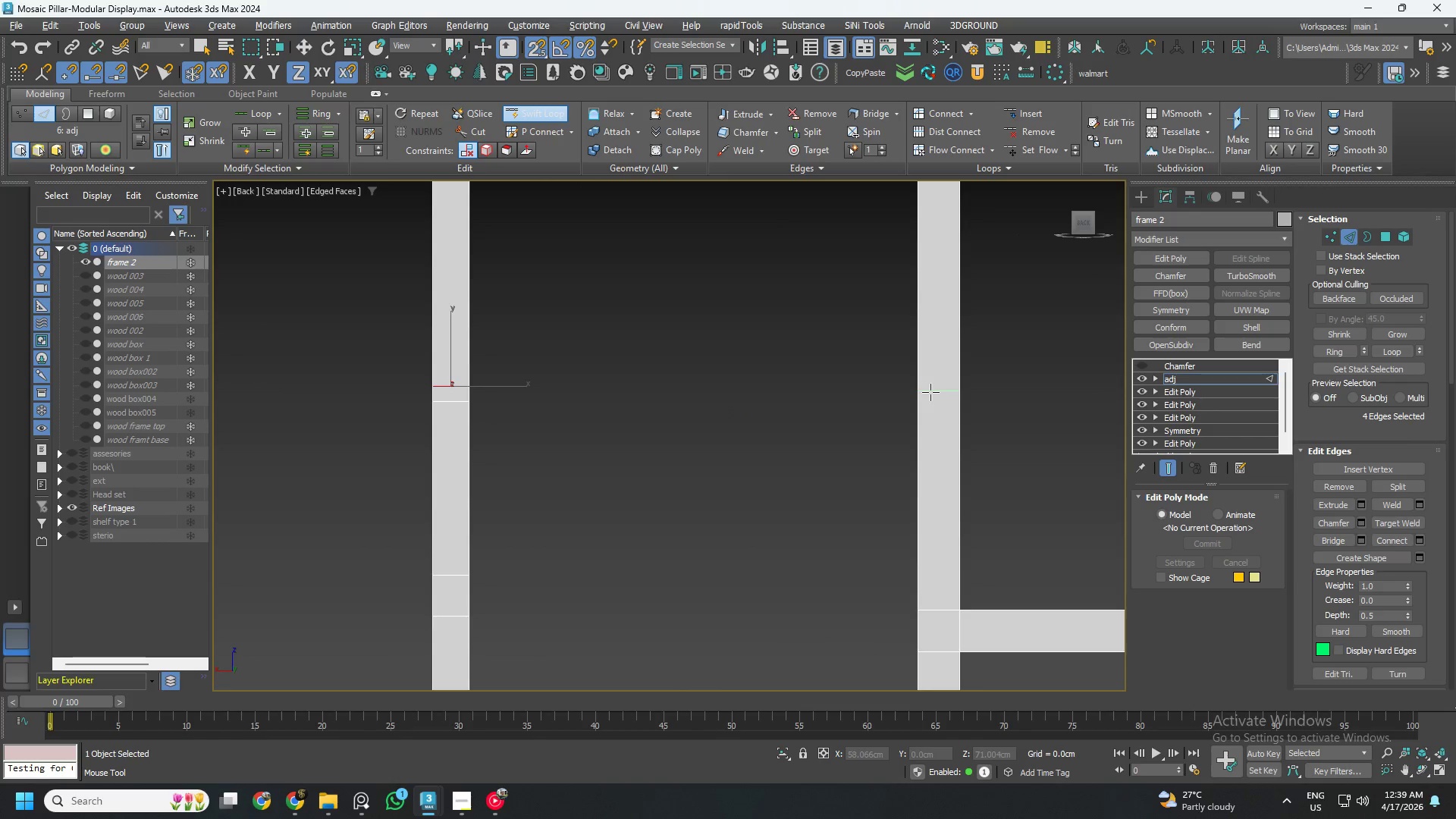 
left_click([930, 392])
 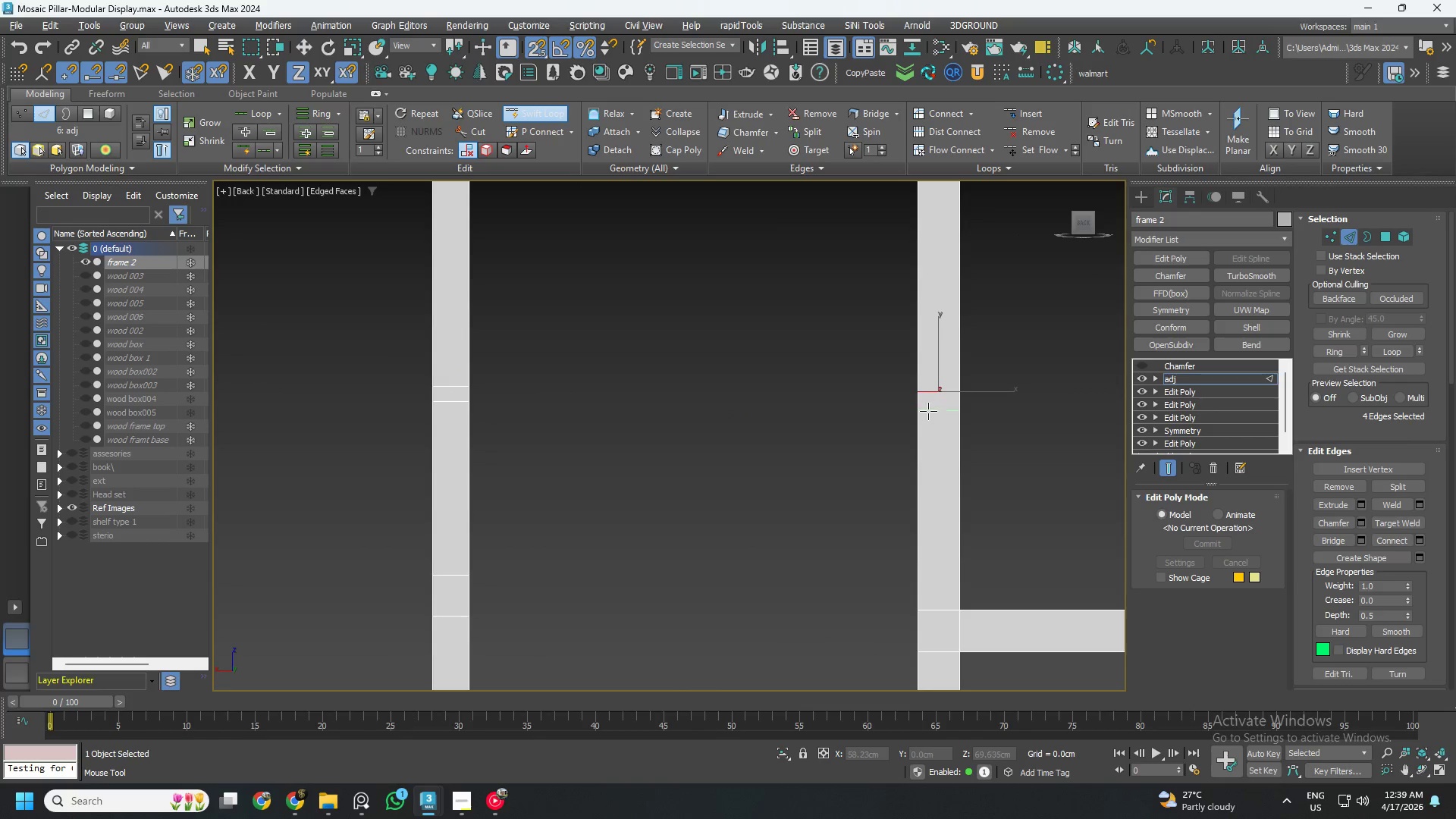 
left_click([928, 413])
 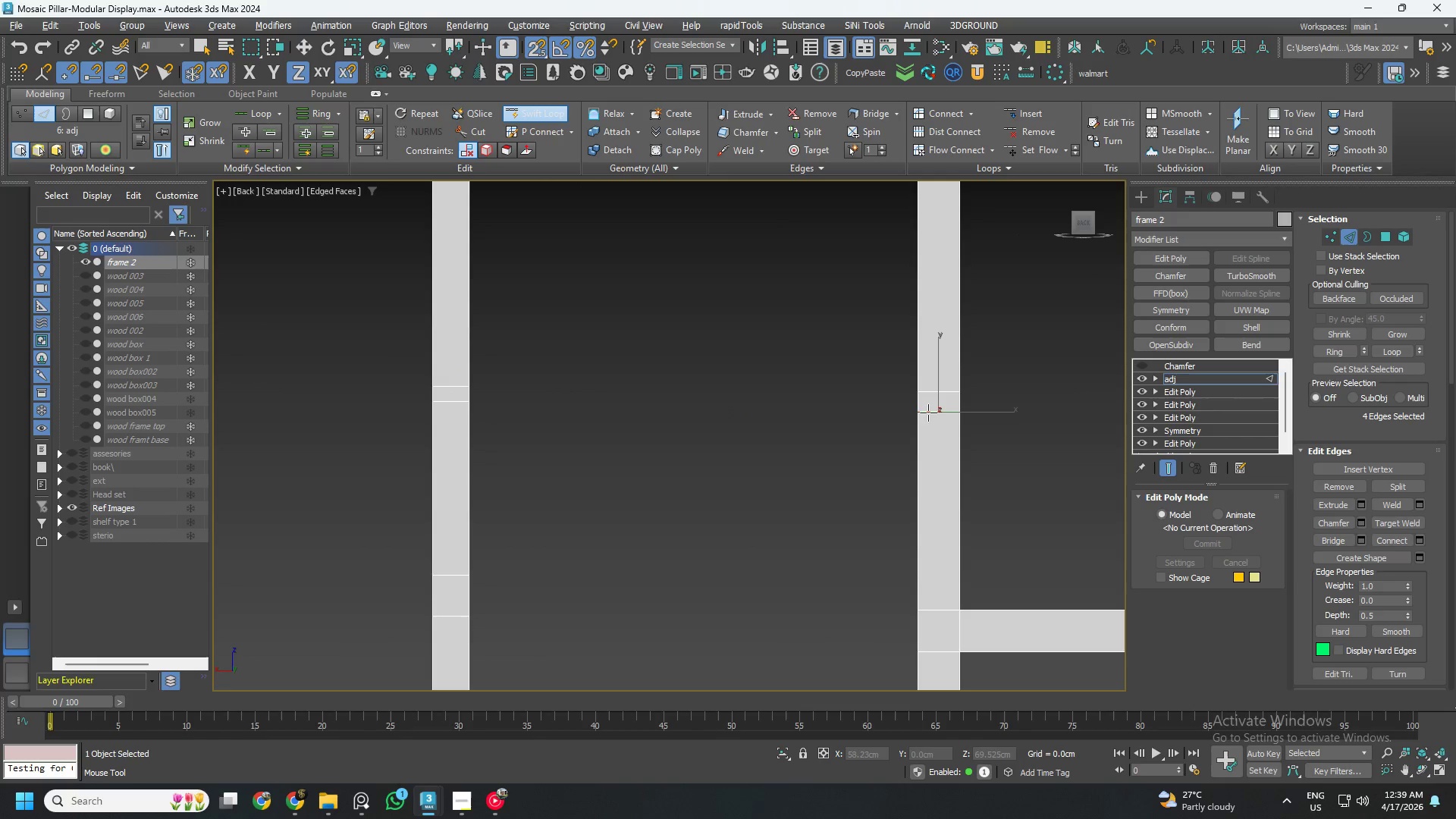 
key(Alt+AltLeft)
 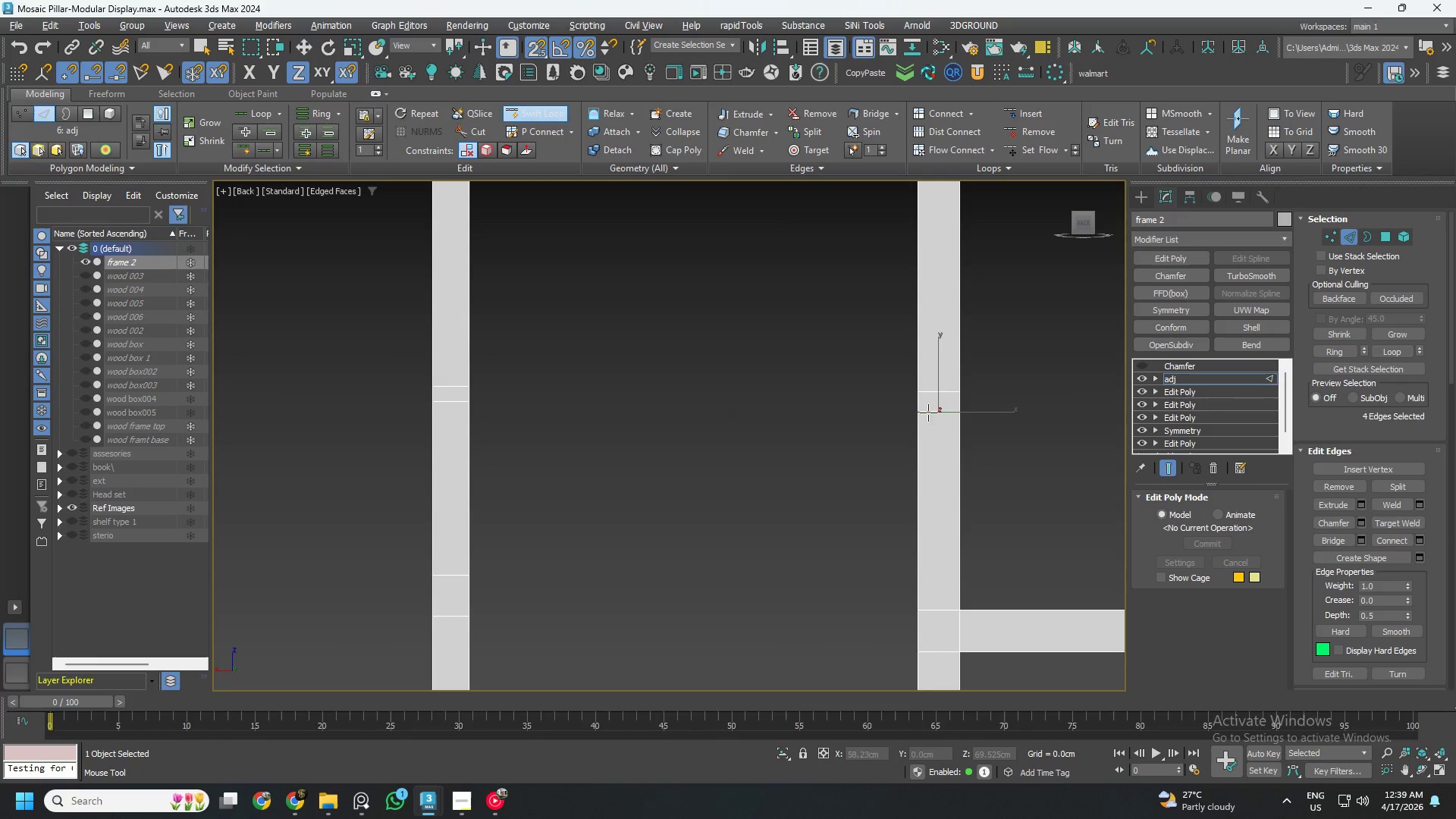 
key(Alt+1)
 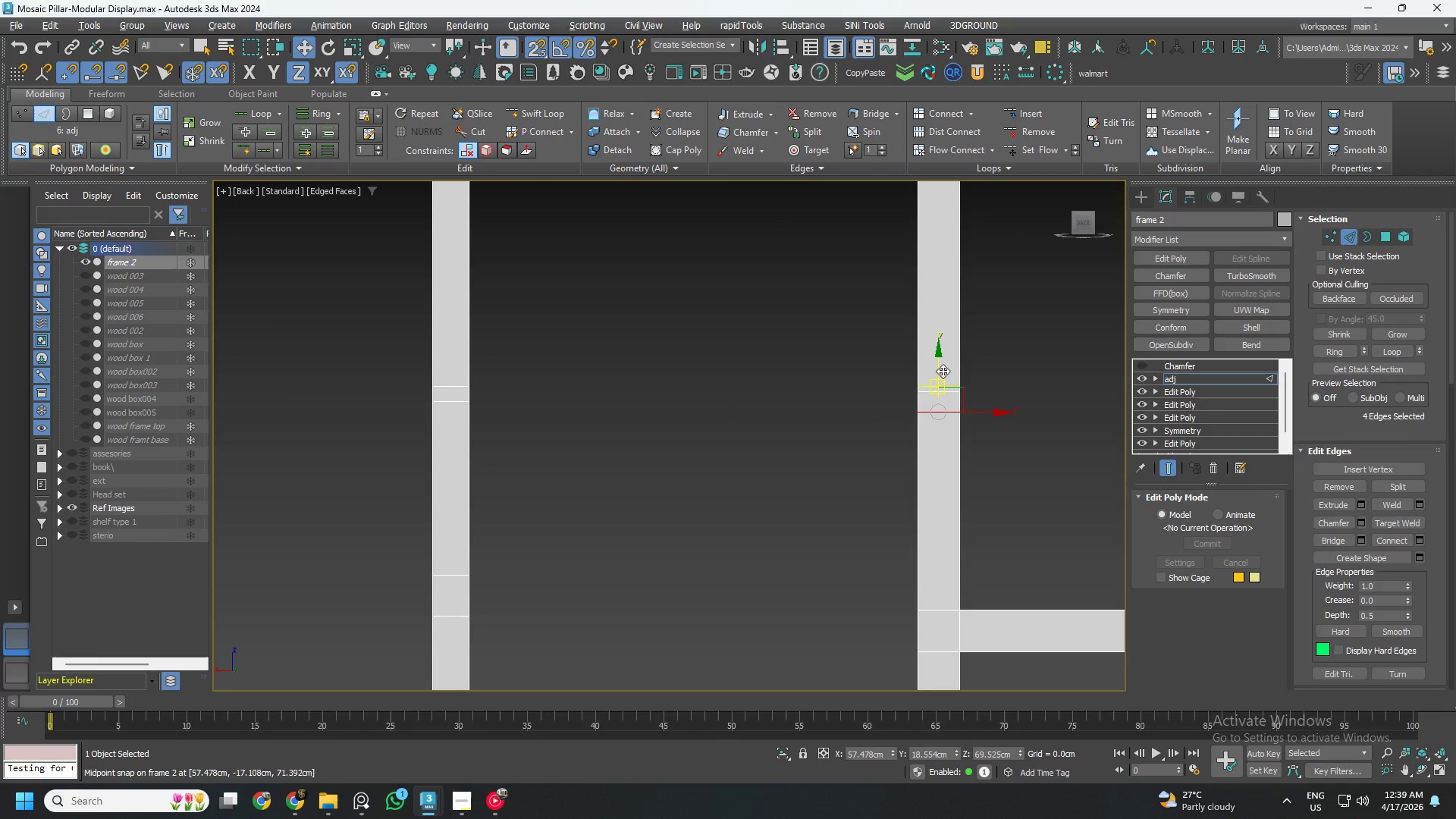 
left_click_drag(start_coordinate=[940, 373], to_coordinate=[447, 406])
 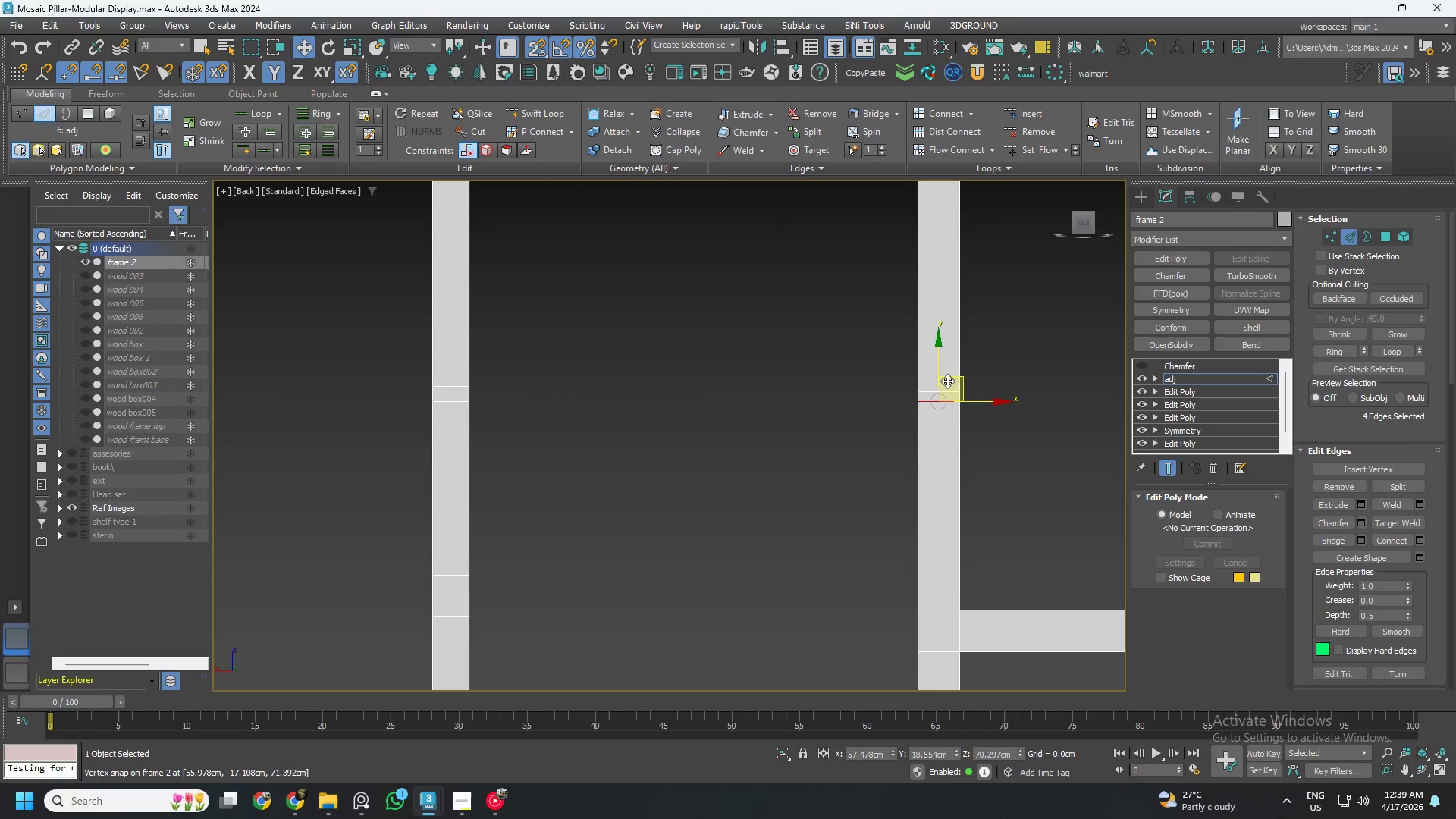 
scroll: coordinate [942, 399], scroll_direction: up, amount: 5.0
 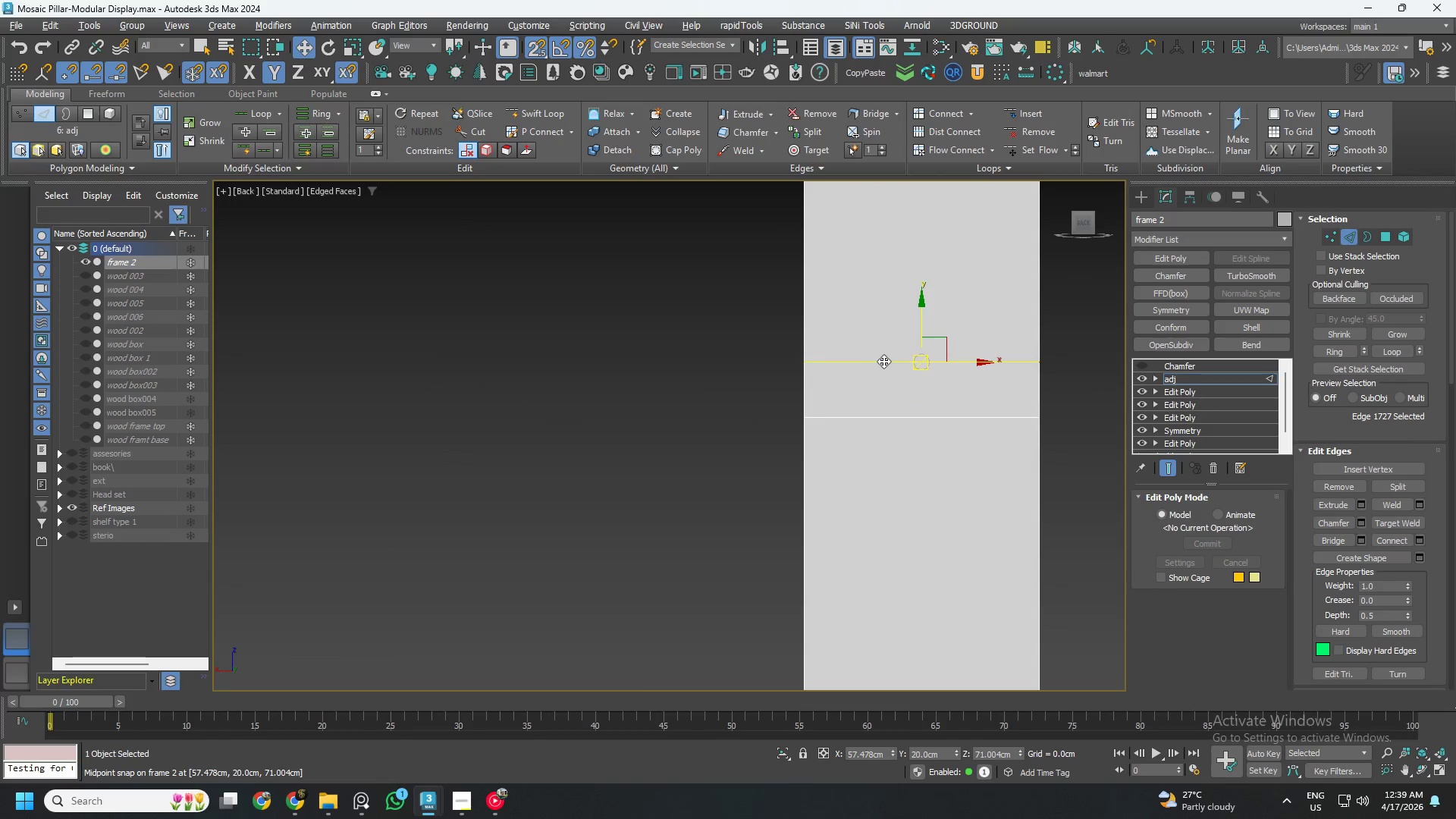 
double_click([883, 361])
 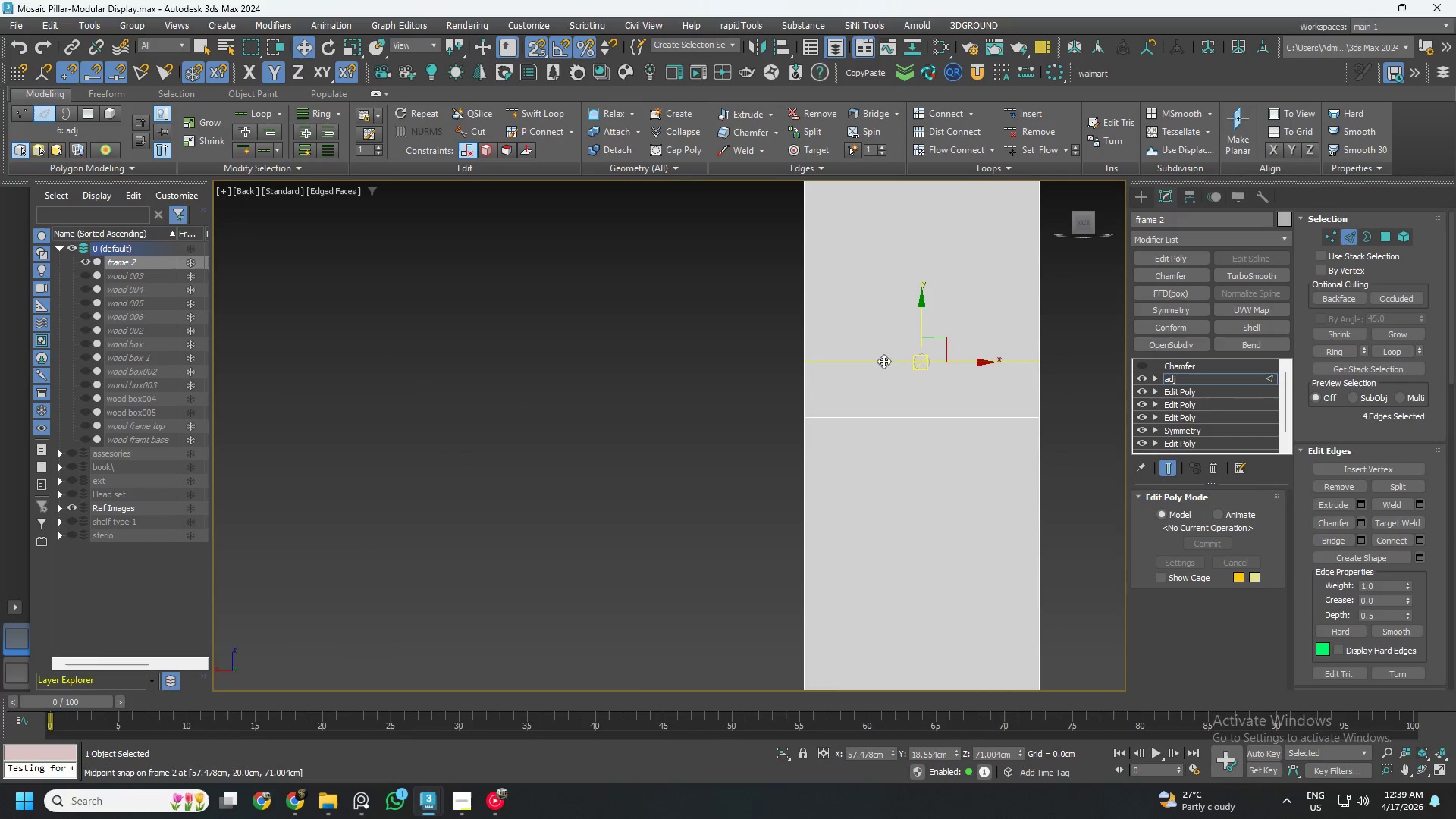 
scroll: coordinate [929, 352], scroll_direction: down, amount: 7.0
 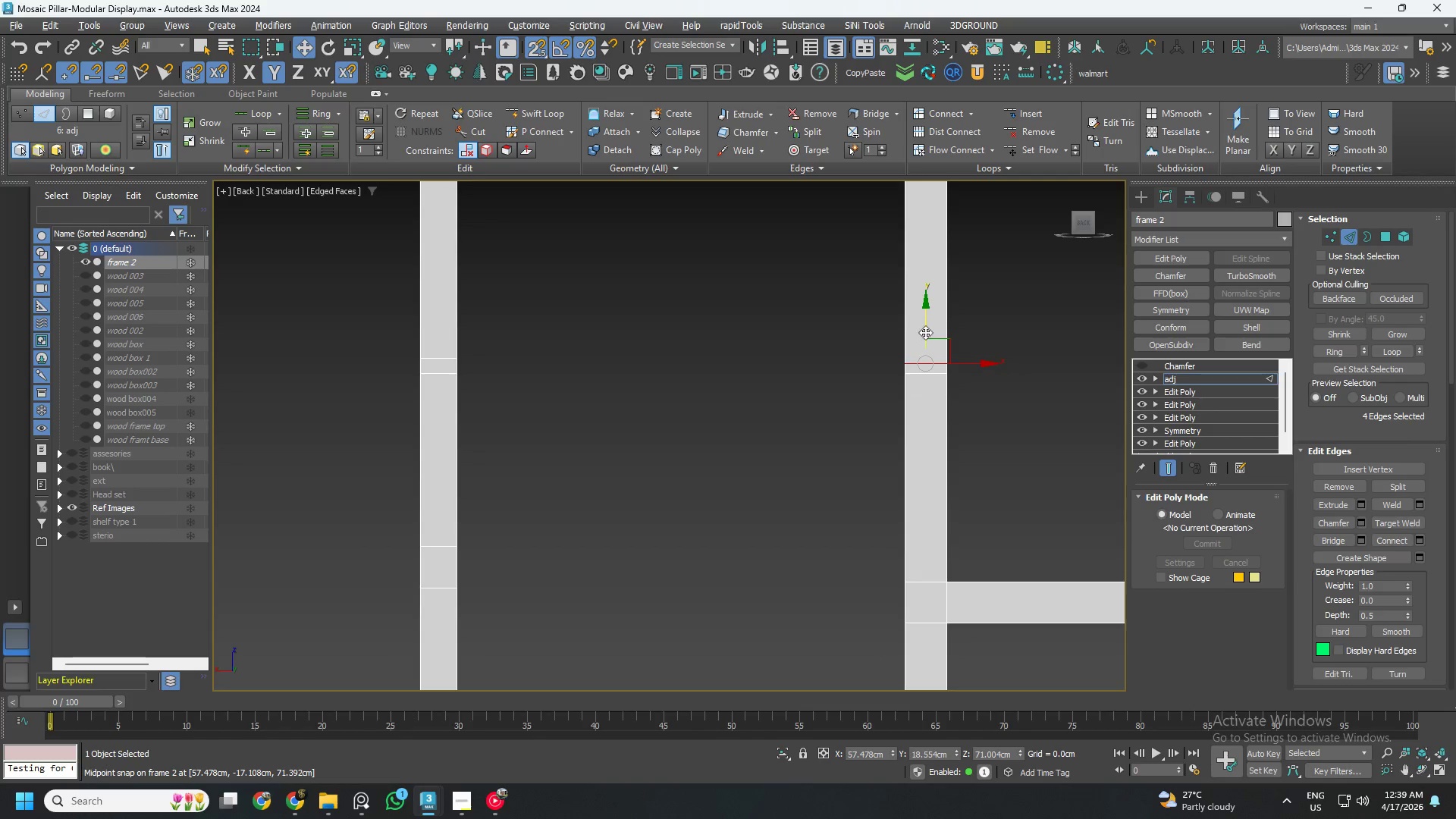 
left_click_drag(start_coordinate=[923, 325], to_coordinate=[439, 359])
 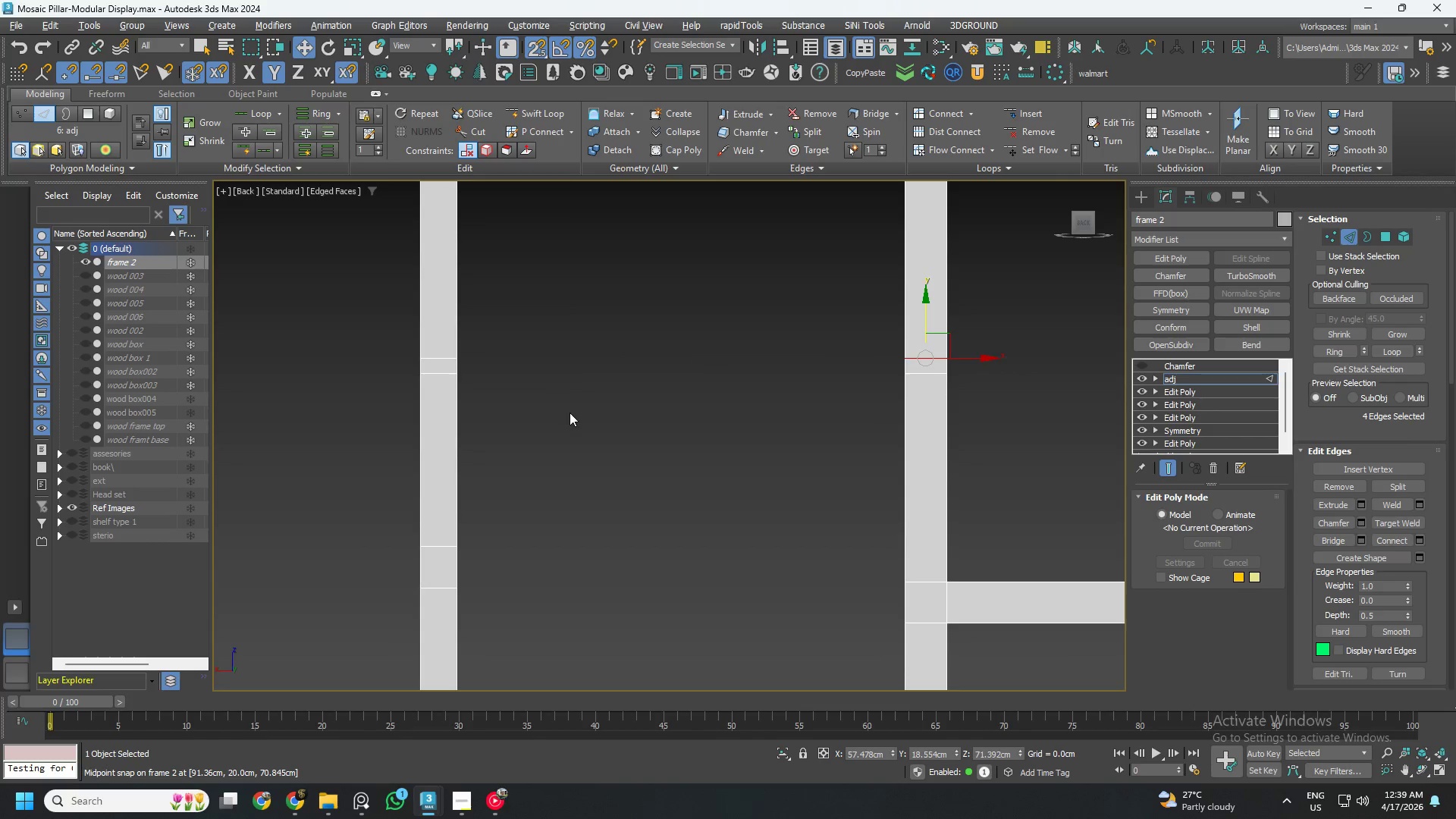 
hold_key(key=AltLeft, duration=0.95)
 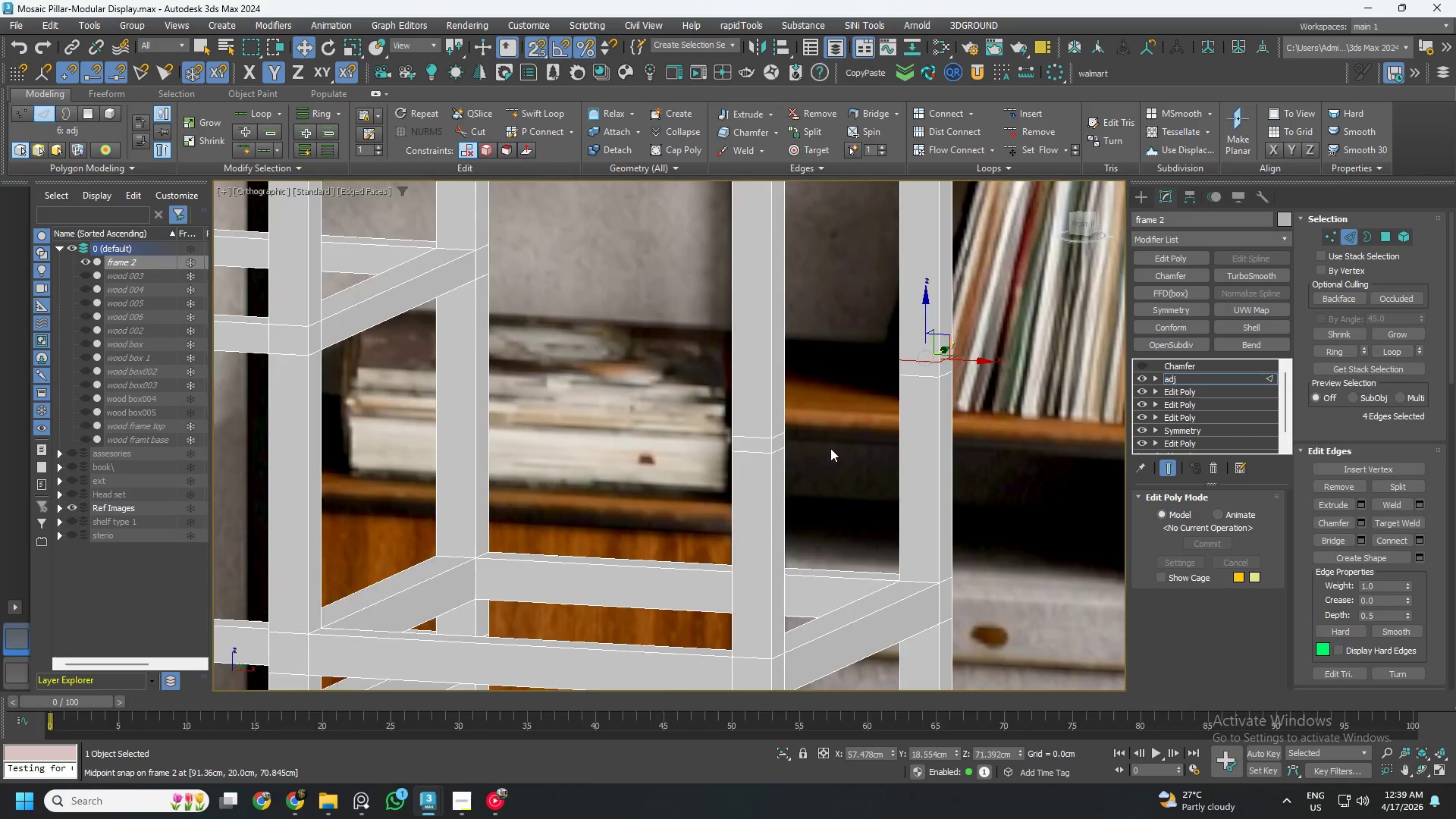 
hold_key(key=AltLeft, duration=0.62)
 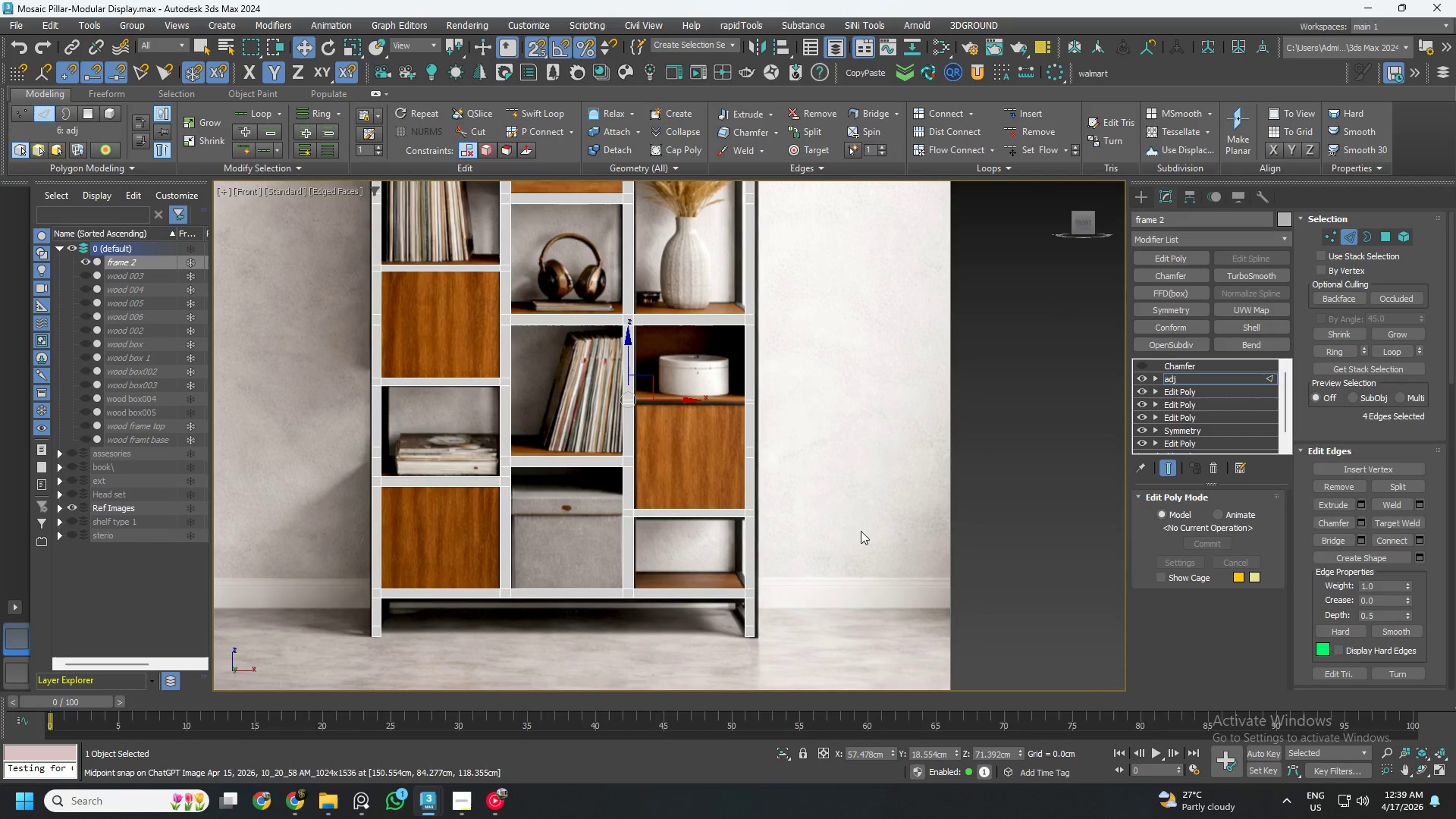 
scroll: coordinate [821, 452], scroll_direction: down, amount: 4.0
 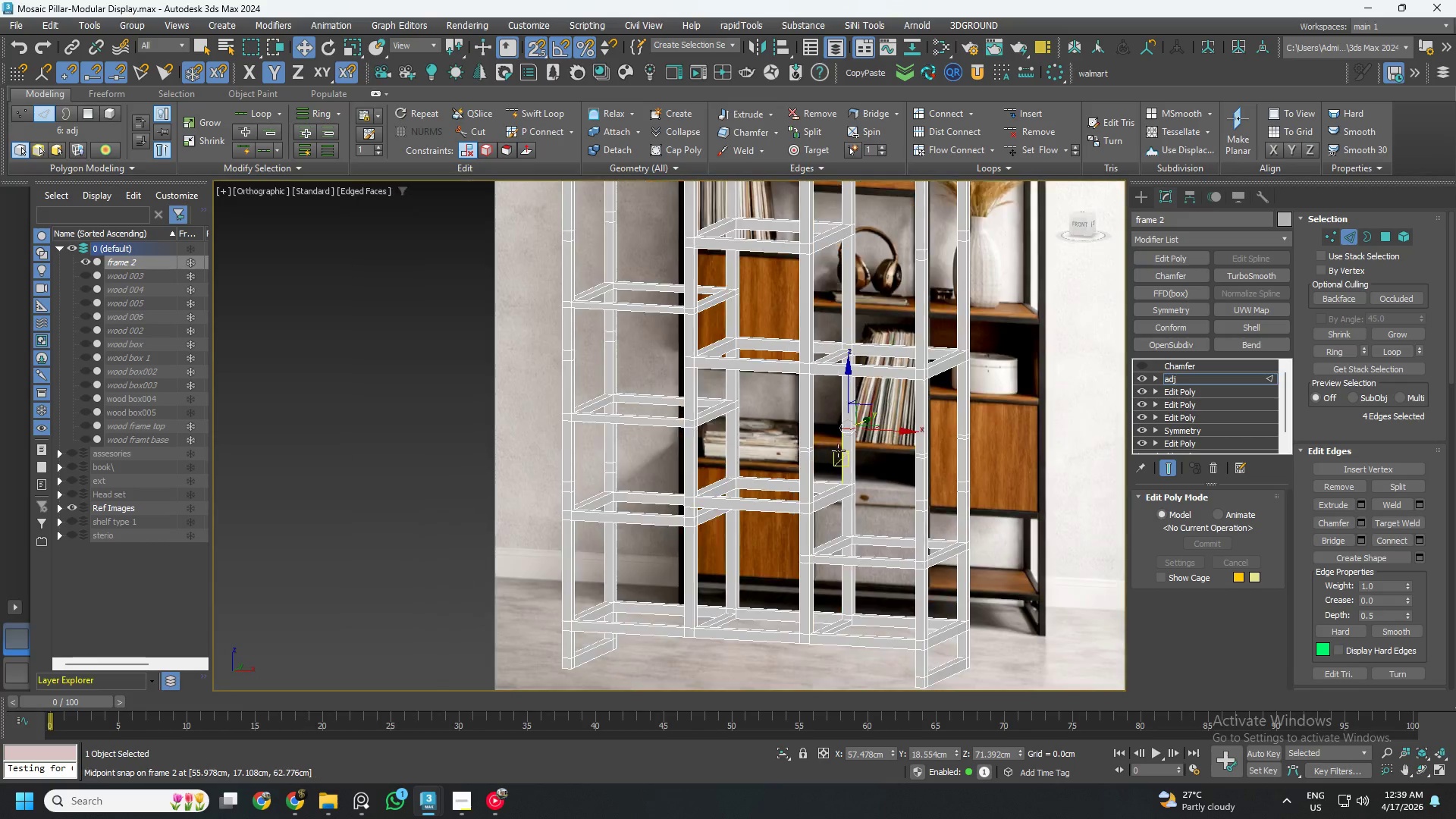 
scroll: coordinate [736, 405], scroll_direction: up, amount: 2.0
 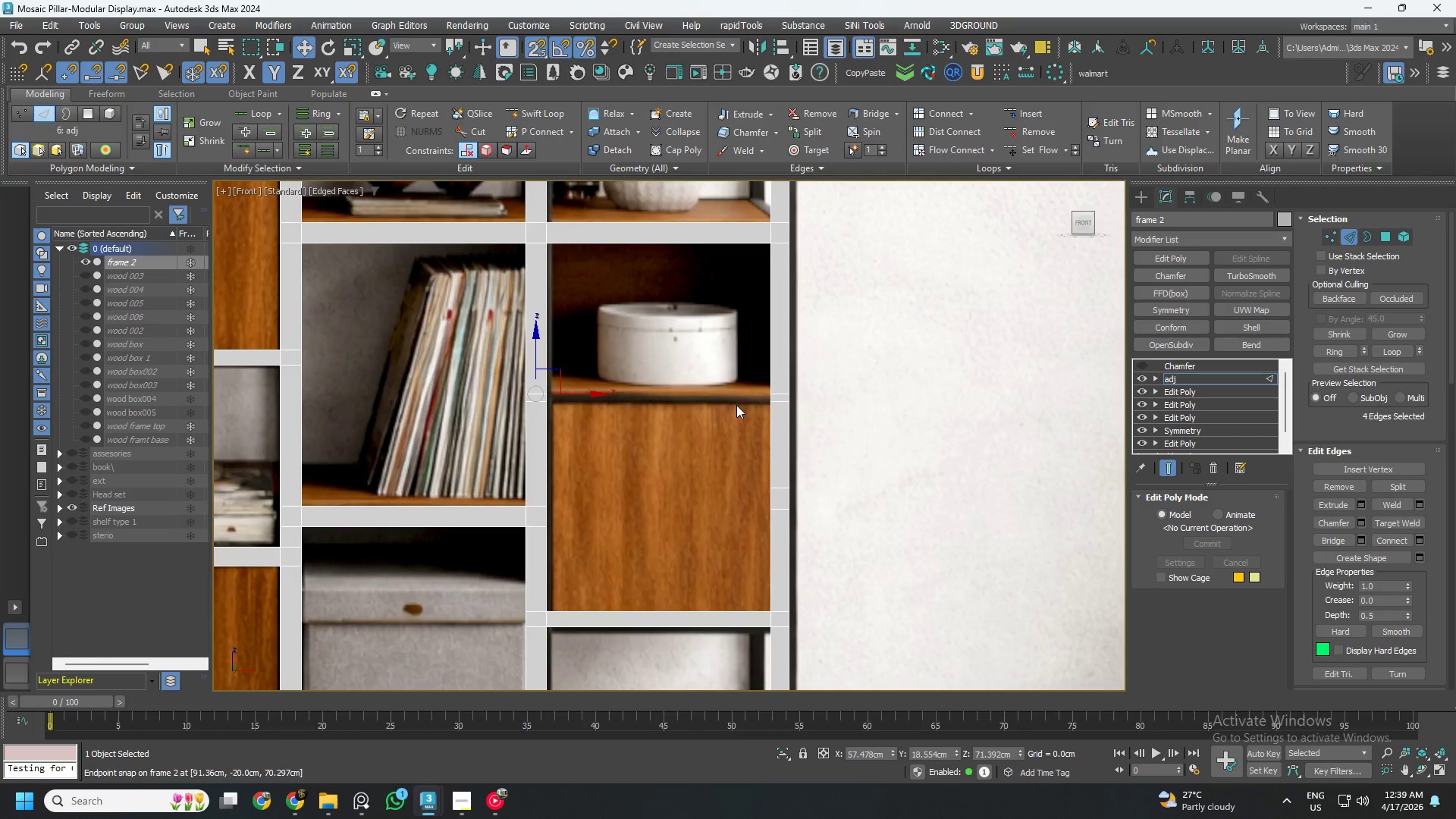 
key(4)
 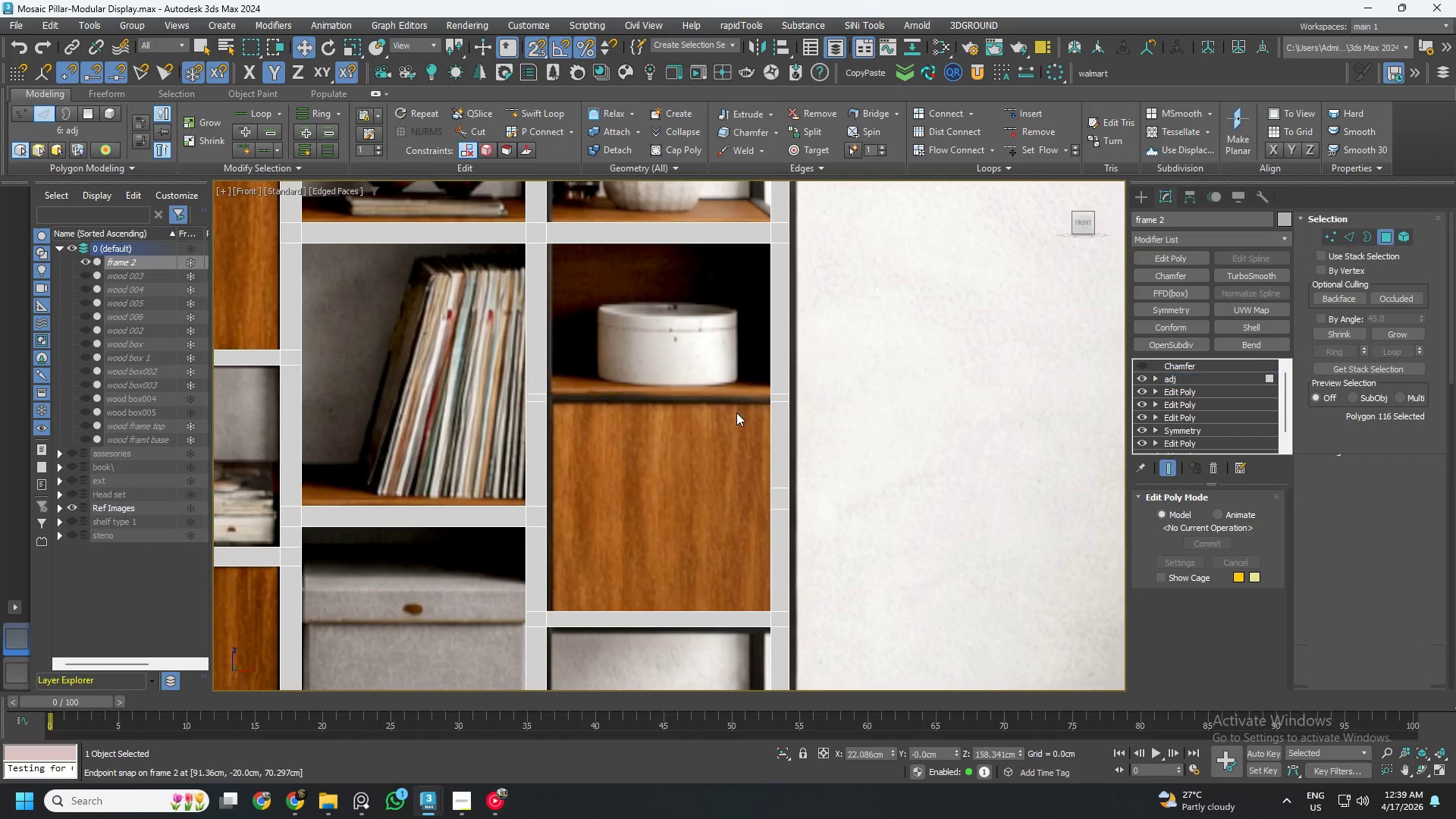 
hold_key(key=AltLeft, duration=0.64)
 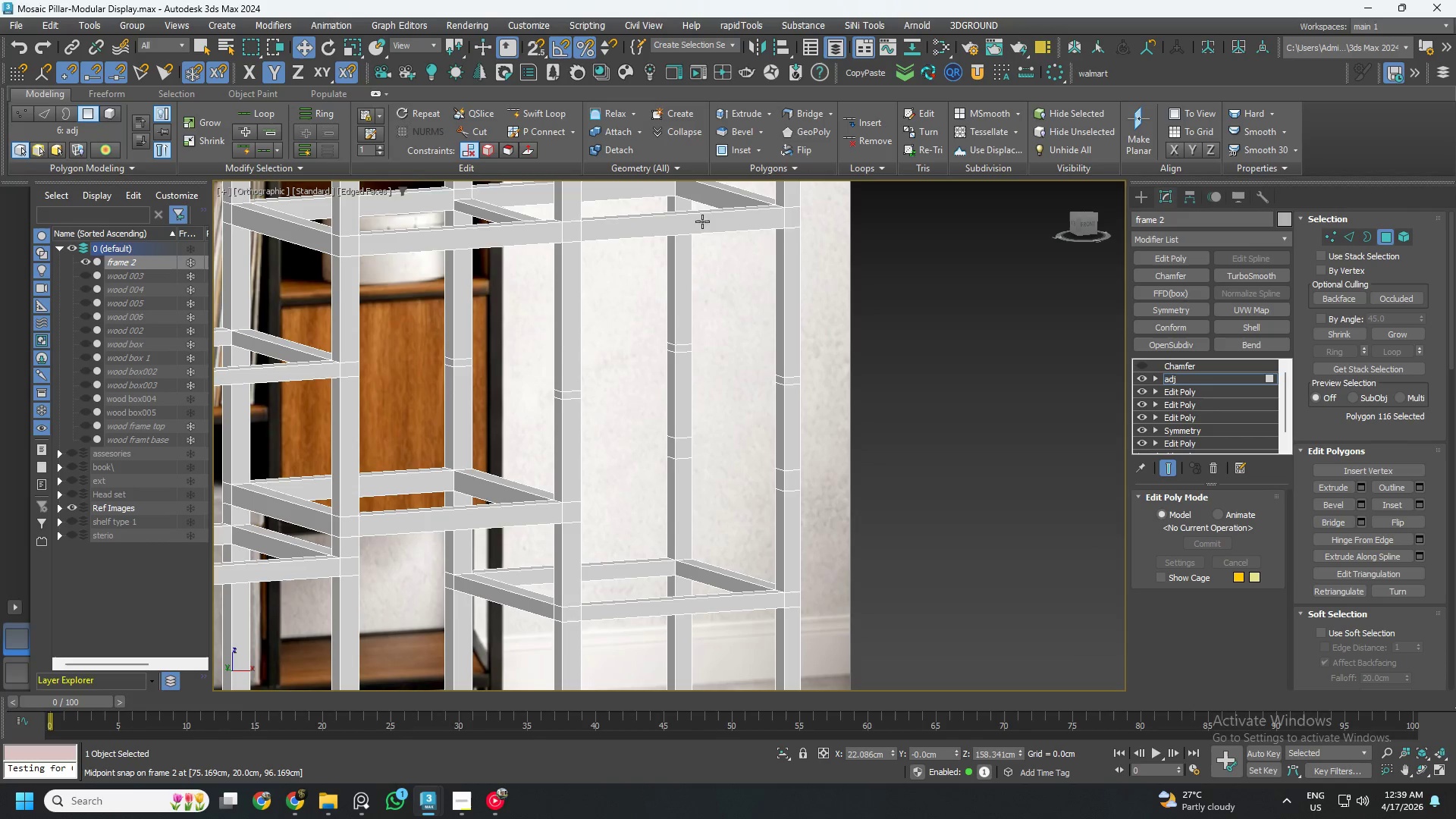 
left_click([783, 379])
 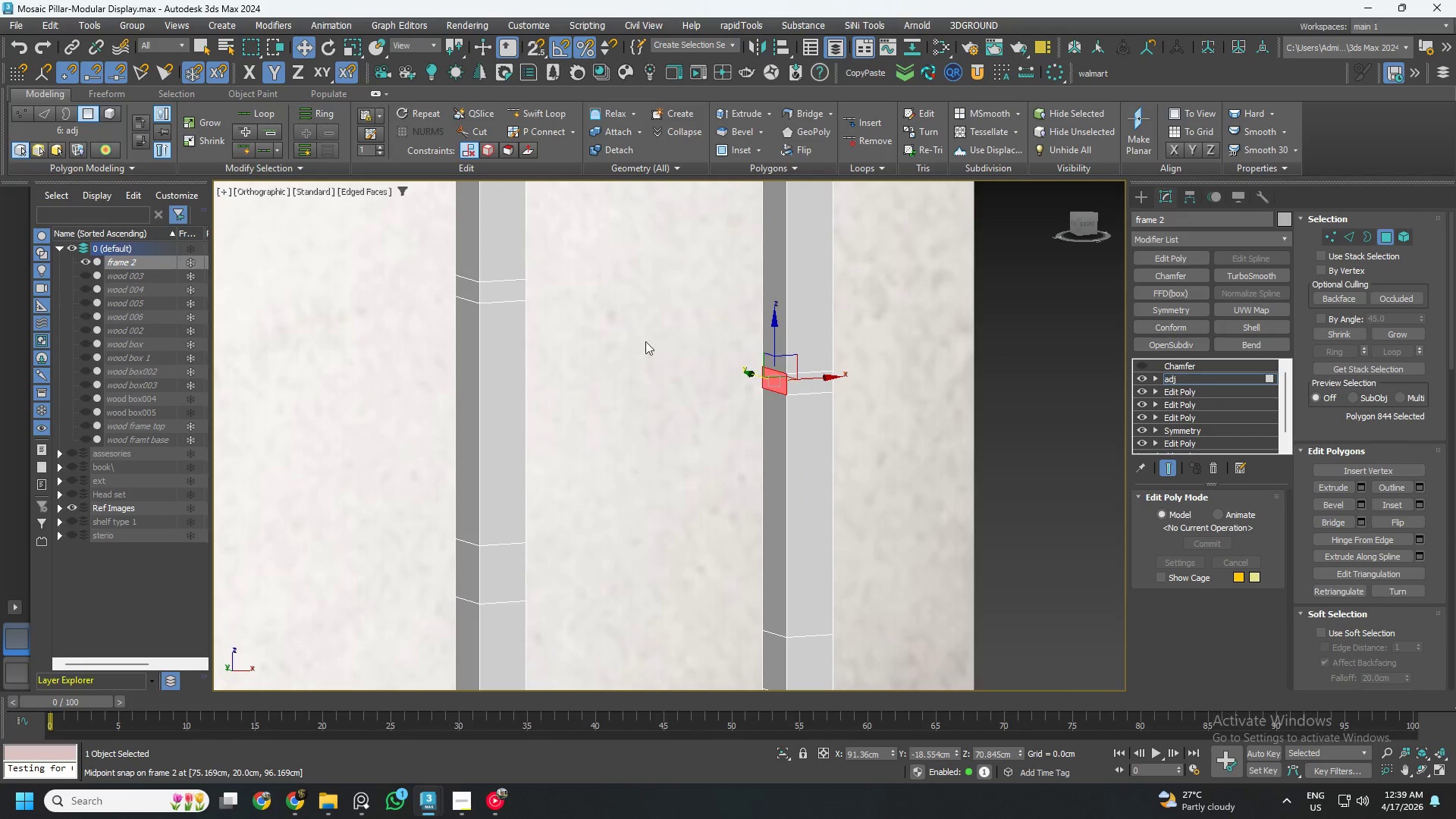 
scroll: coordinate [783, 379], scroll_direction: up, amount: 3.0
 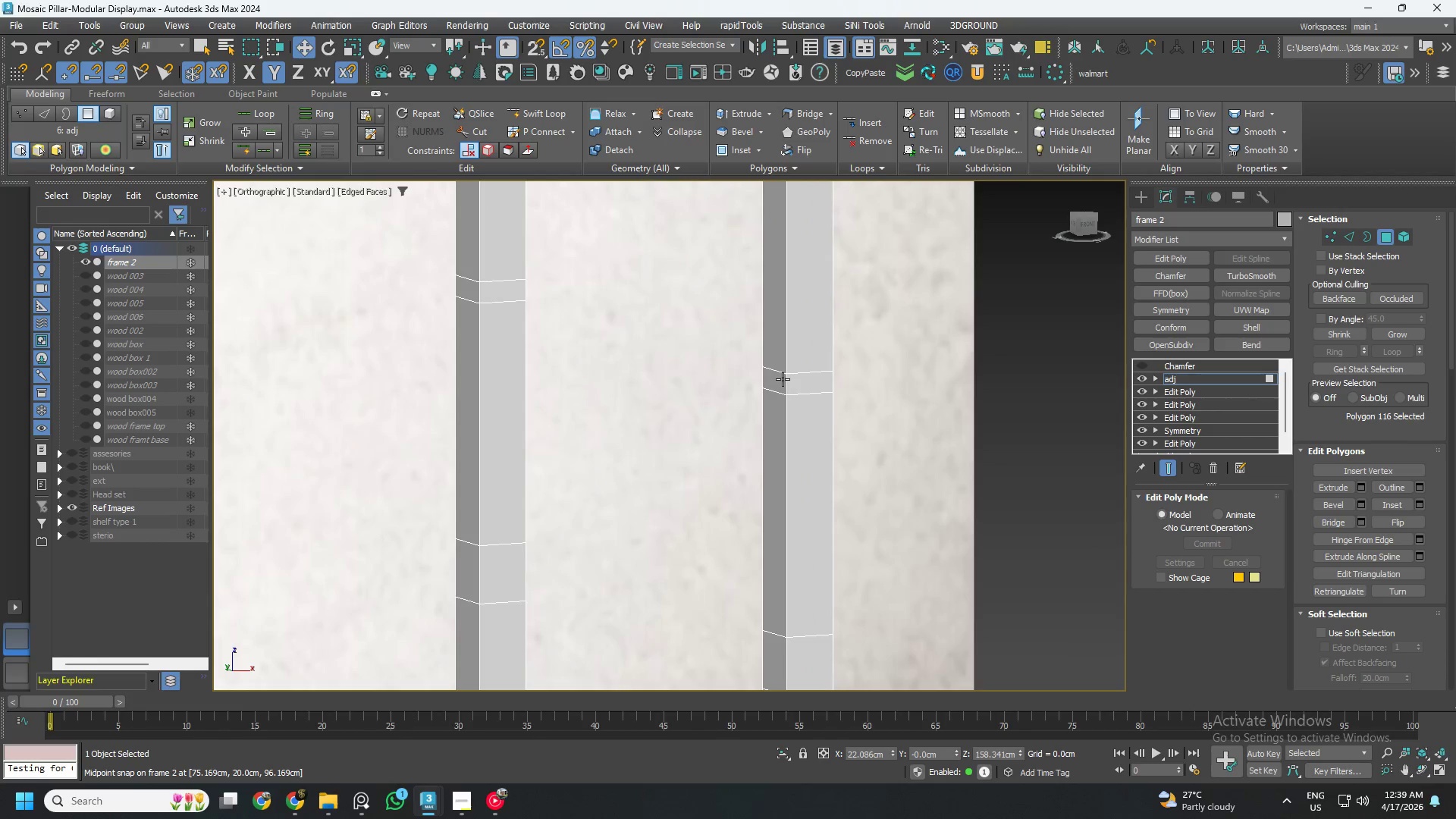 
key(Control+ControlLeft)
 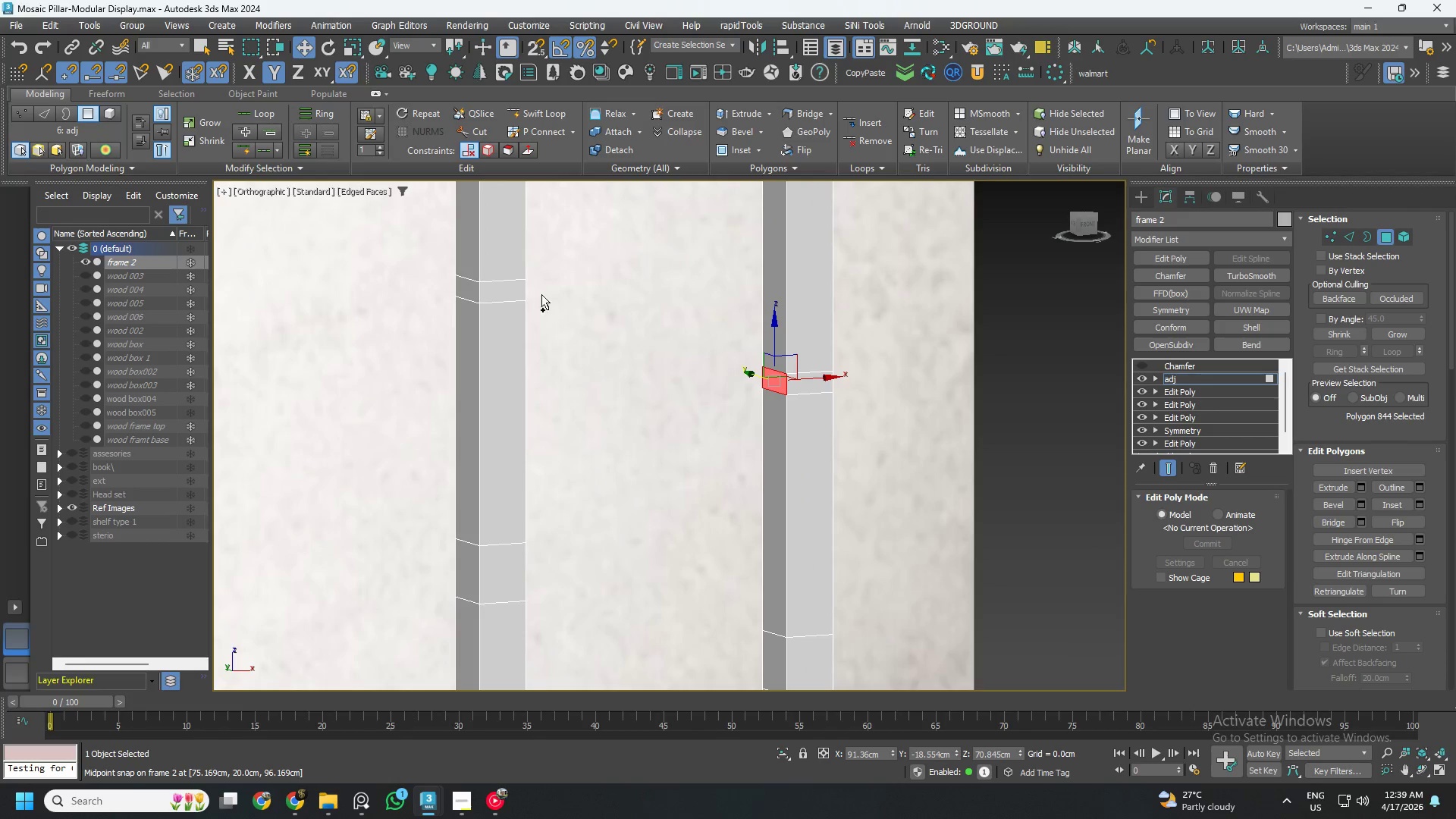 
hold_key(key=ControlLeft, duration=0.66)
left_click([466, 289])
 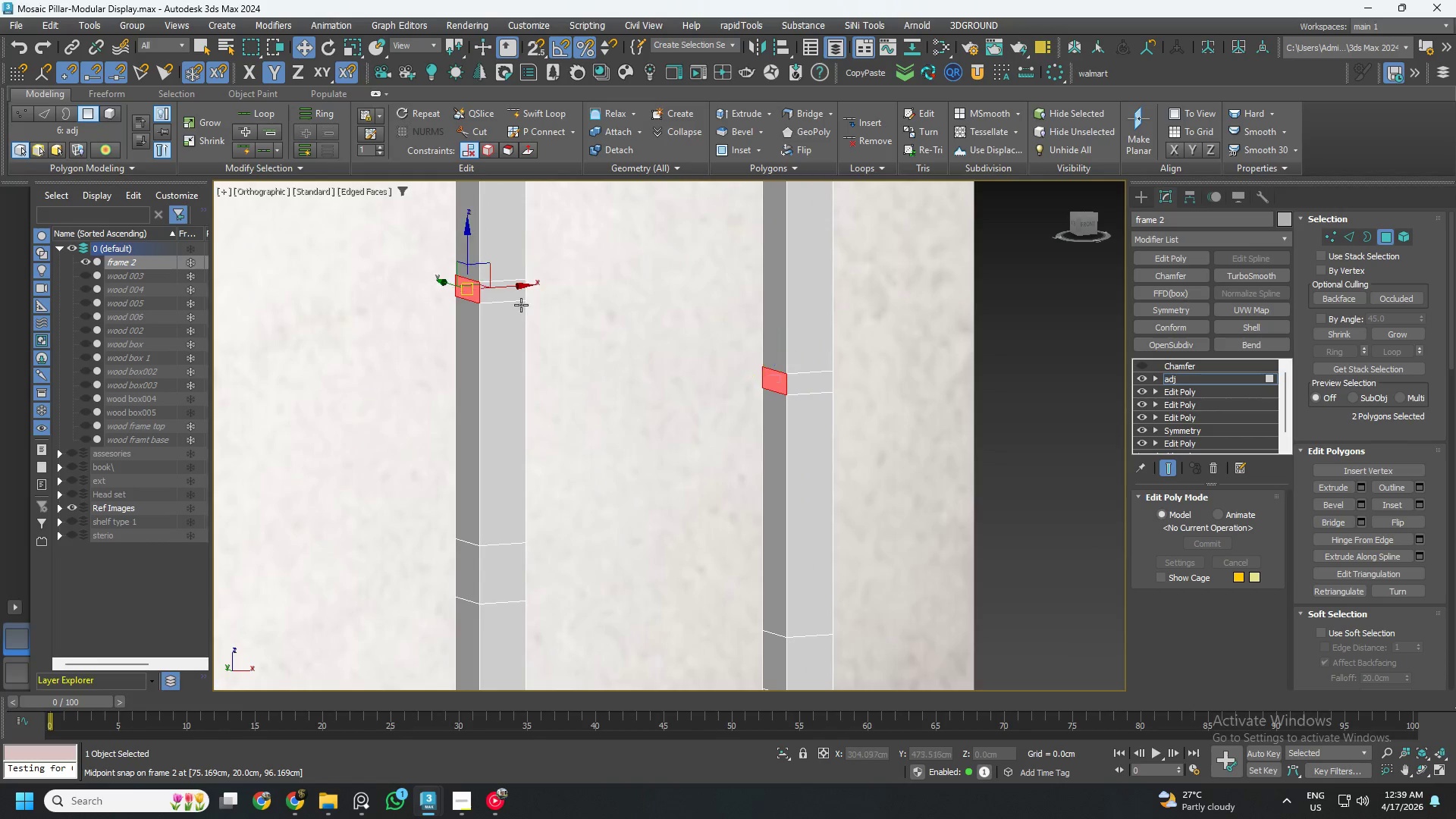 
hold_key(key=AltLeft, duration=0.75)
 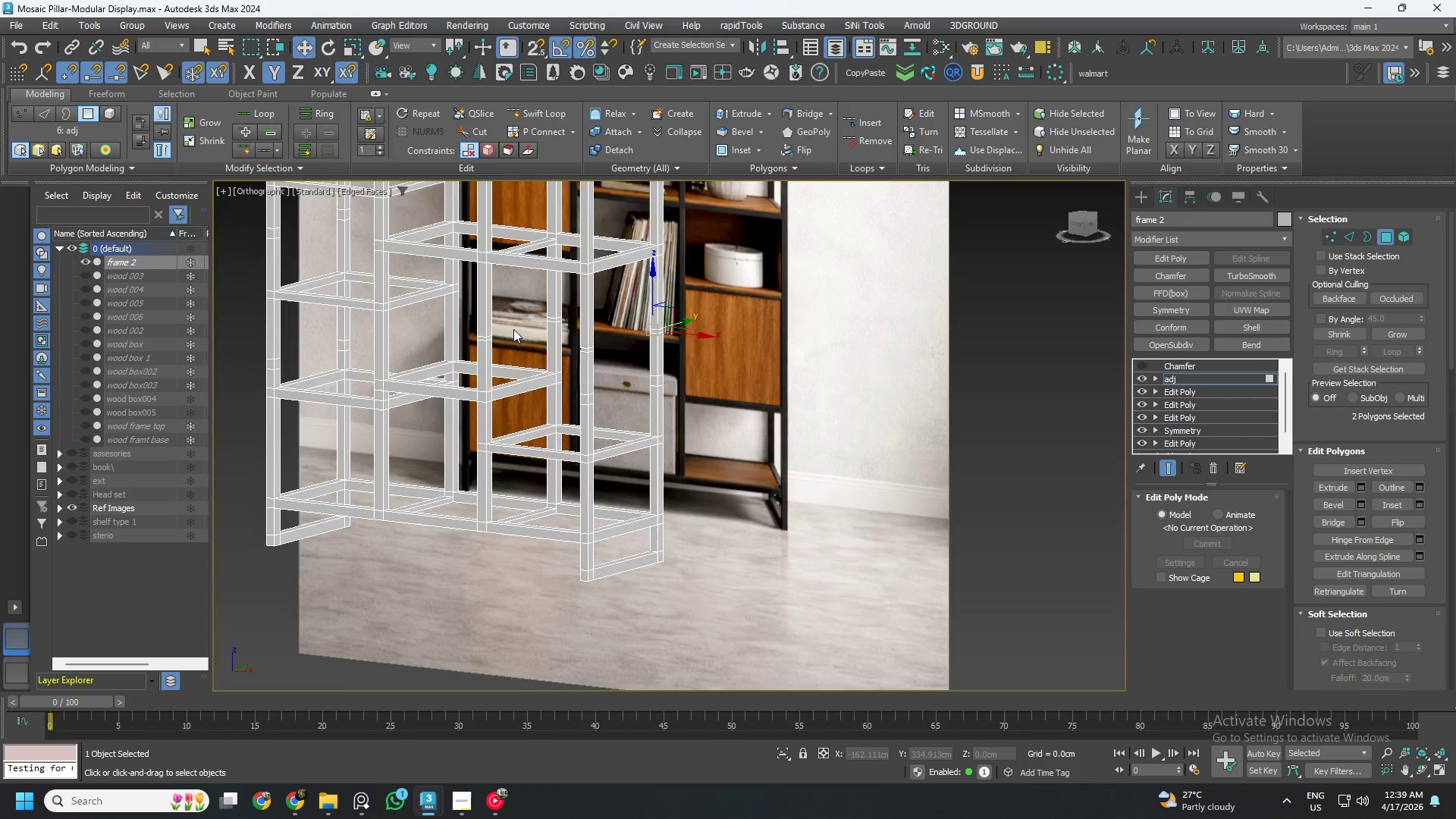 
scroll: coordinate [628, 344], scroll_direction: down, amount: 5.0
 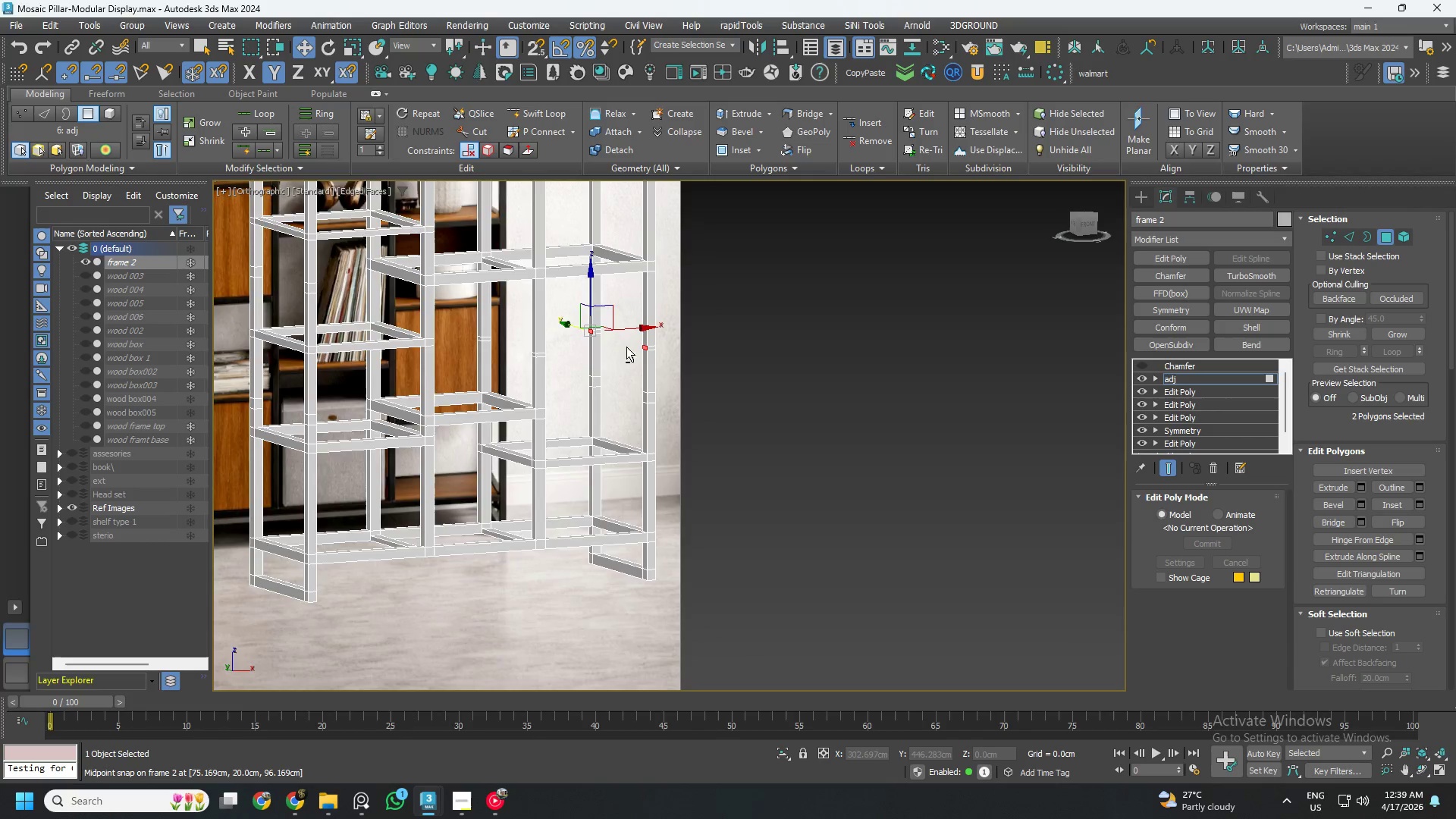 
hold_key(key=ControlLeft, duration=1.69)
 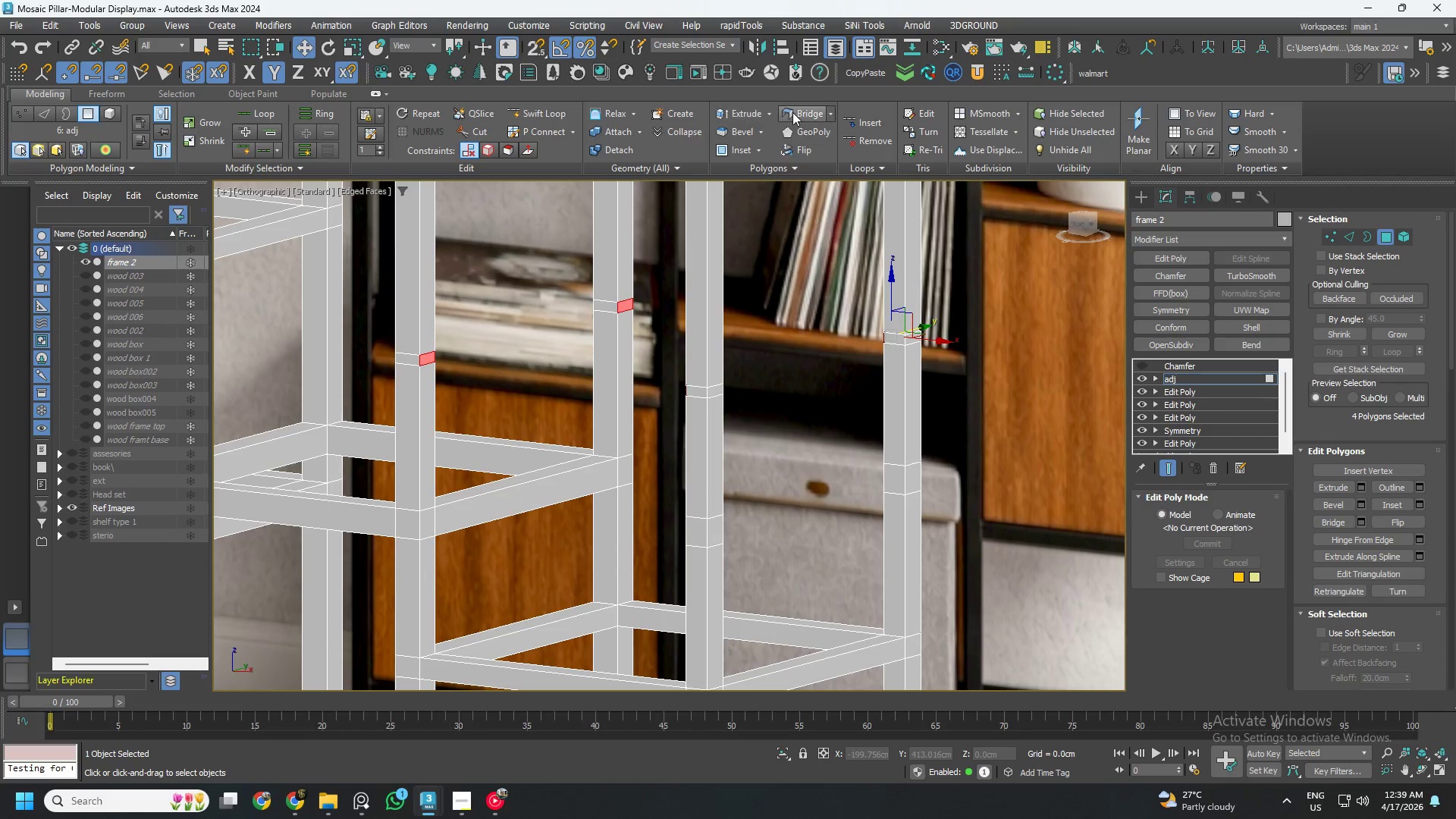 
scroll: coordinate [551, 318], scroll_direction: up, amount: 3.0
 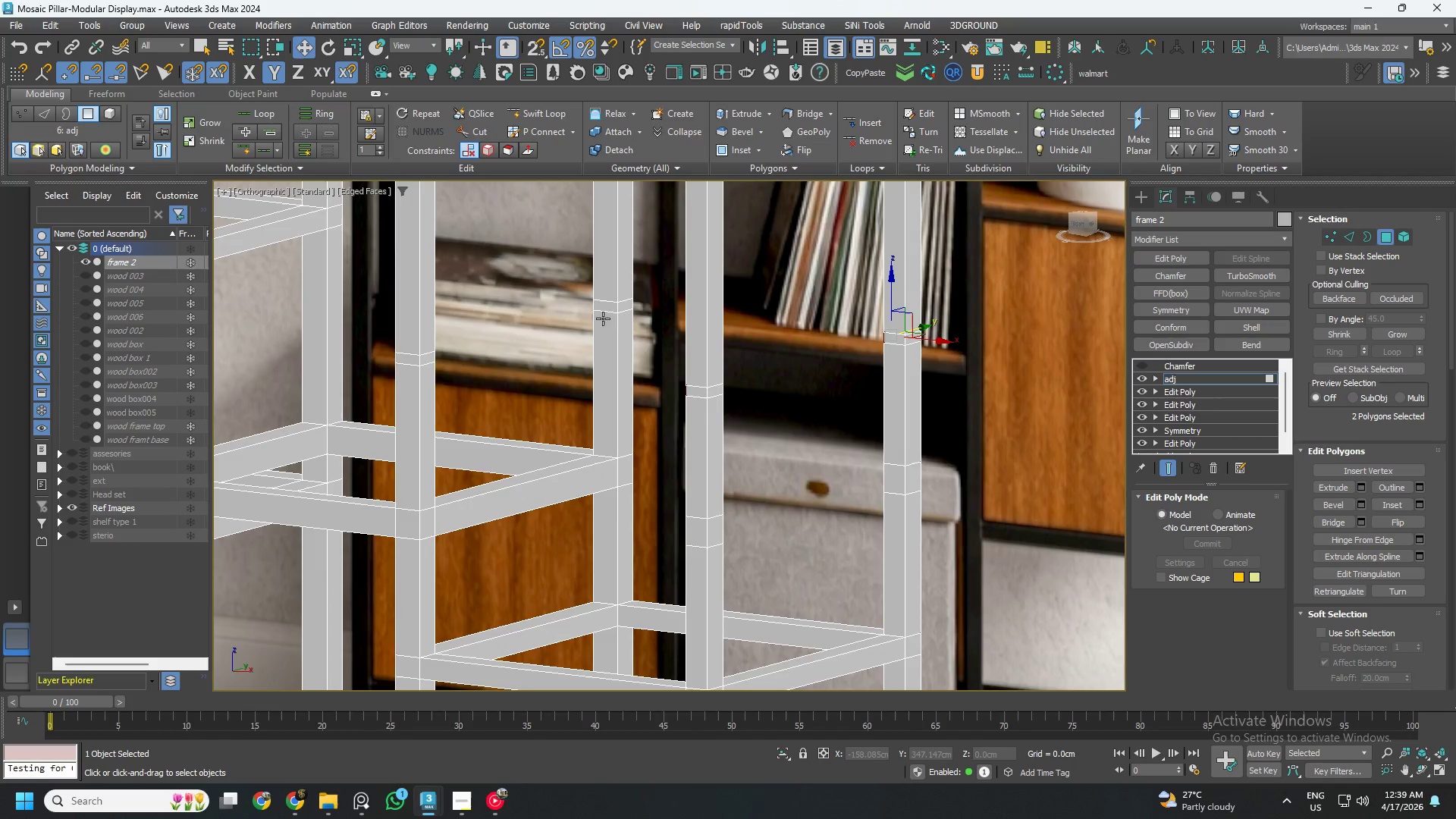 
left_click([626, 304])
 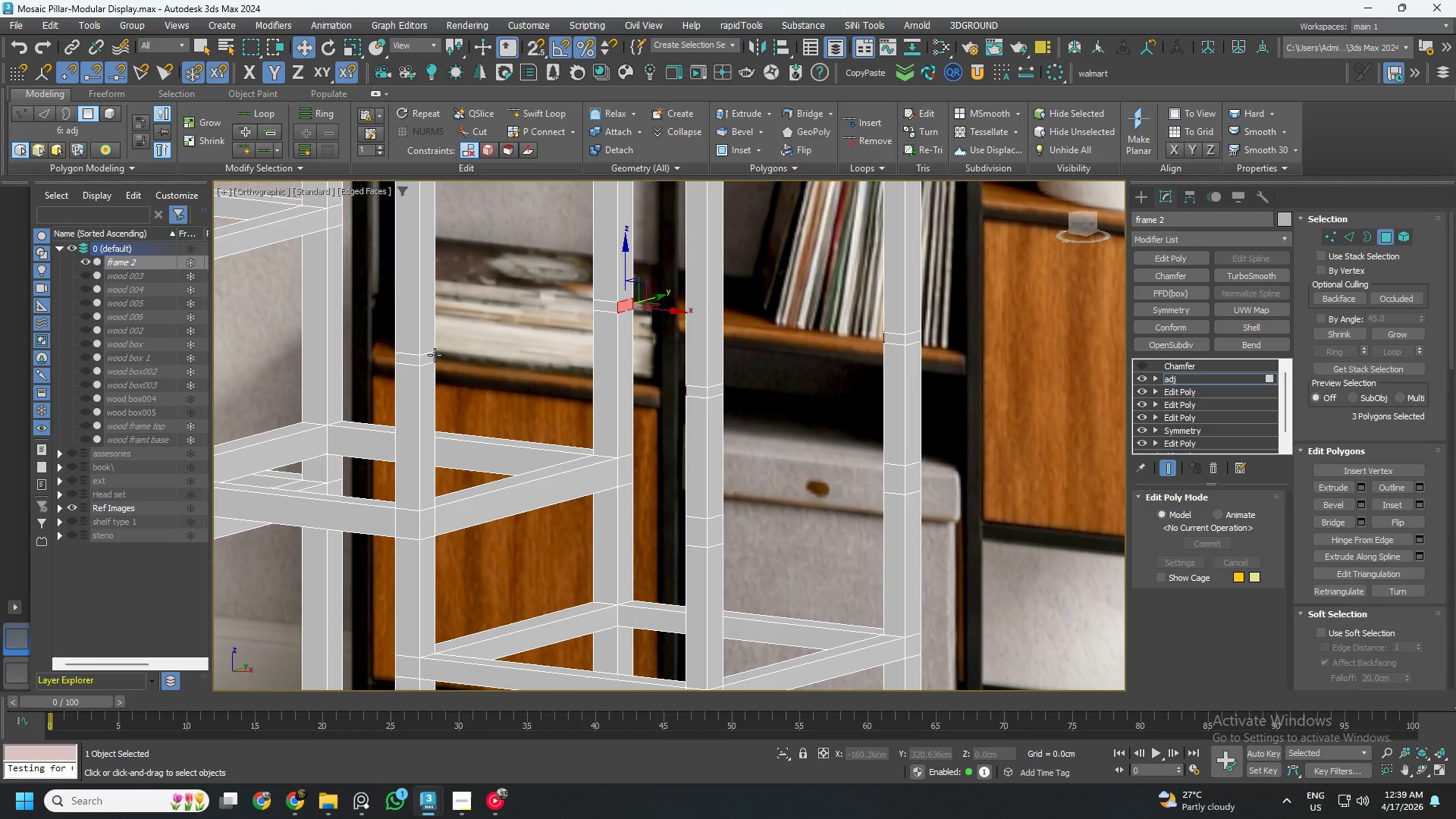 
left_click([429, 355])
 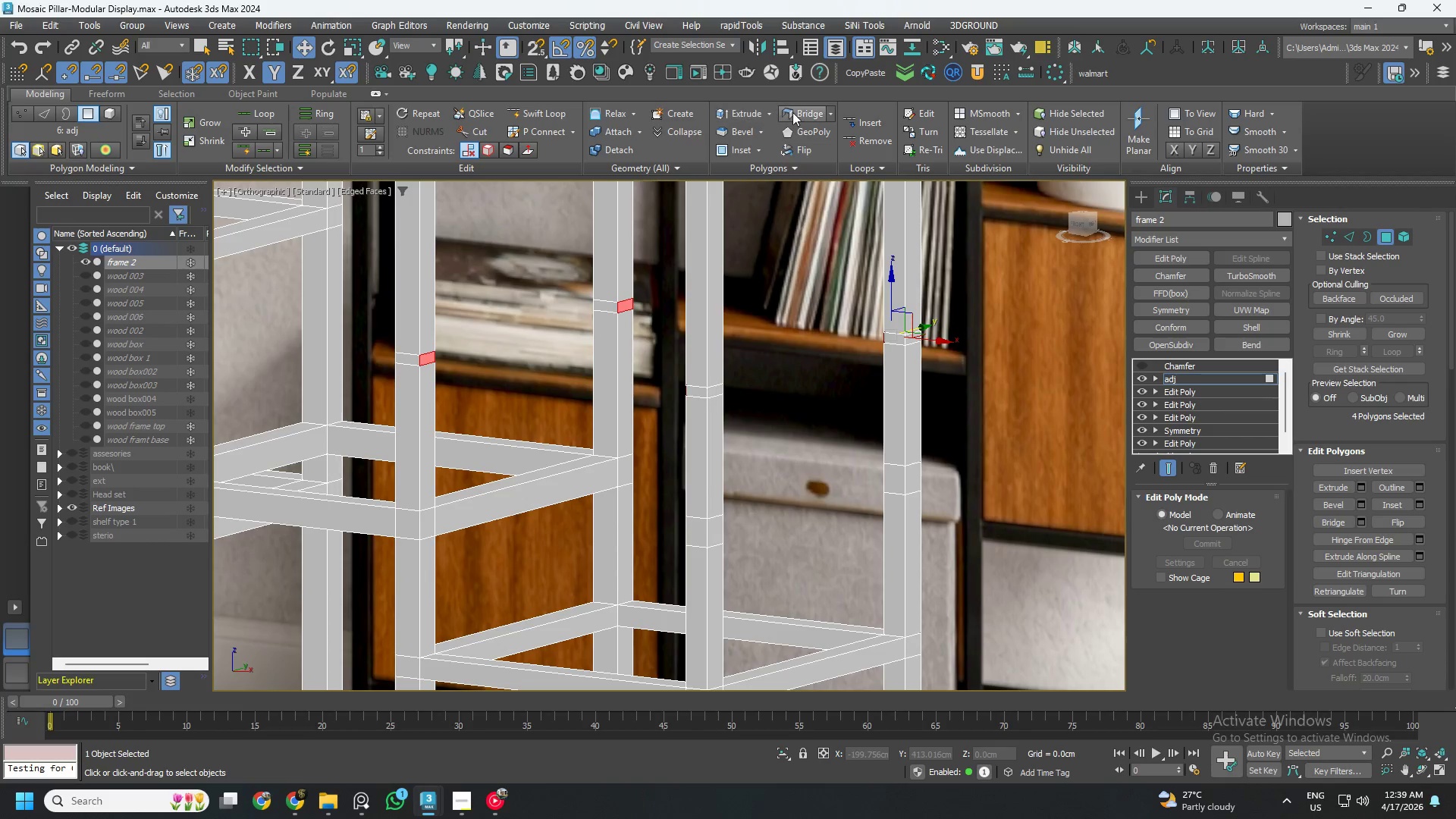 
left_click([800, 112])
 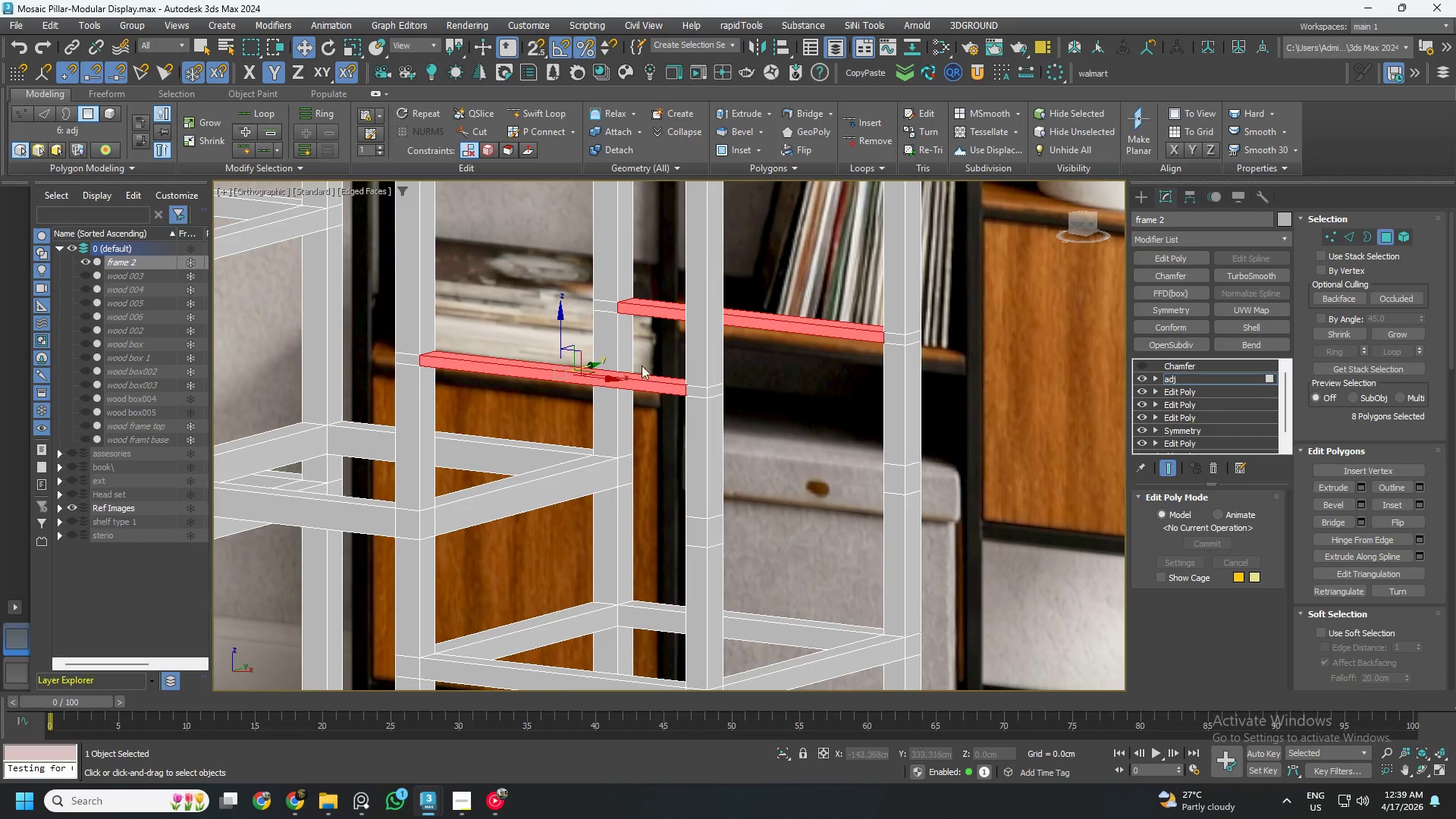 
hold_key(key=AltLeft, duration=0.84)
 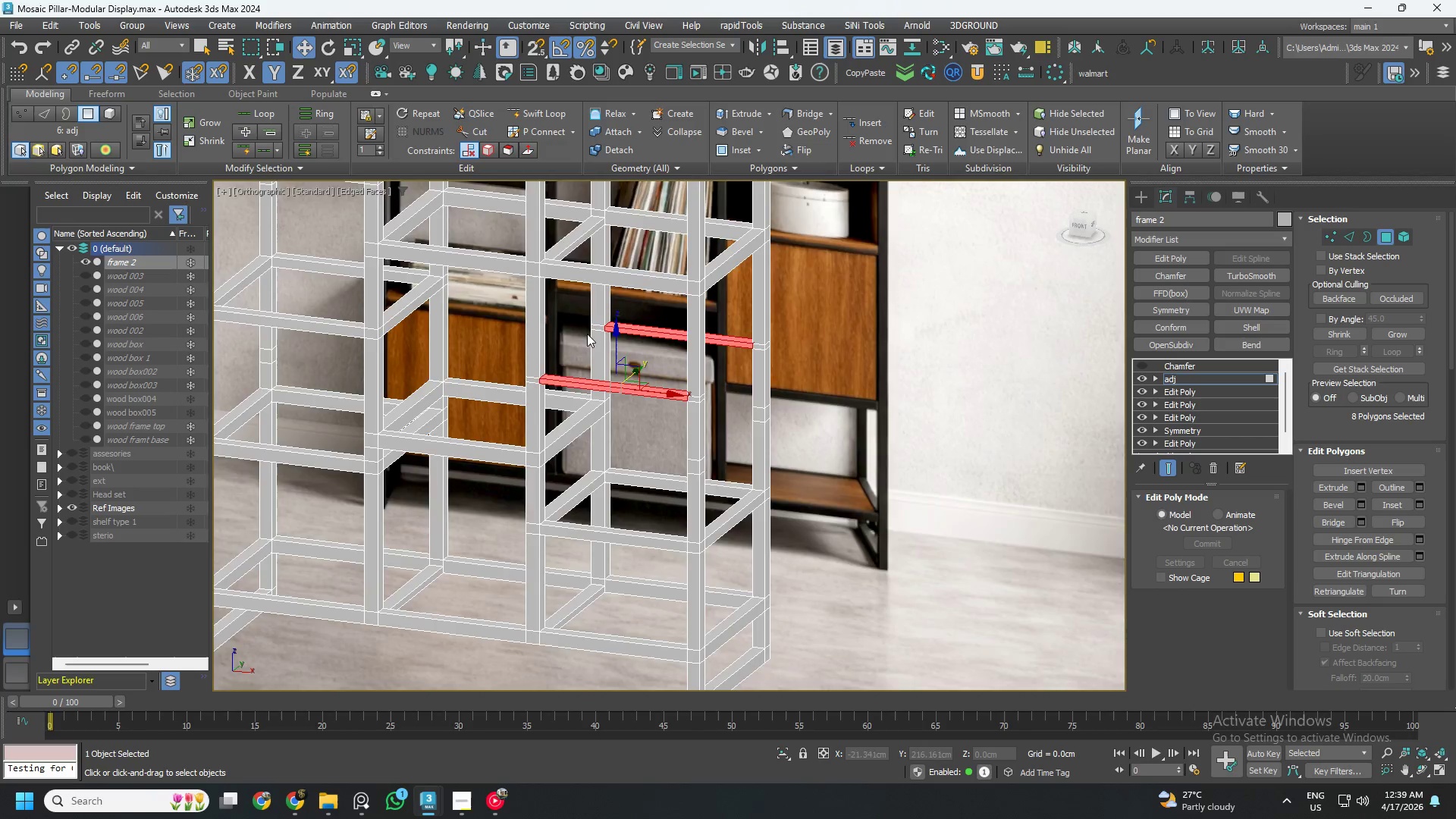 
scroll: coordinate [638, 376], scroll_direction: down, amount: 2.0
 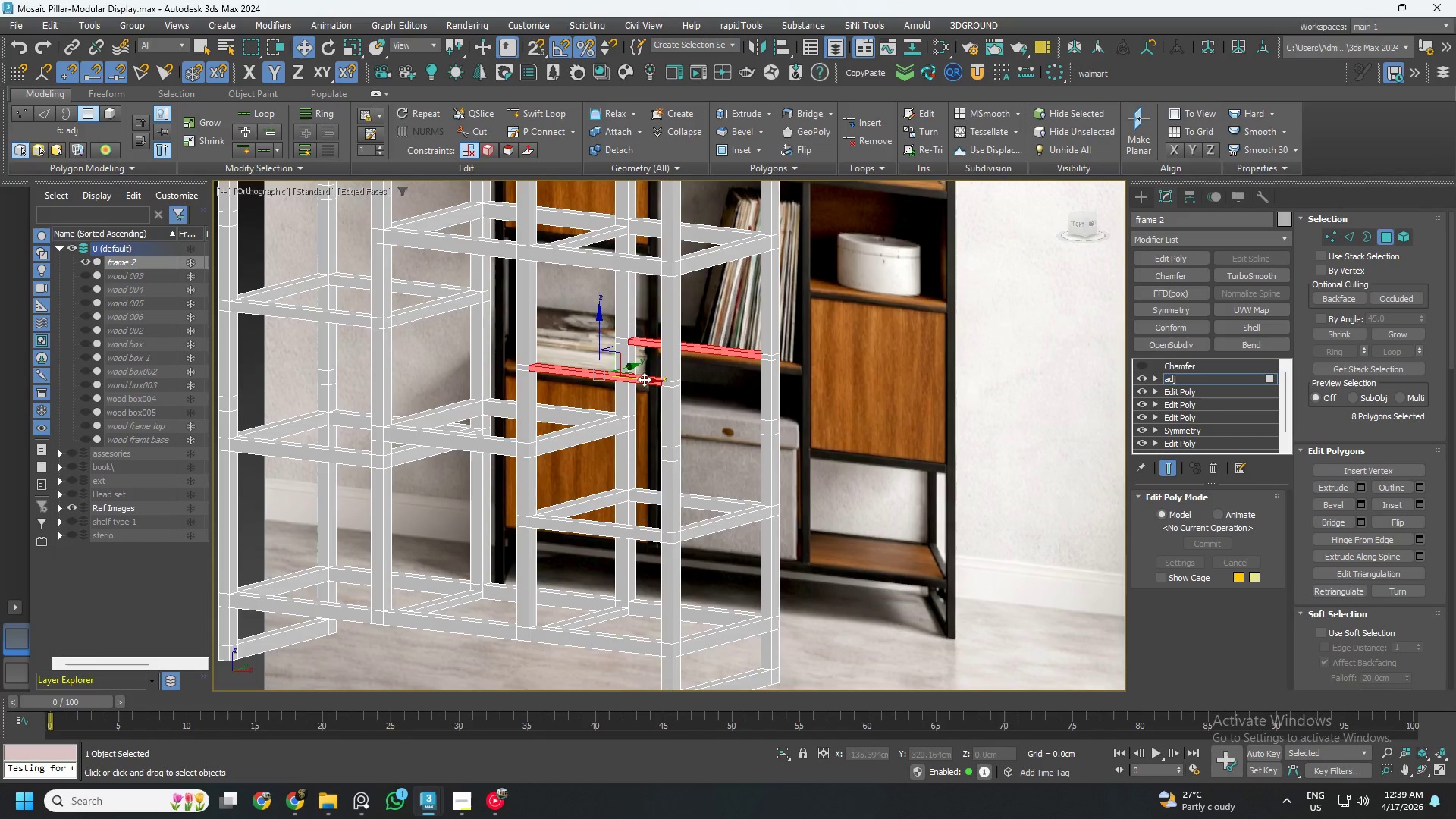 
left_click([635, 318])
 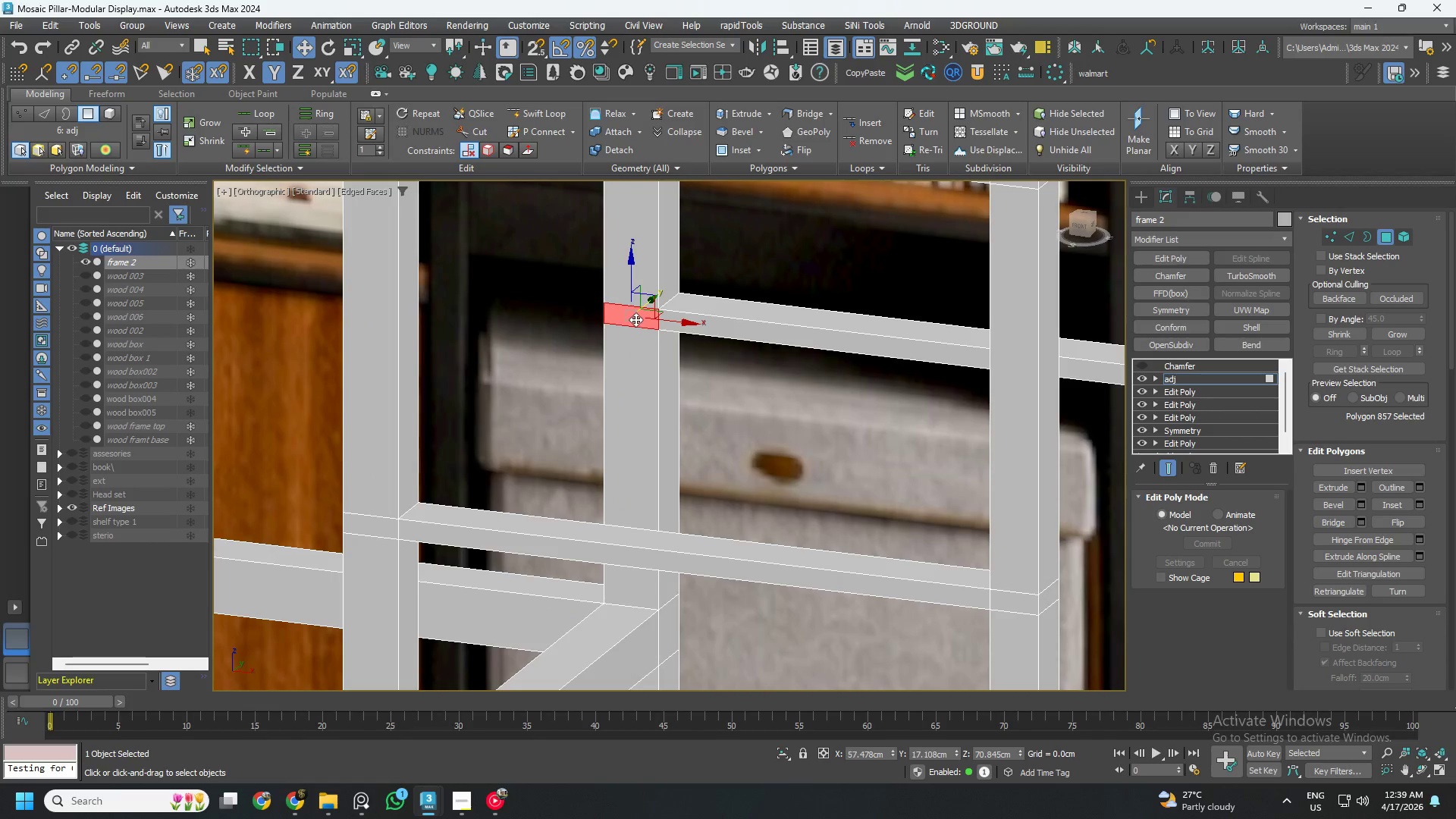 
scroll: coordinate [586, 330], scroll_direction: up, amount: 4.0
 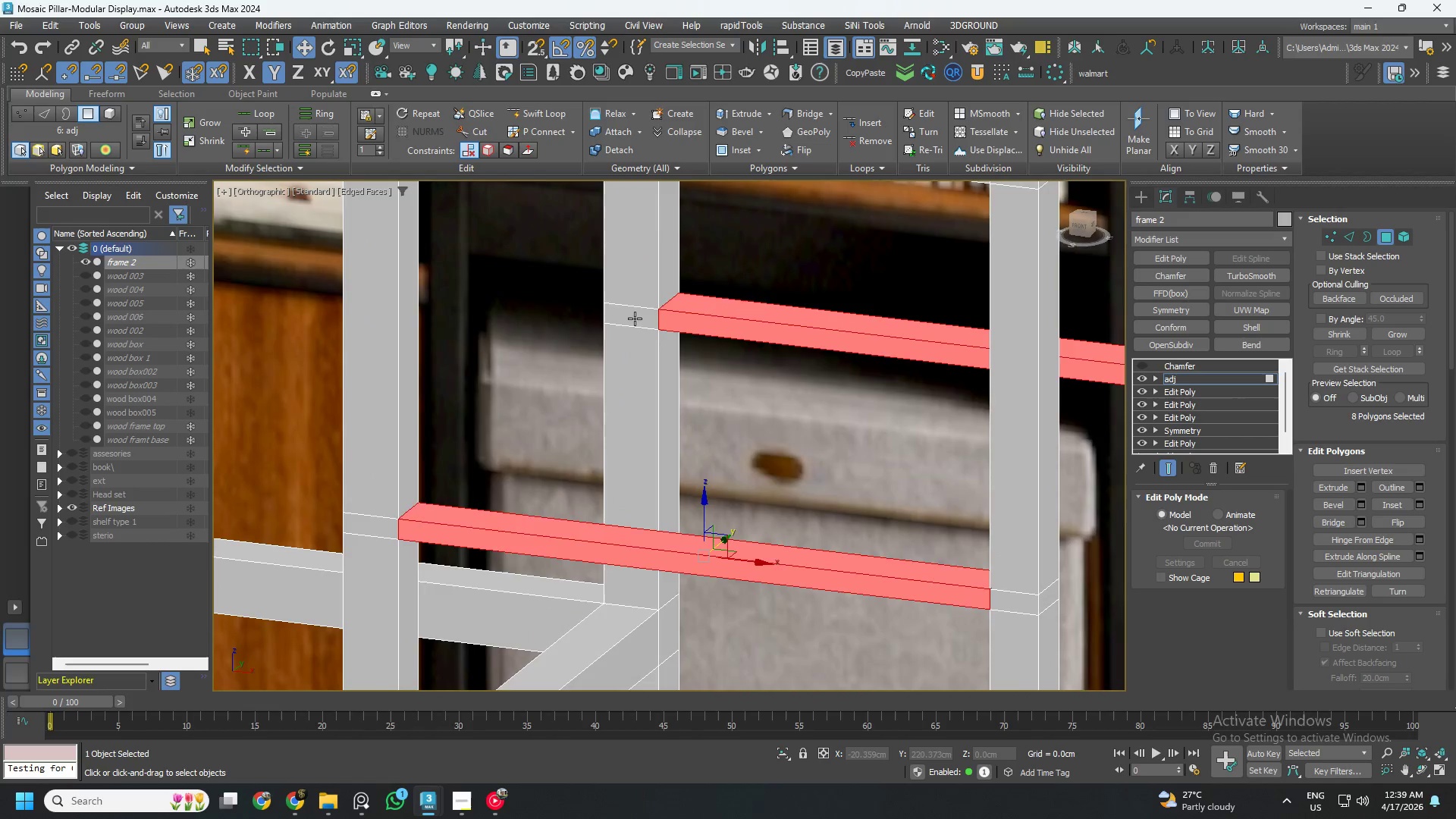 
hold_key(key=AltLeft, duration=1.67)
 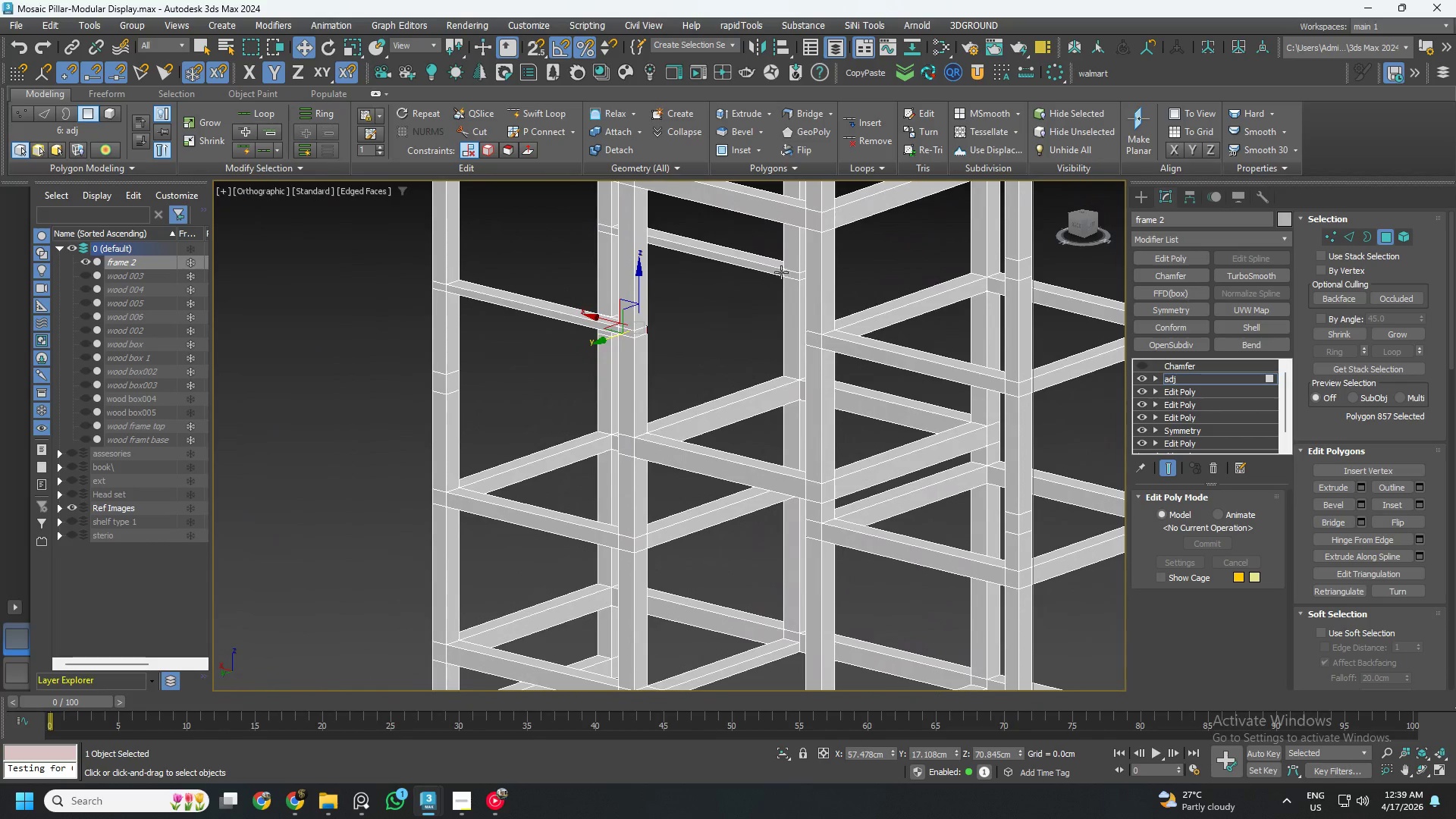 
scroll: coordinate [644, 335], scroll_direction: down, amount: 3.0
 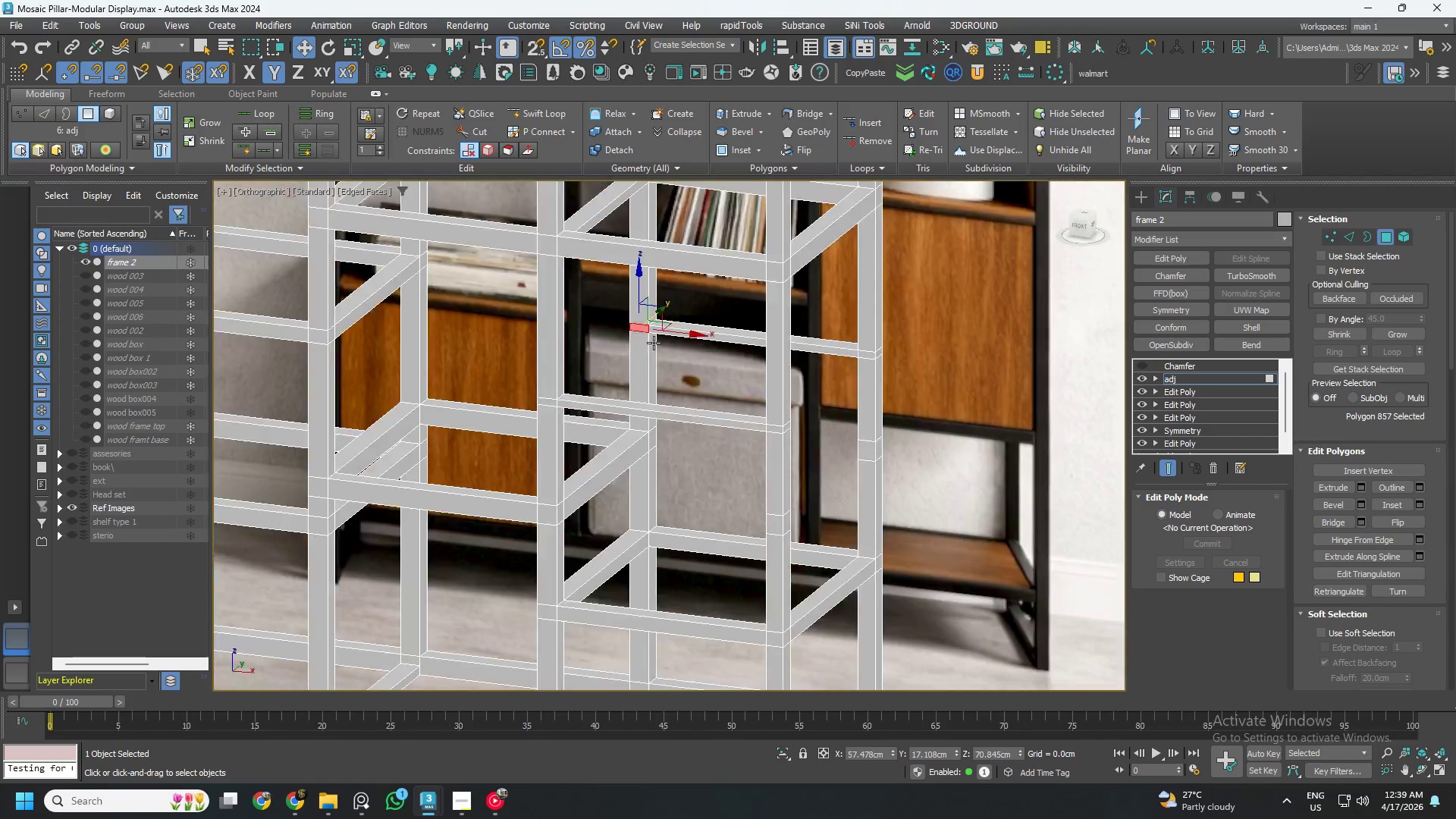 
hold_key(key=ControlLeft, duration=0.56)
left_click([804, 275])
 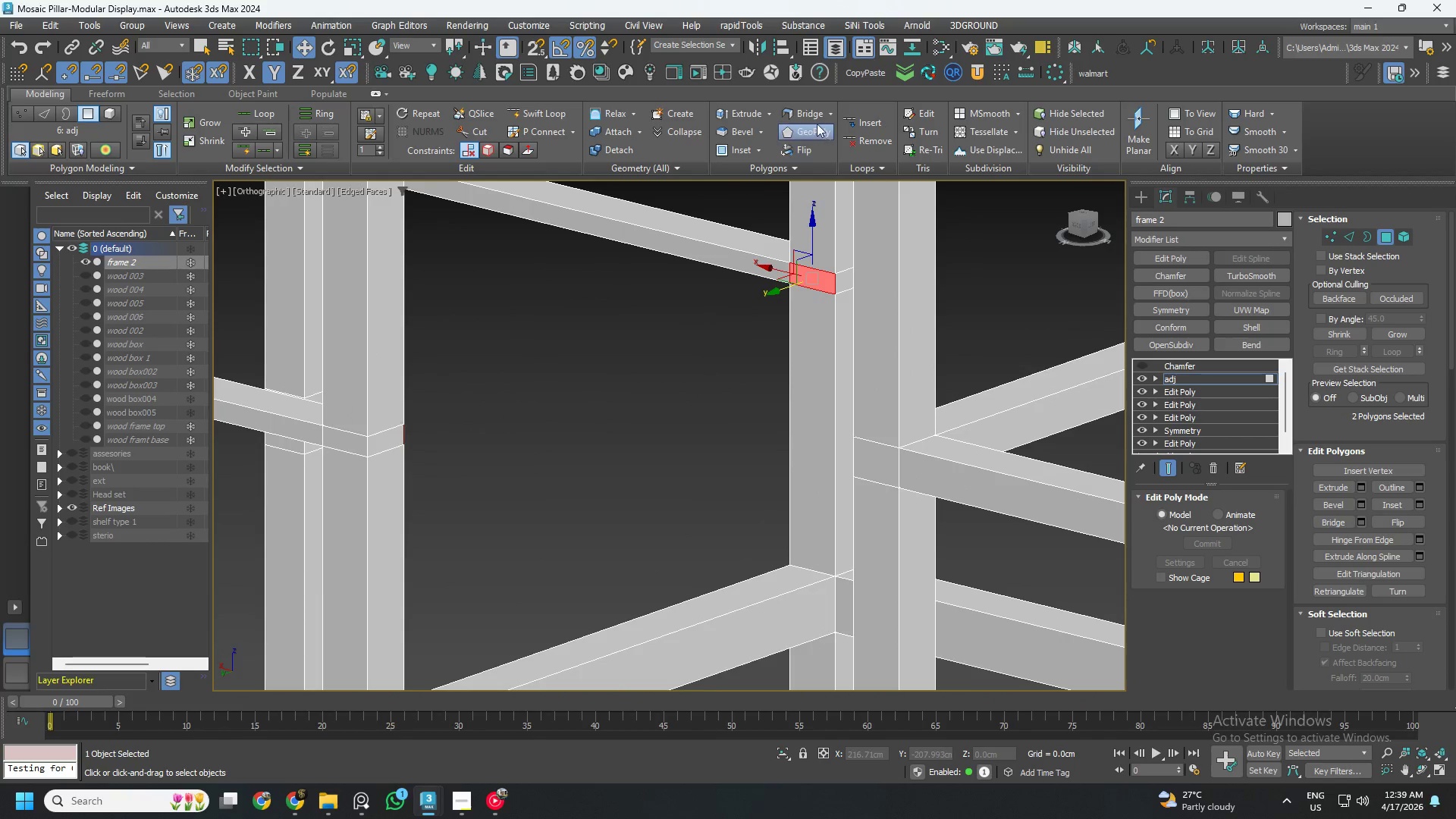 
scroll: coordinate [780, 272], scroll_direction: up, amount: 3.0
 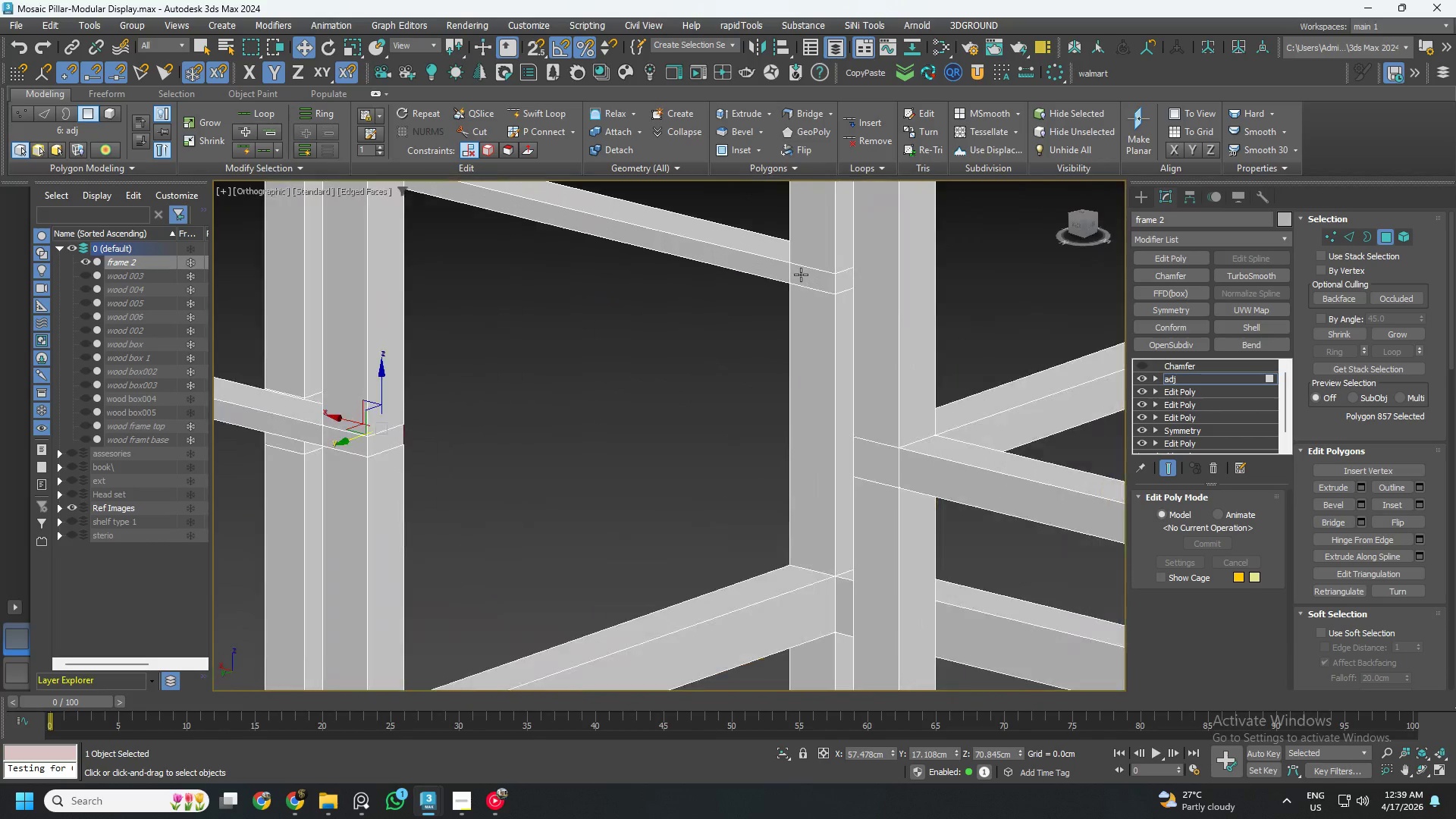 
left_click([810, 114])
 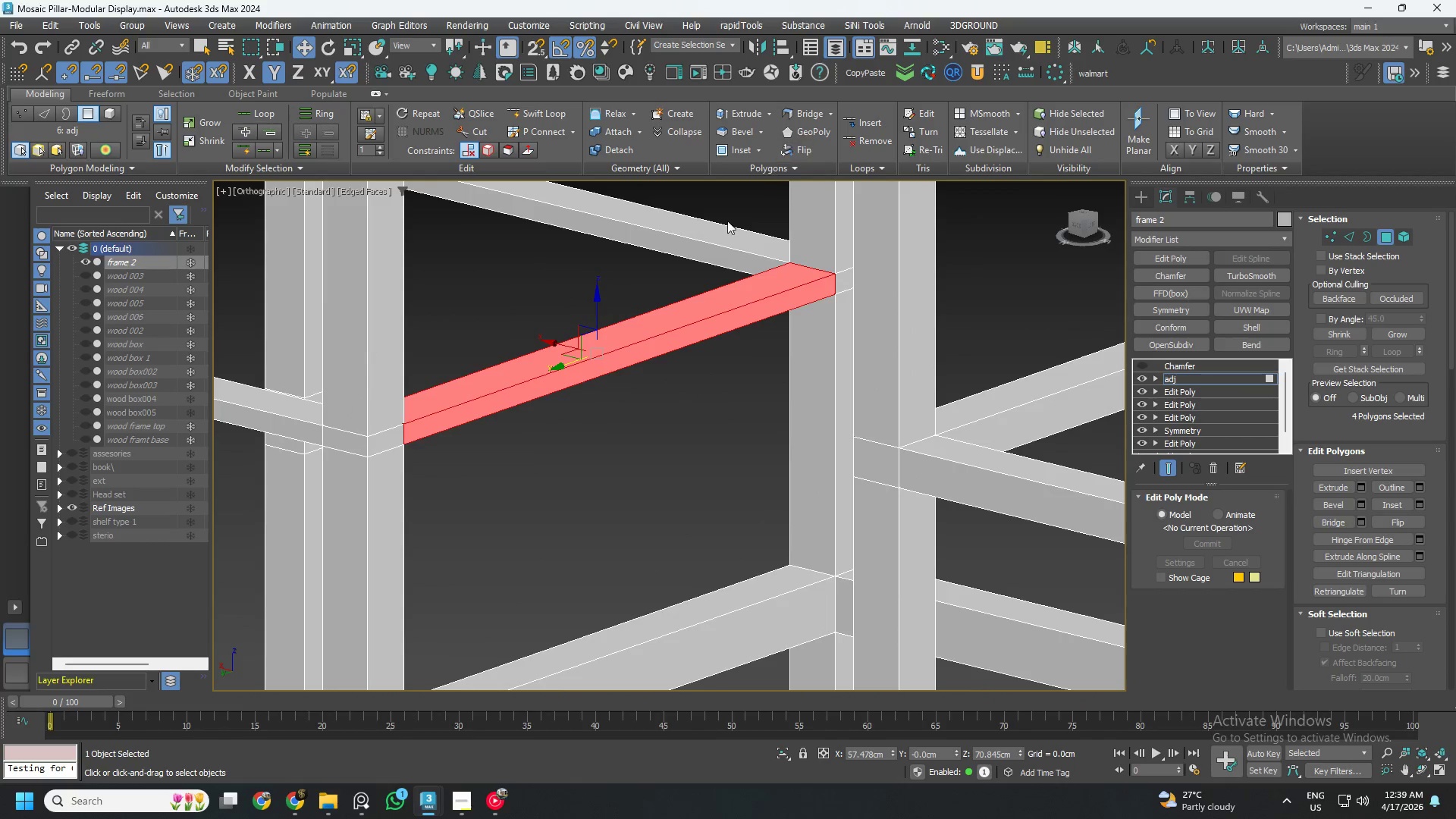 
hold_key(key=AltLeft, duration=1.22)
 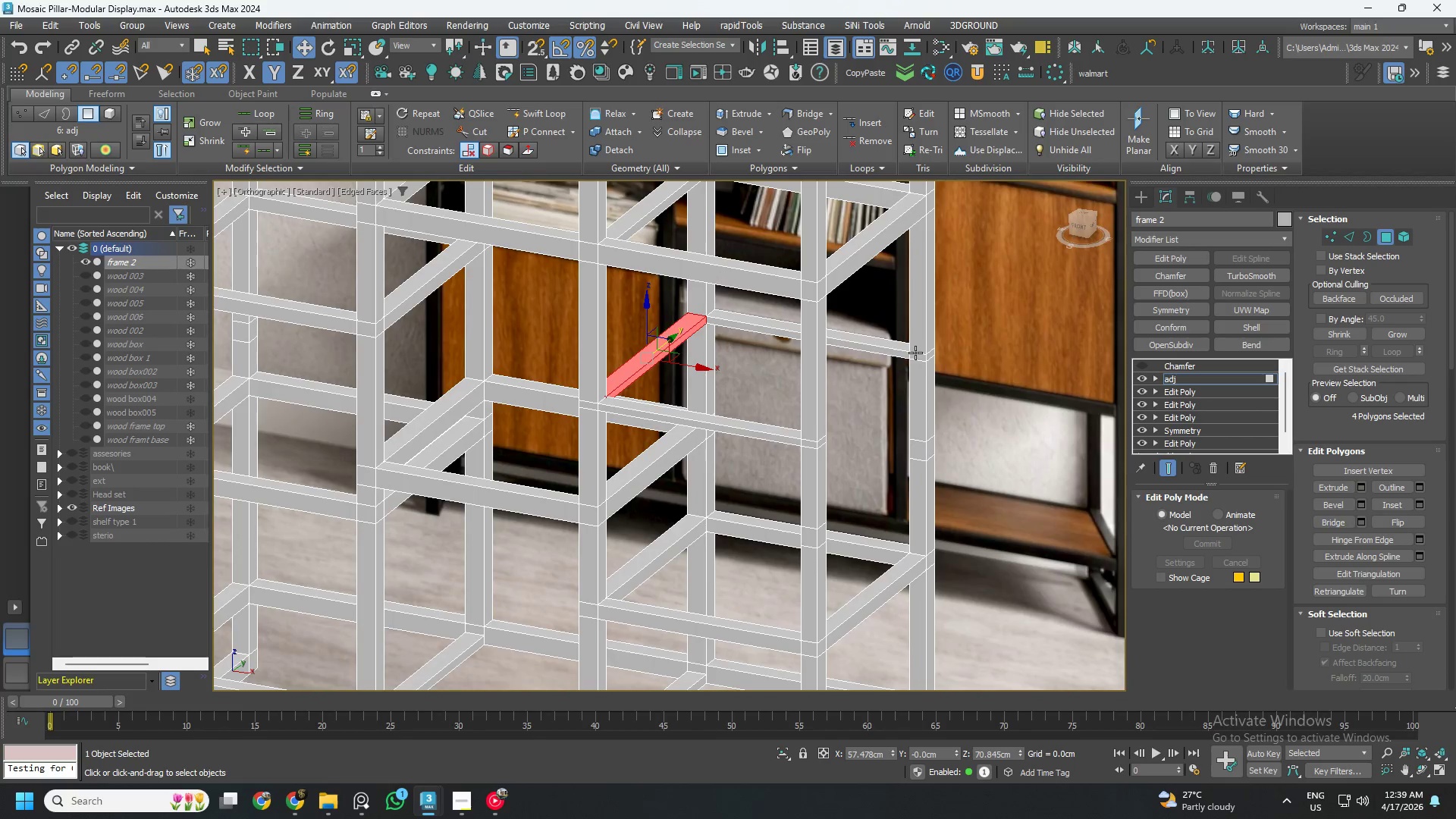 
scroll: coordinate [673, 362], scroll_direction: down, amount: 3.0
 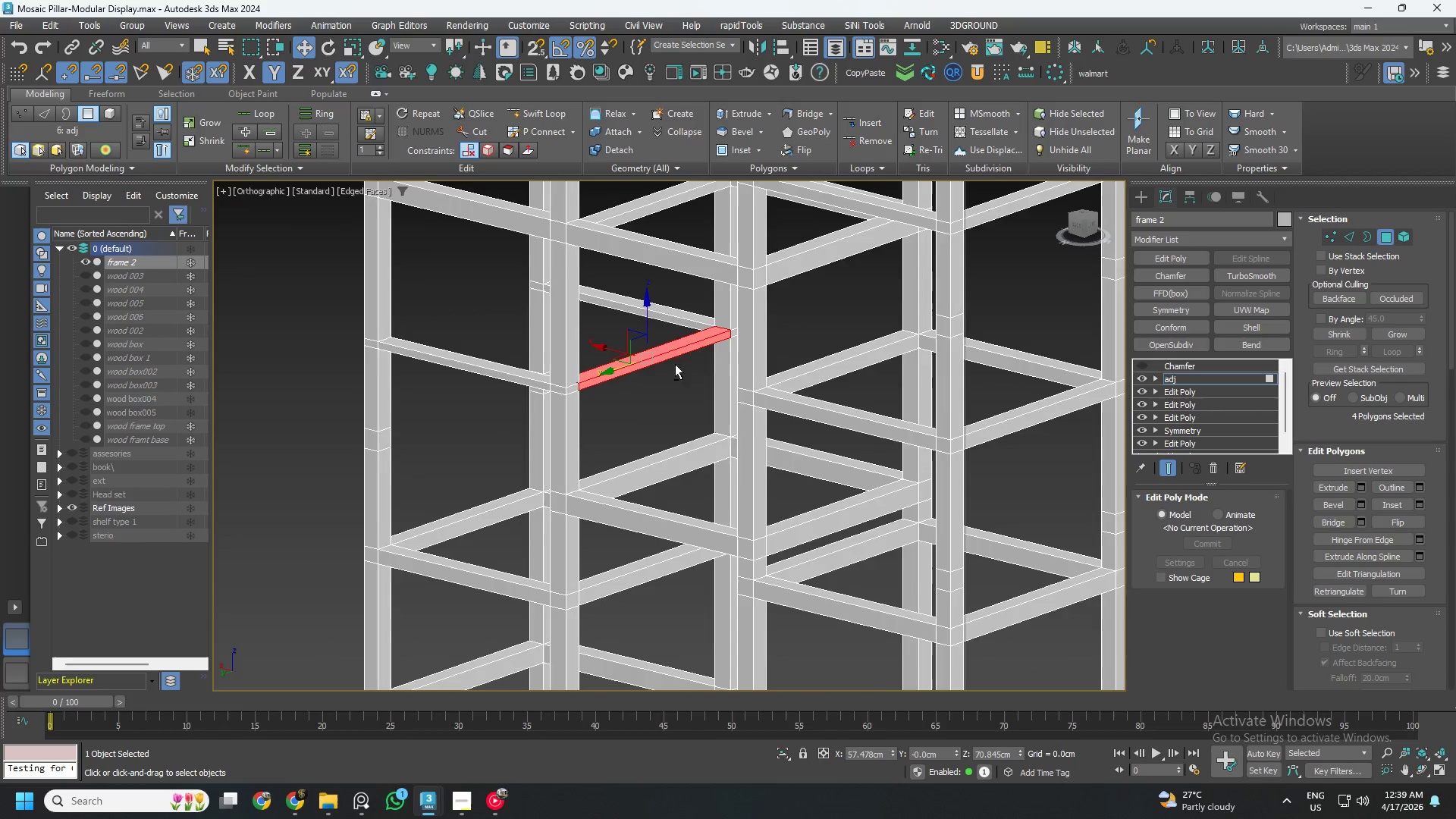 
left_click([915, 356])
 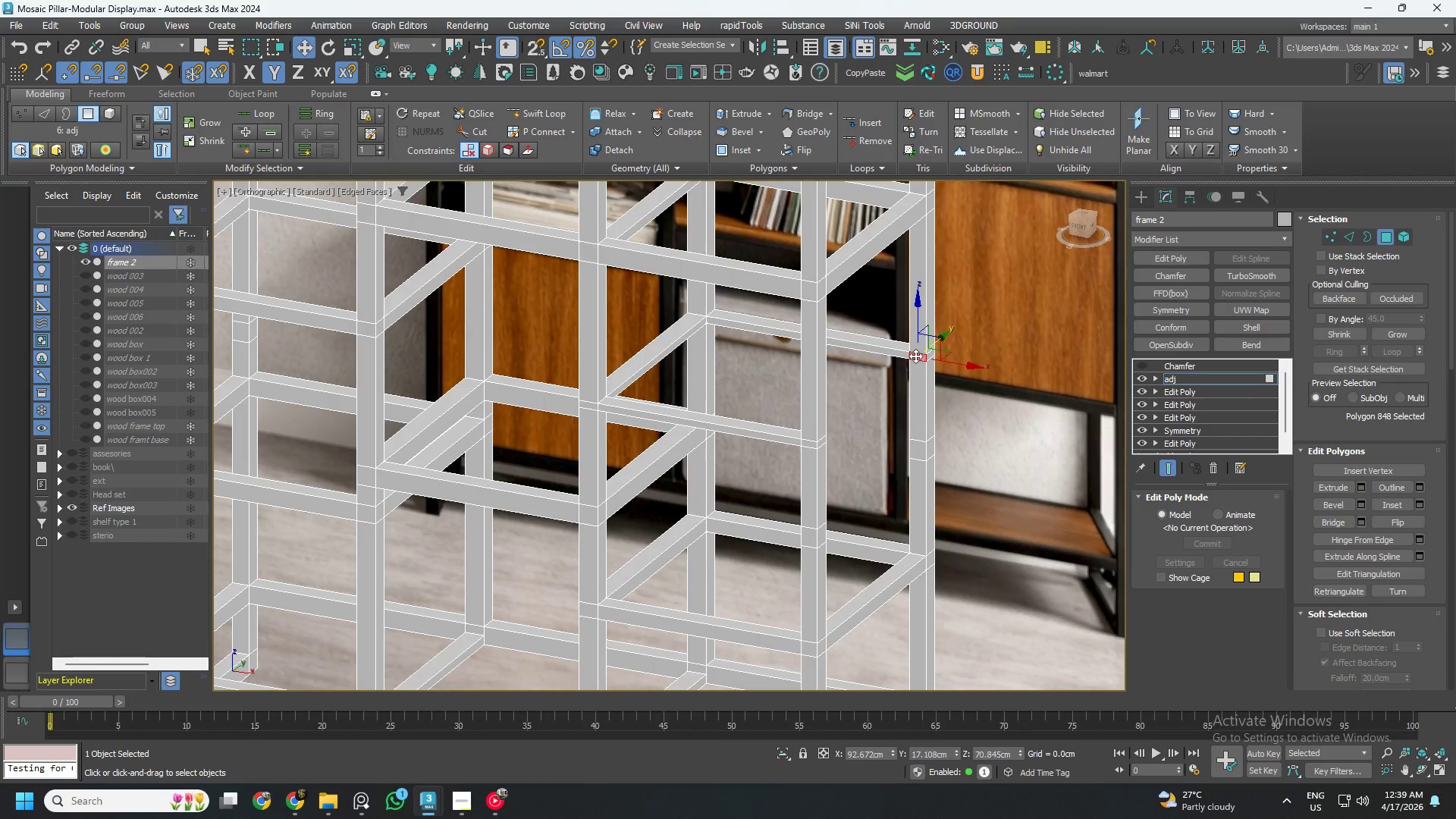 
hold_key(key=AltLeft, duration=0.81)
 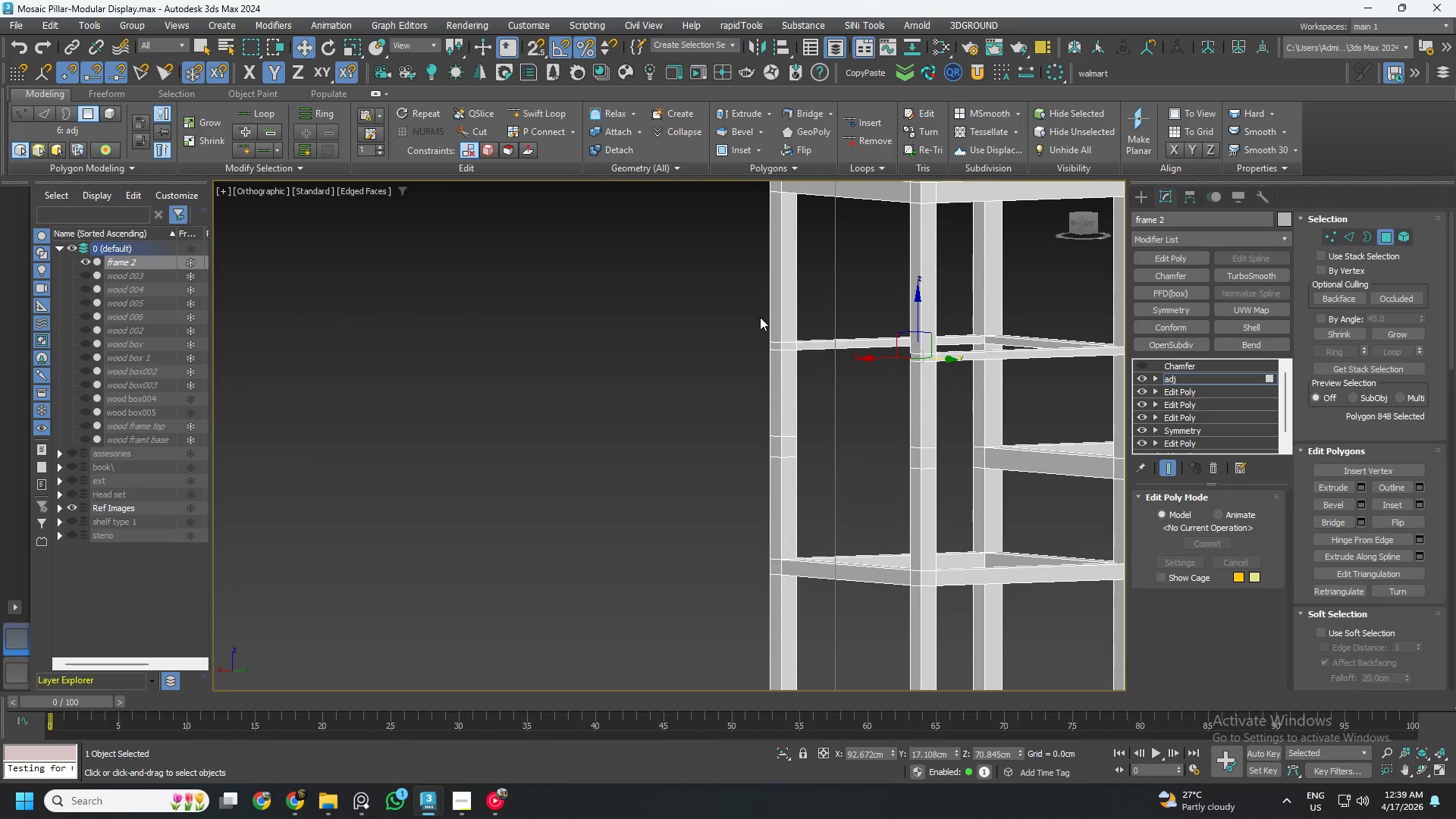 
hold_key(key=ControlLeft, duration=0.78)
 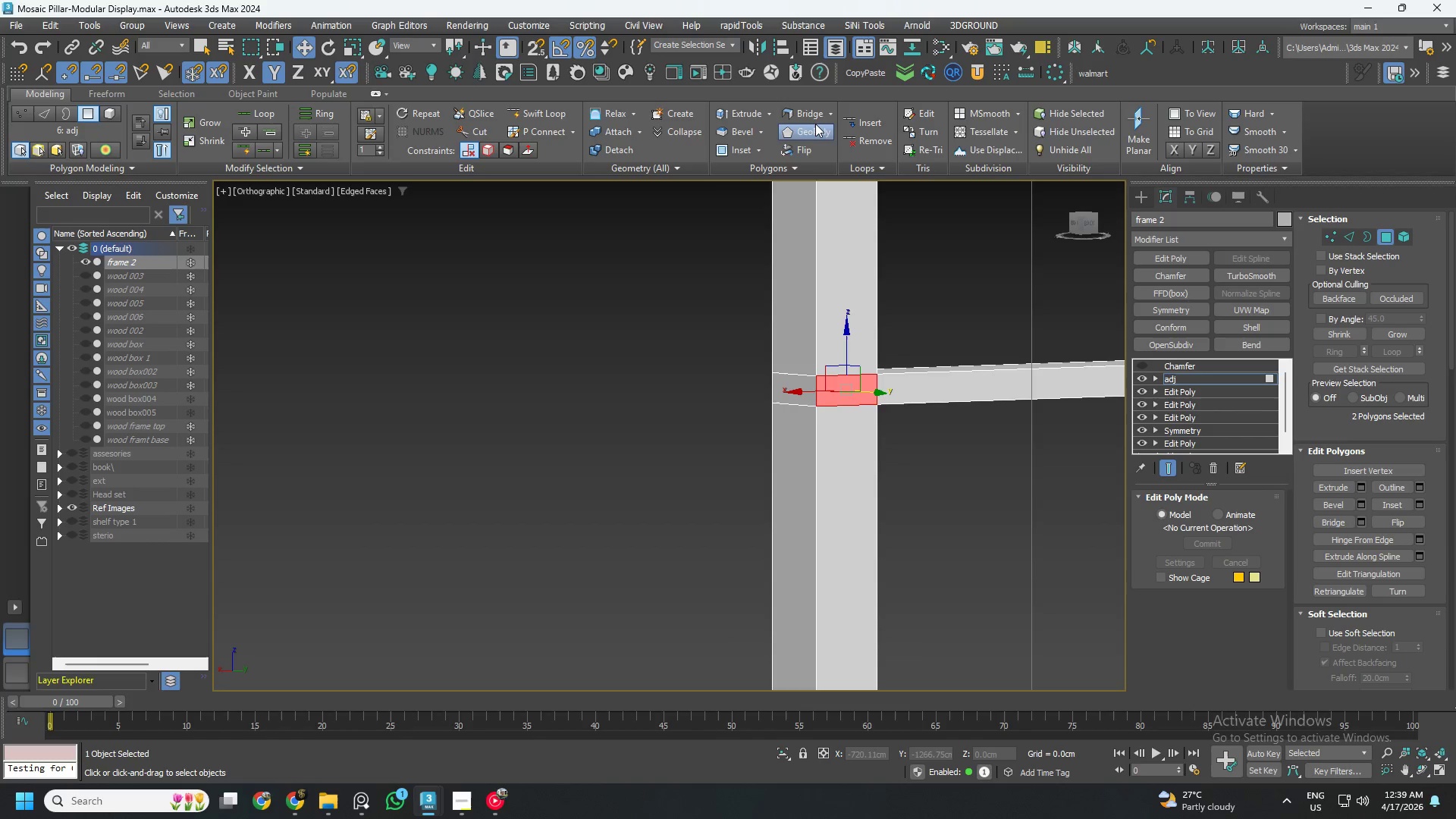 
scroll: coordinate [788, 348], scroll_direction: up, amount: 4.0
 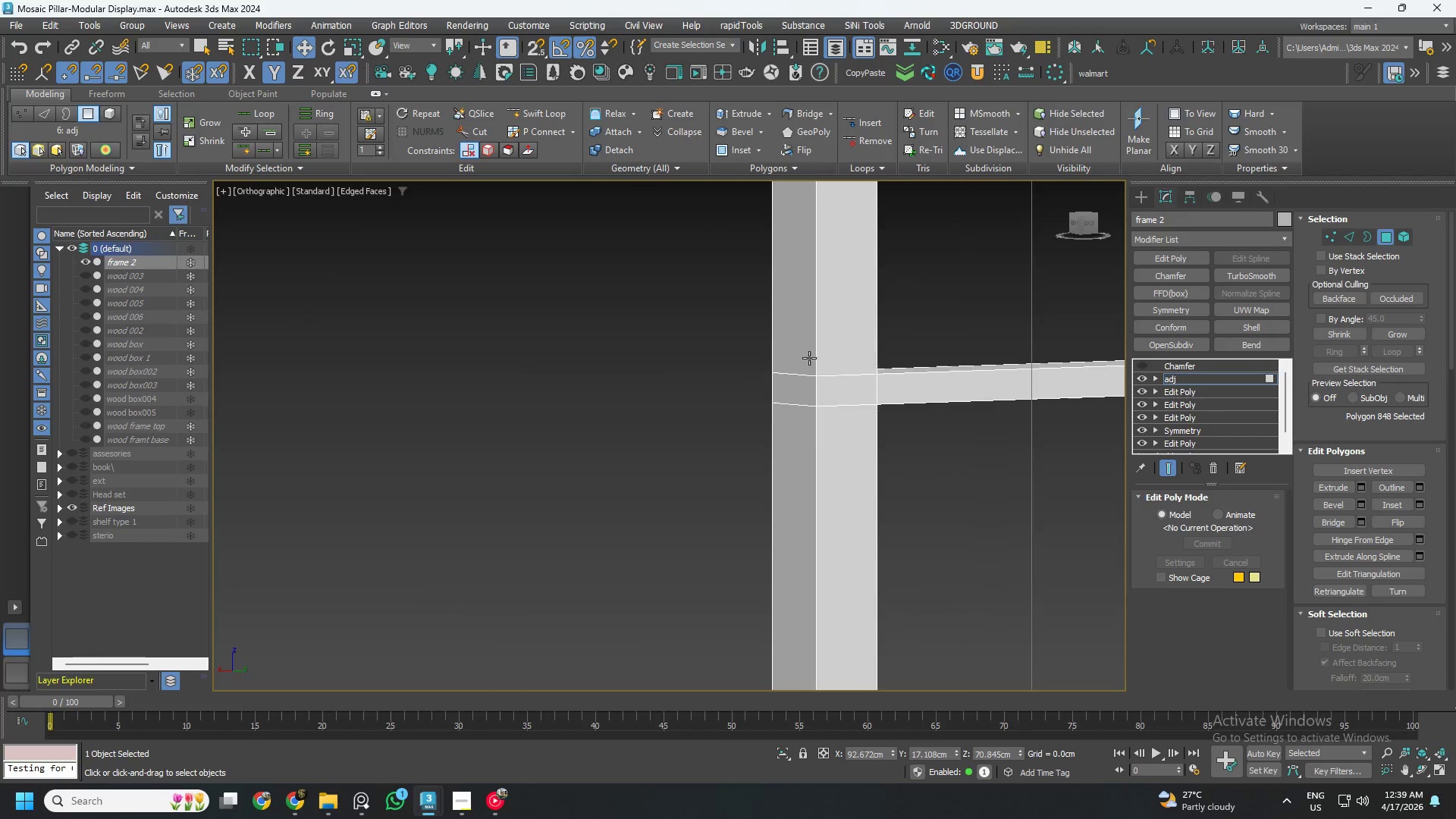 
left_click([807, 114])
 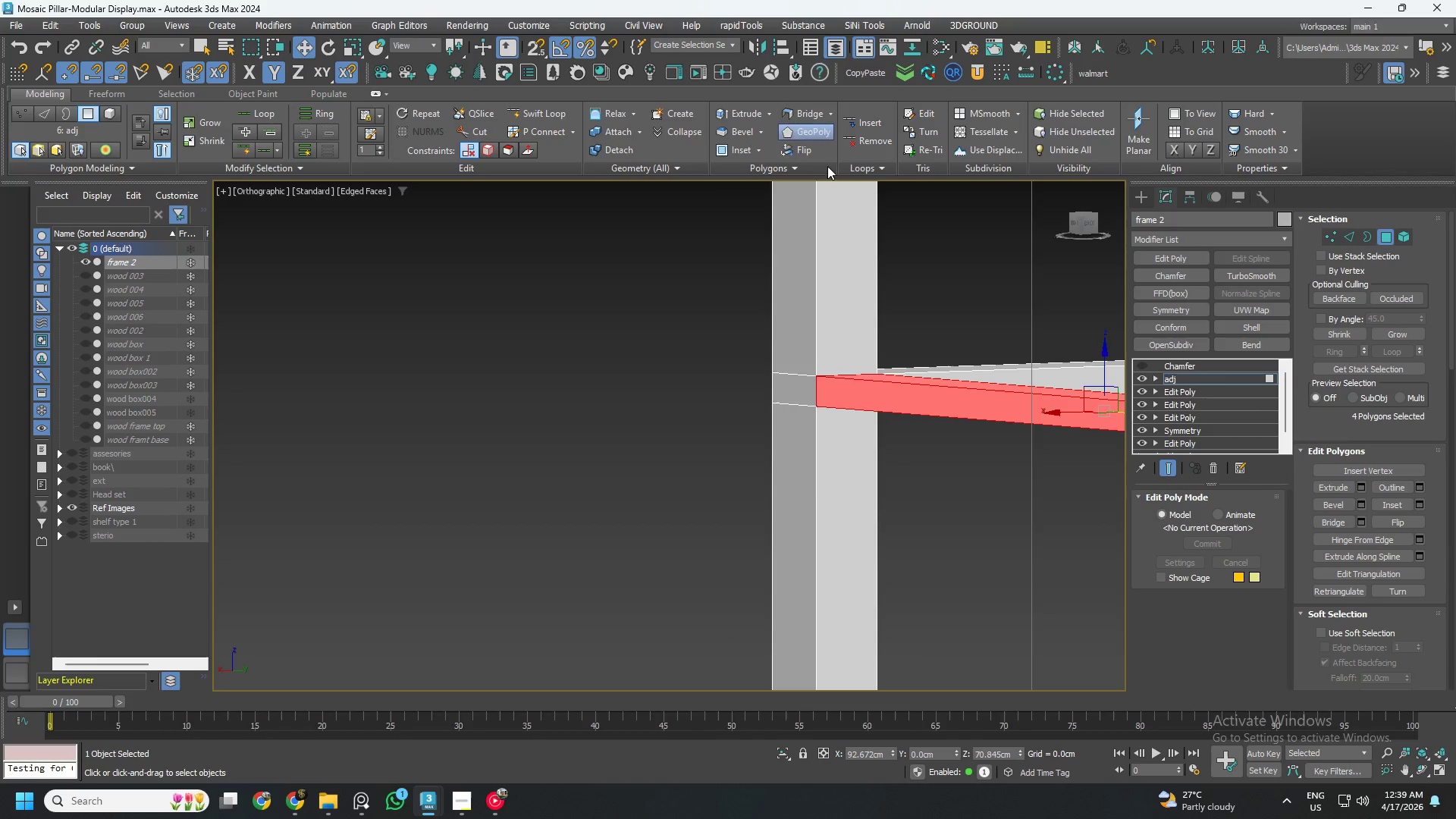 
hold_key(key=AltLeft, duration=0.81)
 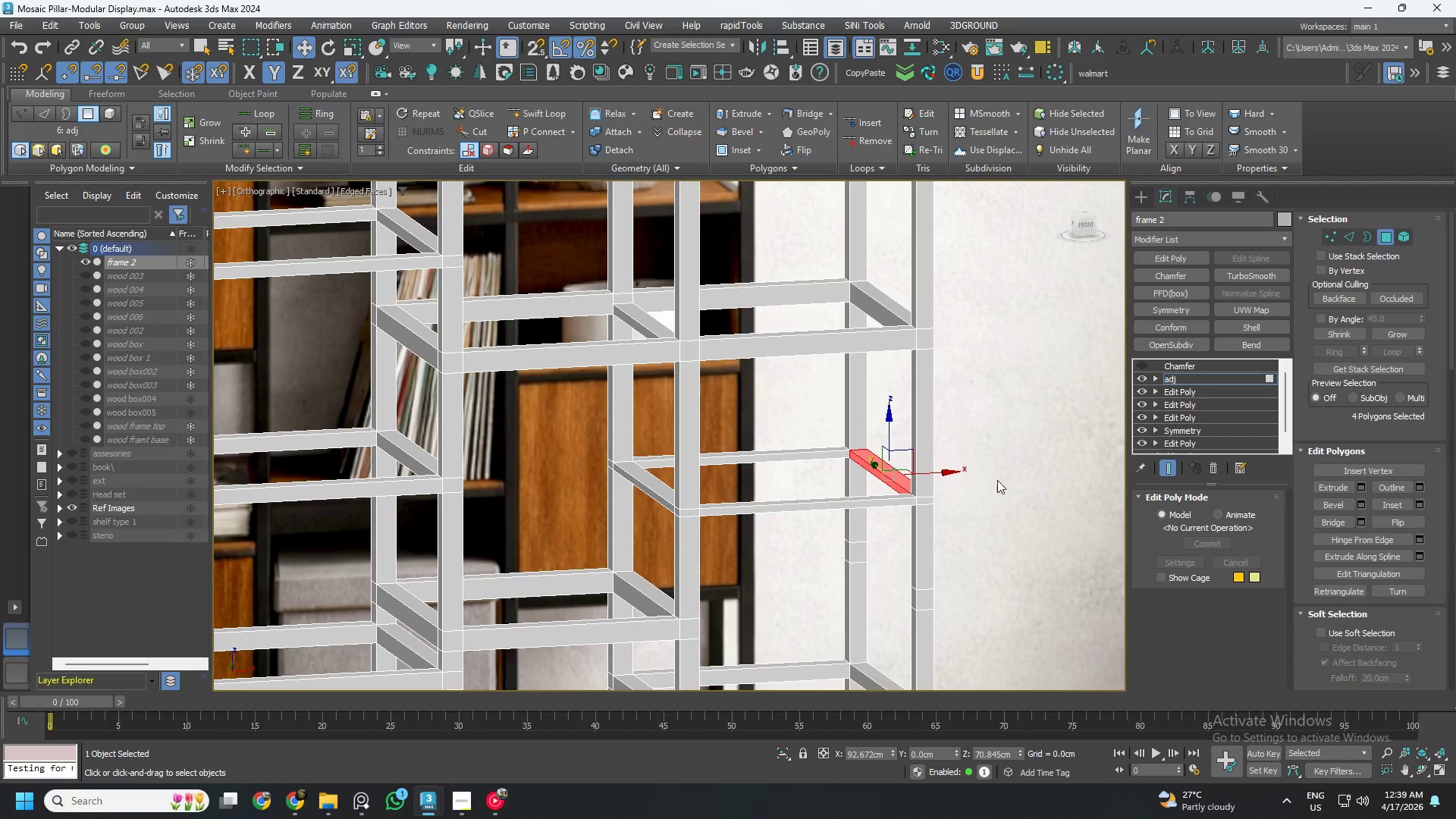 
scroll: coordinate [816, 500], scroll_direction: down, amount: 4.0
 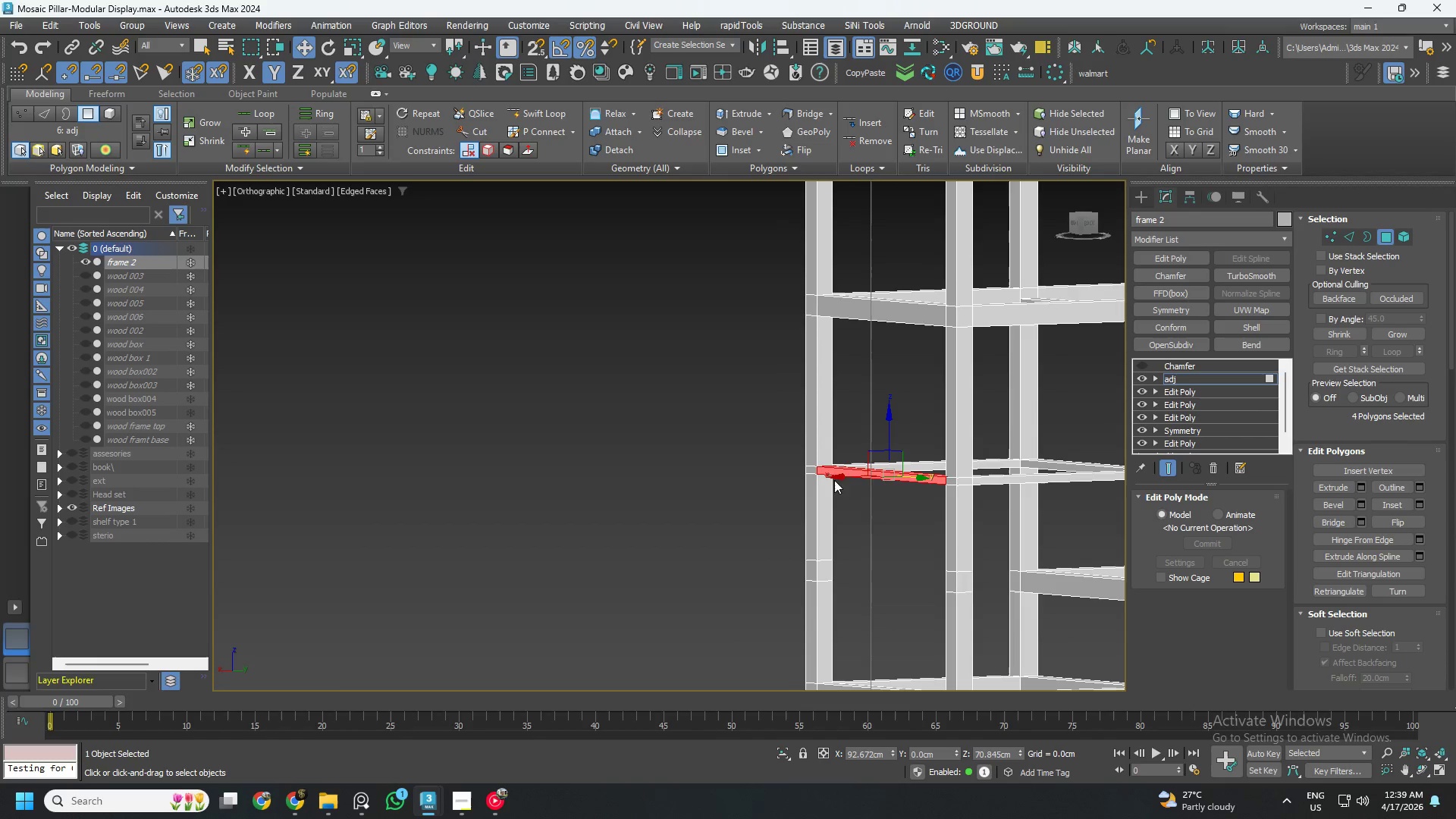 
hold_key(key=AltLeft, duration=1.0)
 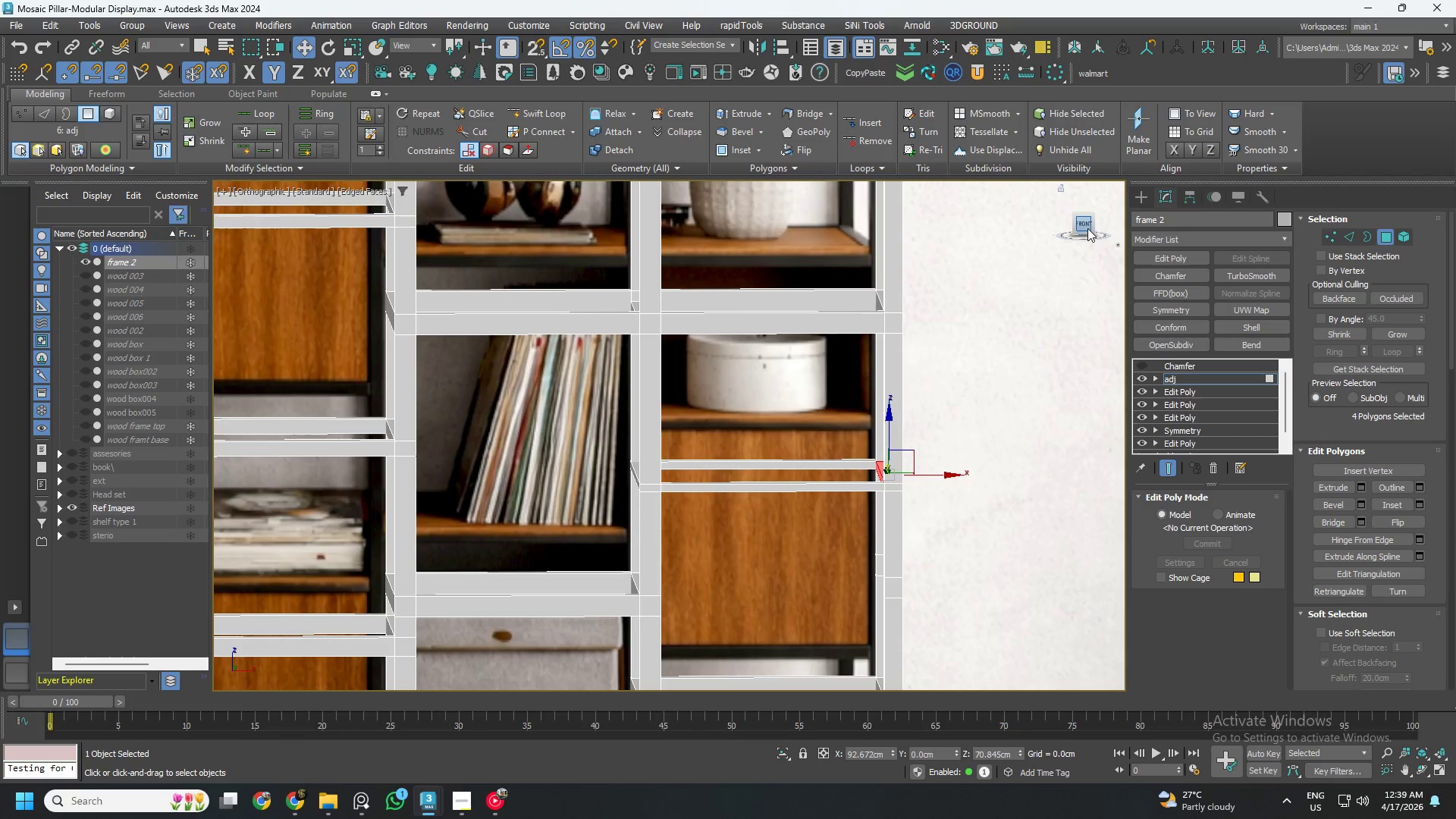 
left_click([1087, 228])
 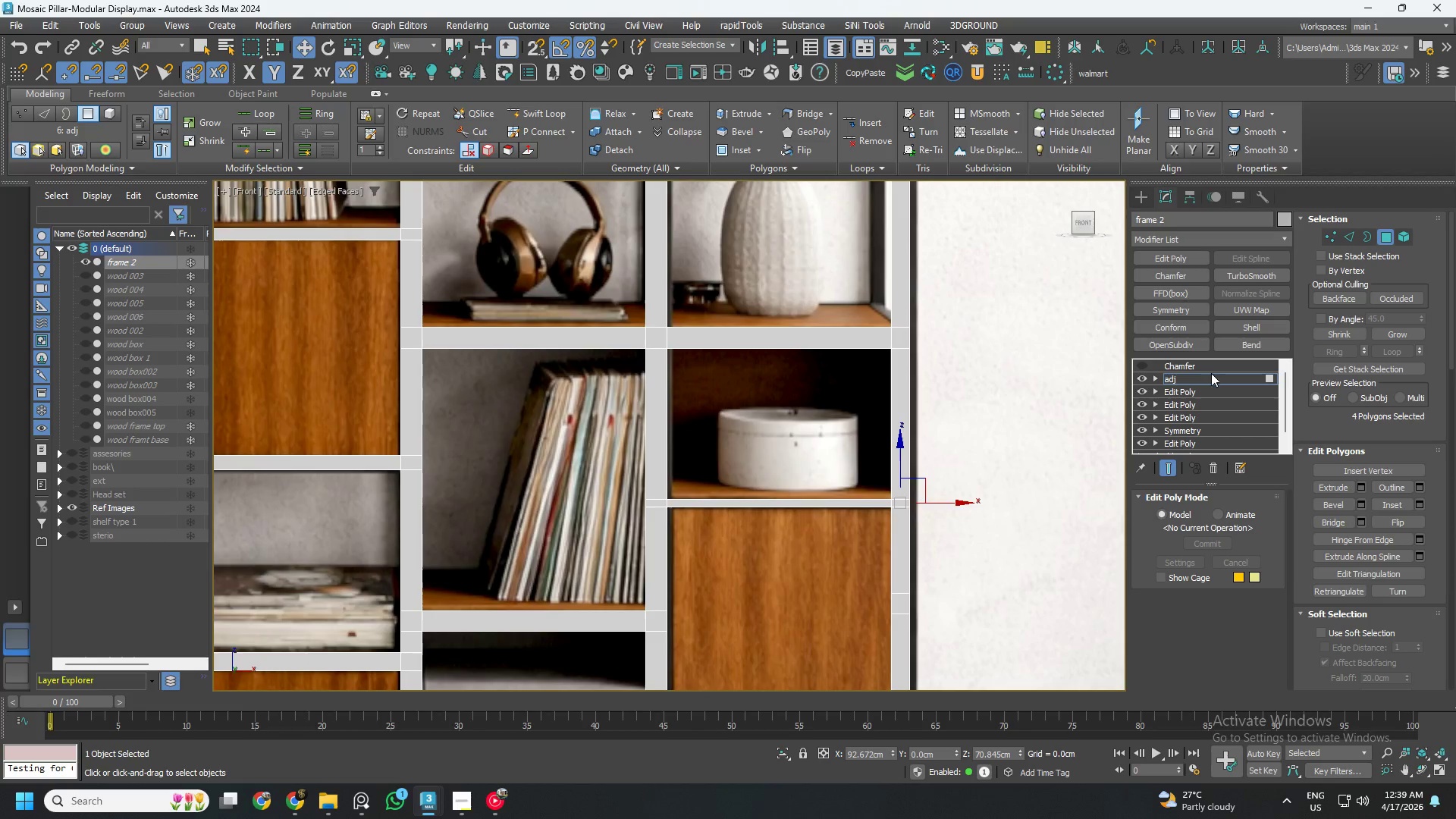 
left_click([1199, 380])
 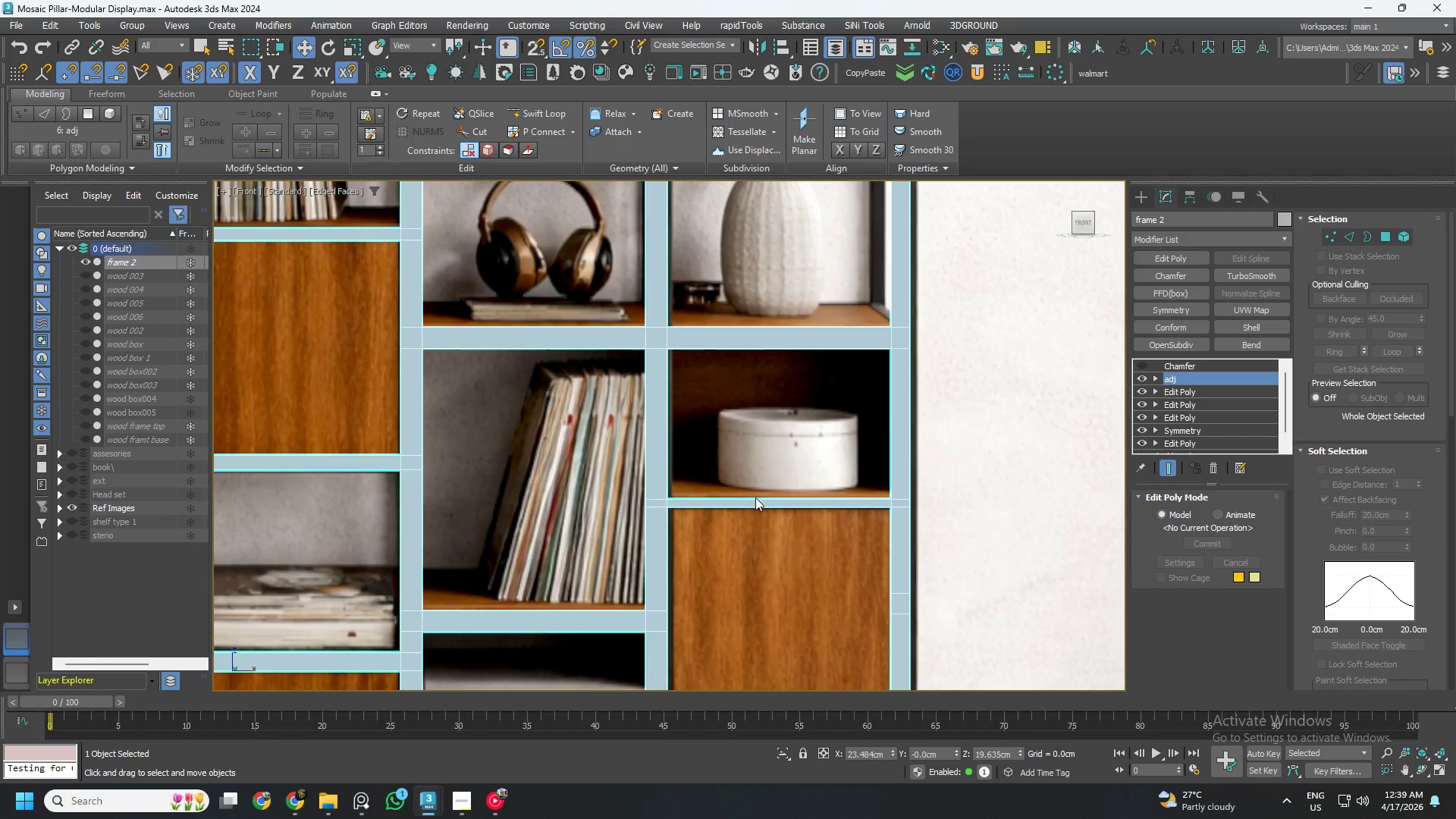 
key(Control+ControlLeft)
 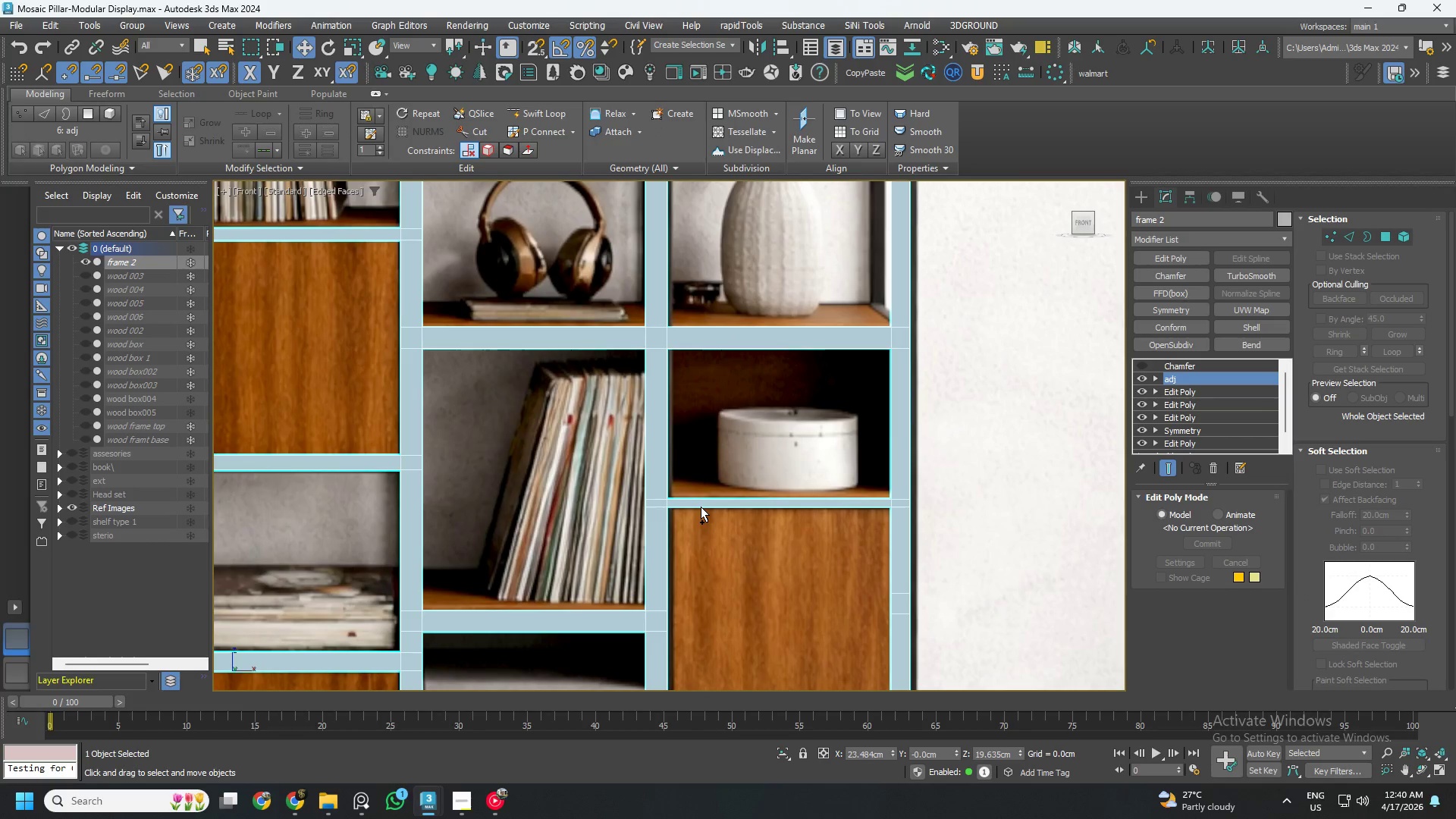 
key(Control+S)
 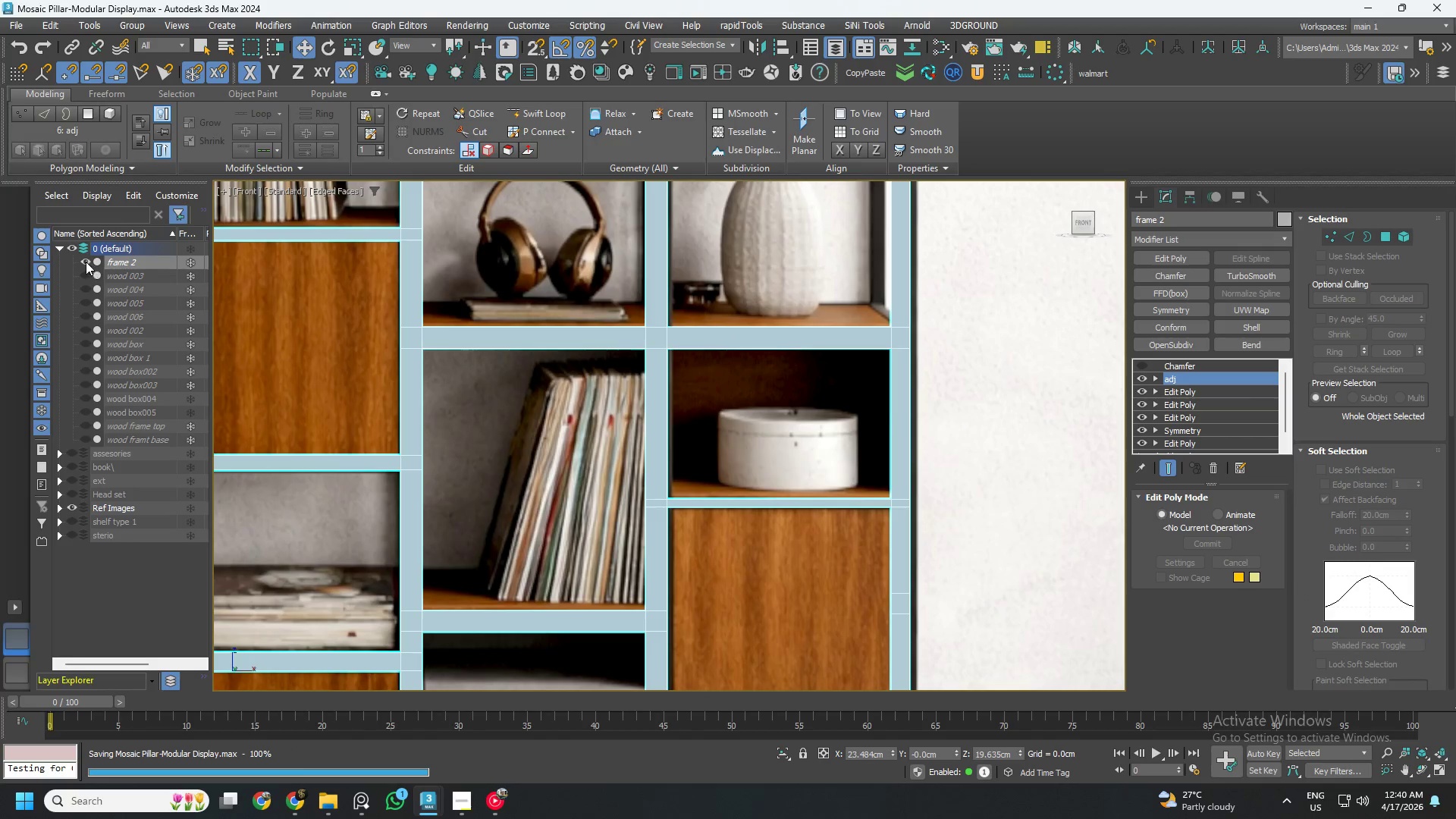 
double_click([86, 262])
 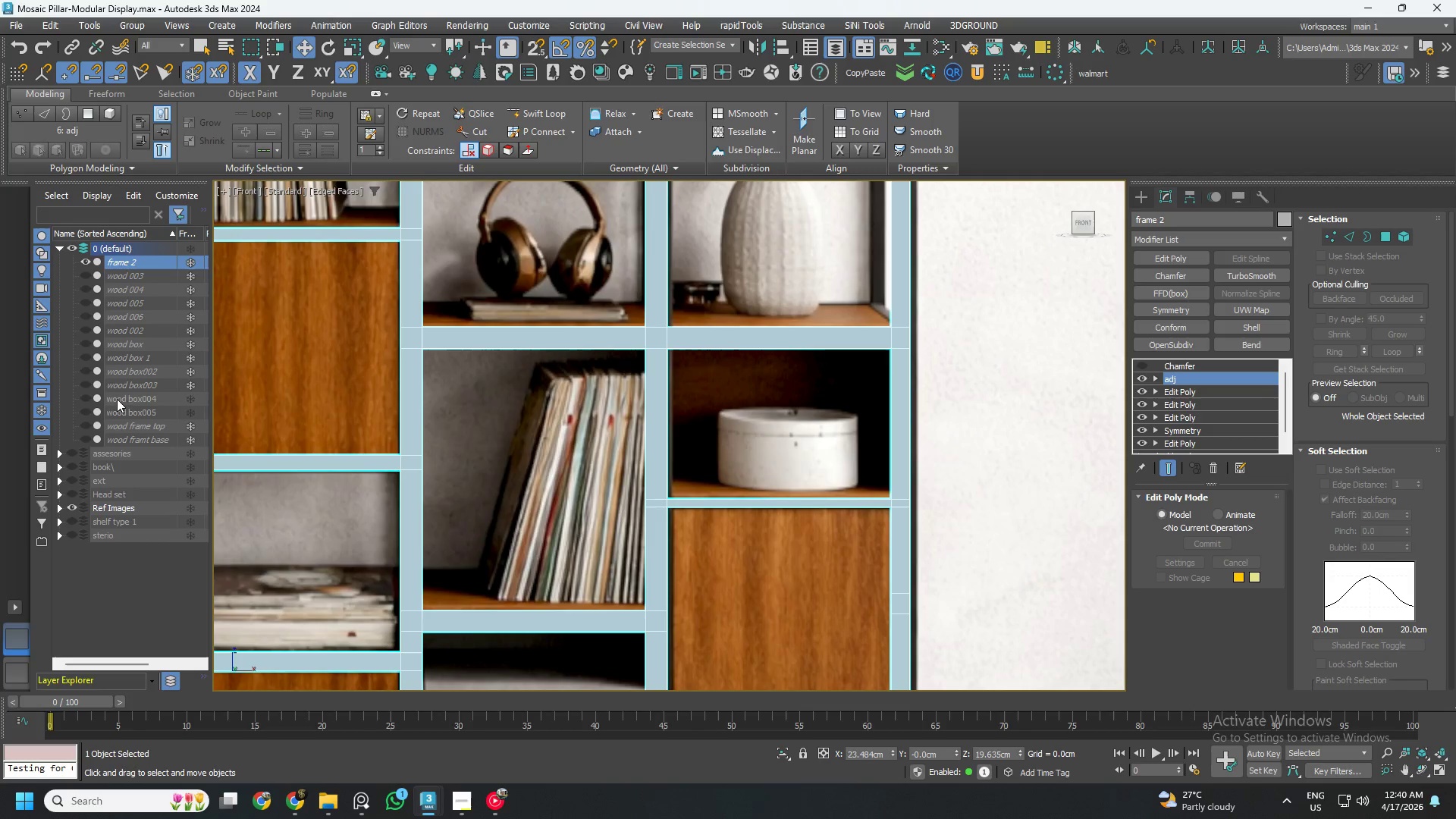 
left_click([83, 398])
 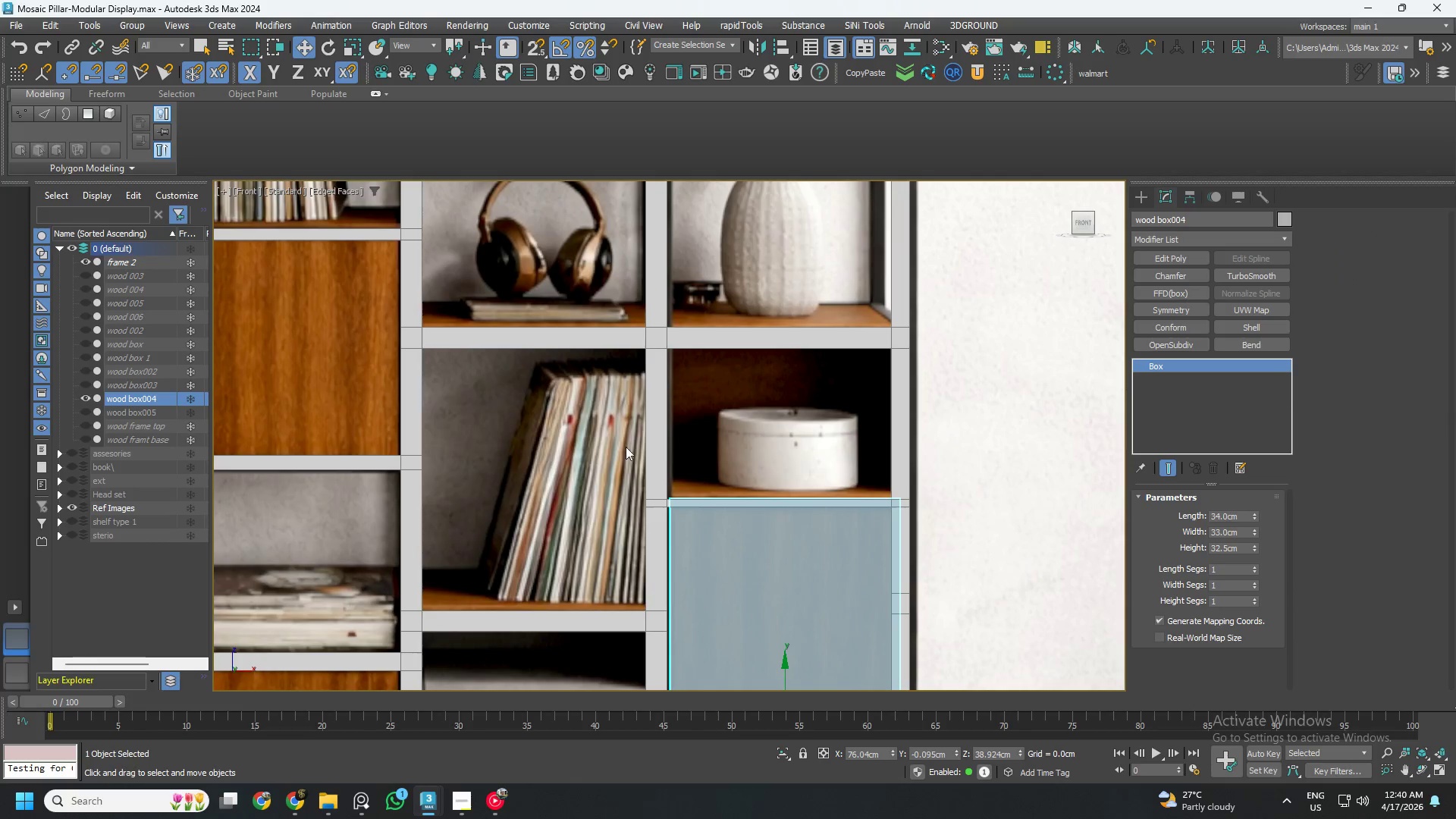 
scroll: coordinate [690, 452], scroll_direction: down, amount: 2.0
 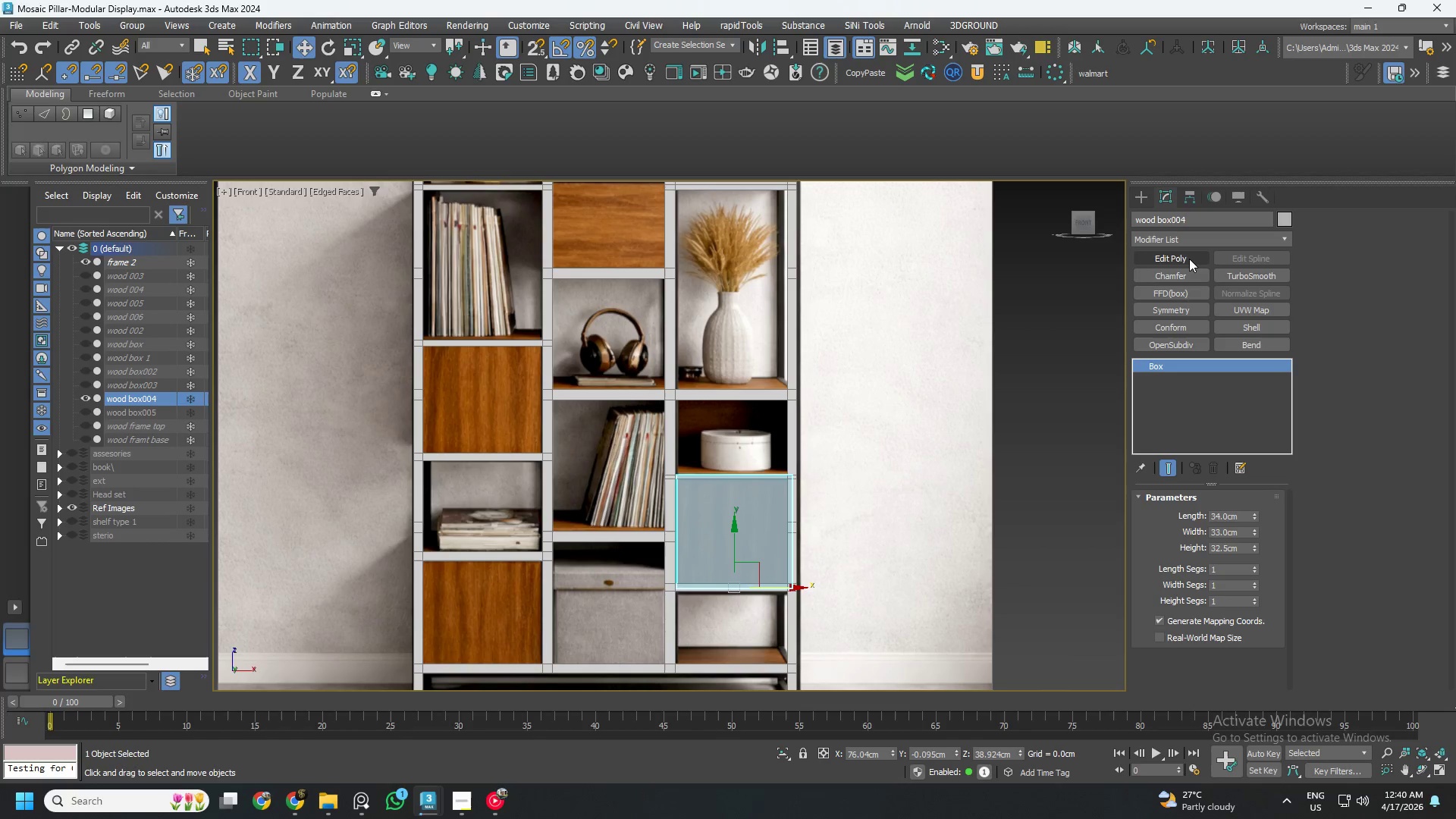 
left_click([1191, 252])
 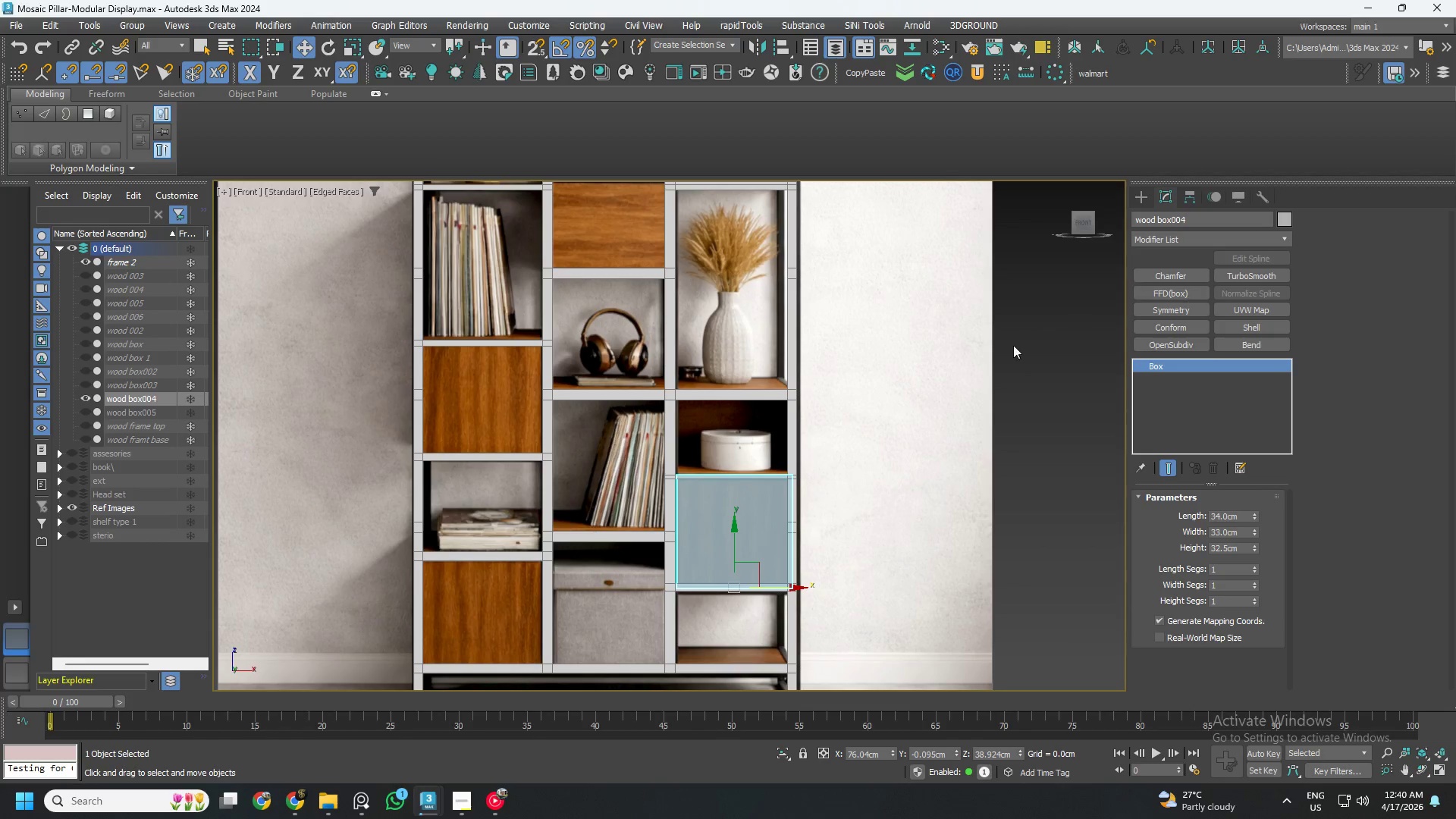 
key(1)
 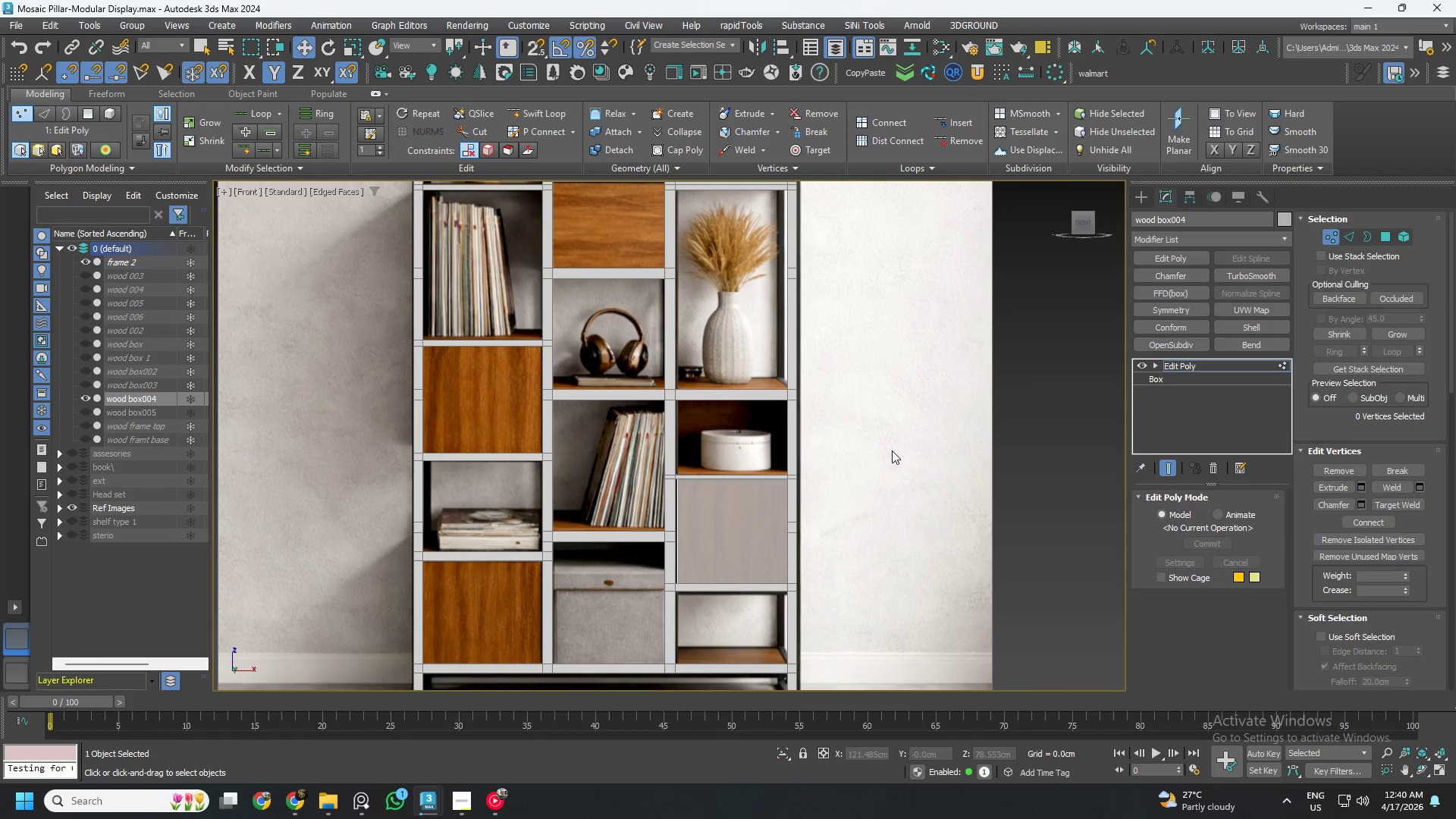 
left_click_drag(start_coordinate=[886, 450], to_coordinate=[572, 518])
 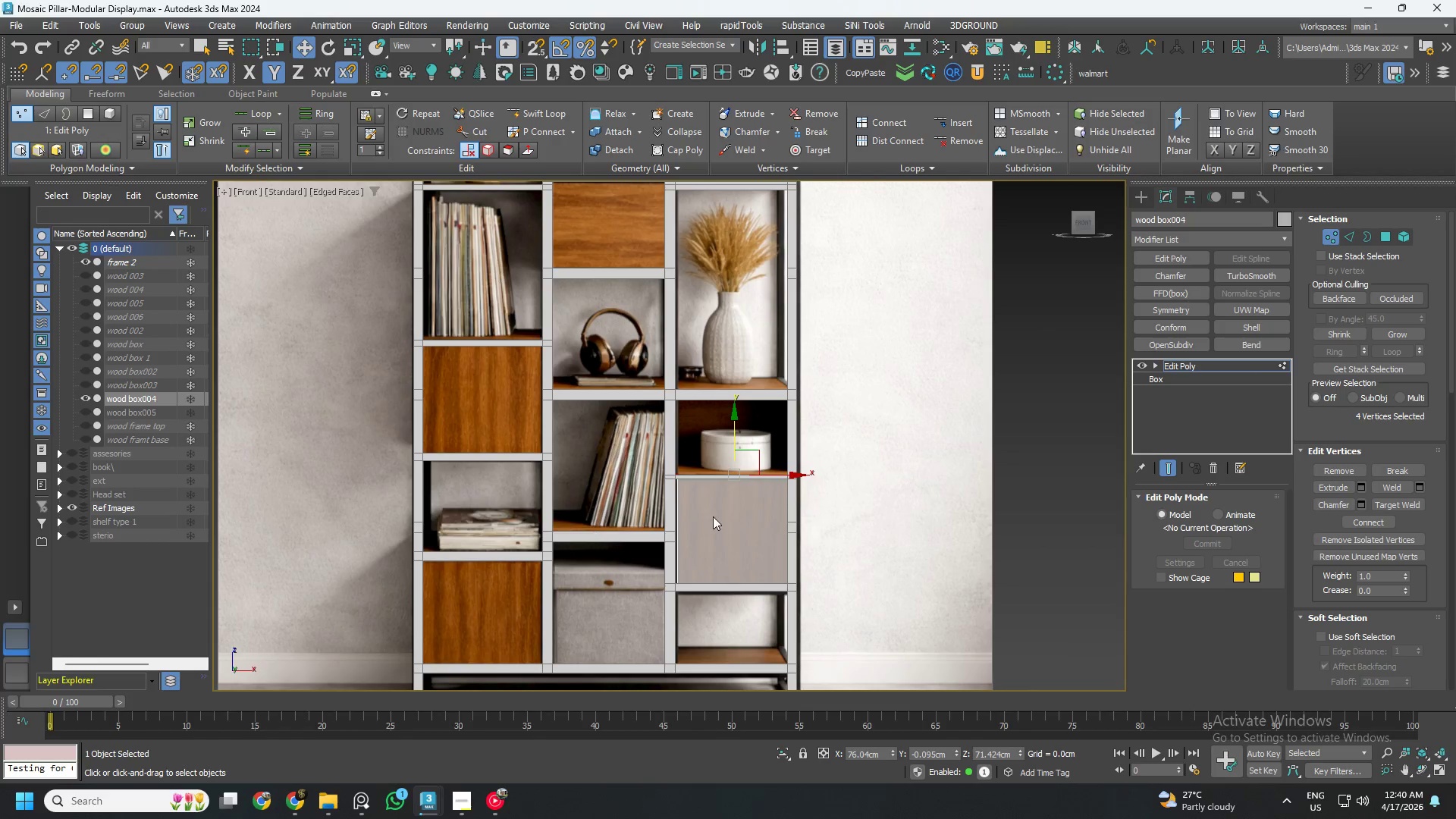 
scroll: coordinate [717, 510], scroll_direction: up, amount: 2.0
 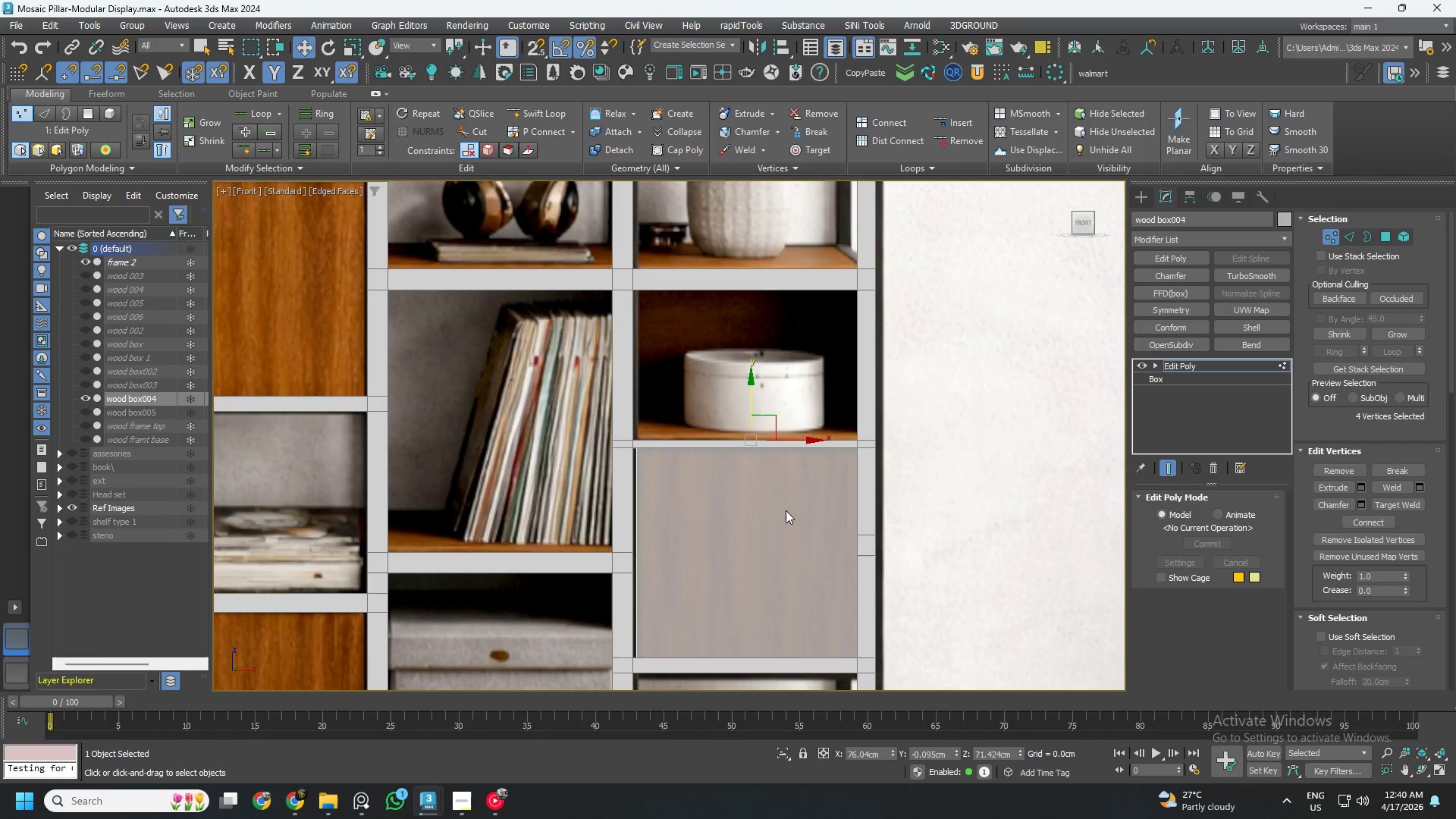 
key(S)
 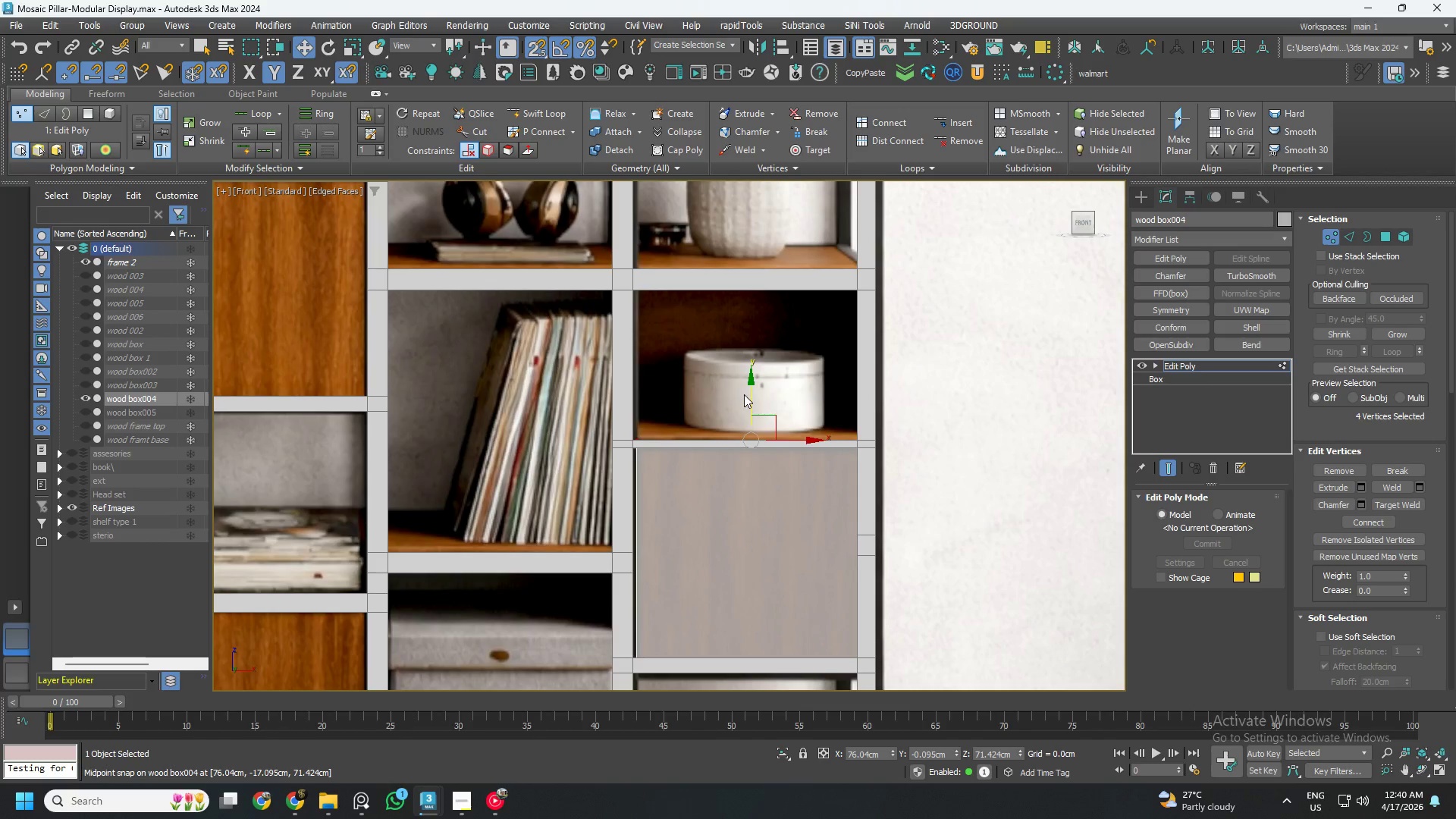 
left_click_drag(start_coordinate=[748, 394], to_coordinate=[746, 460])
 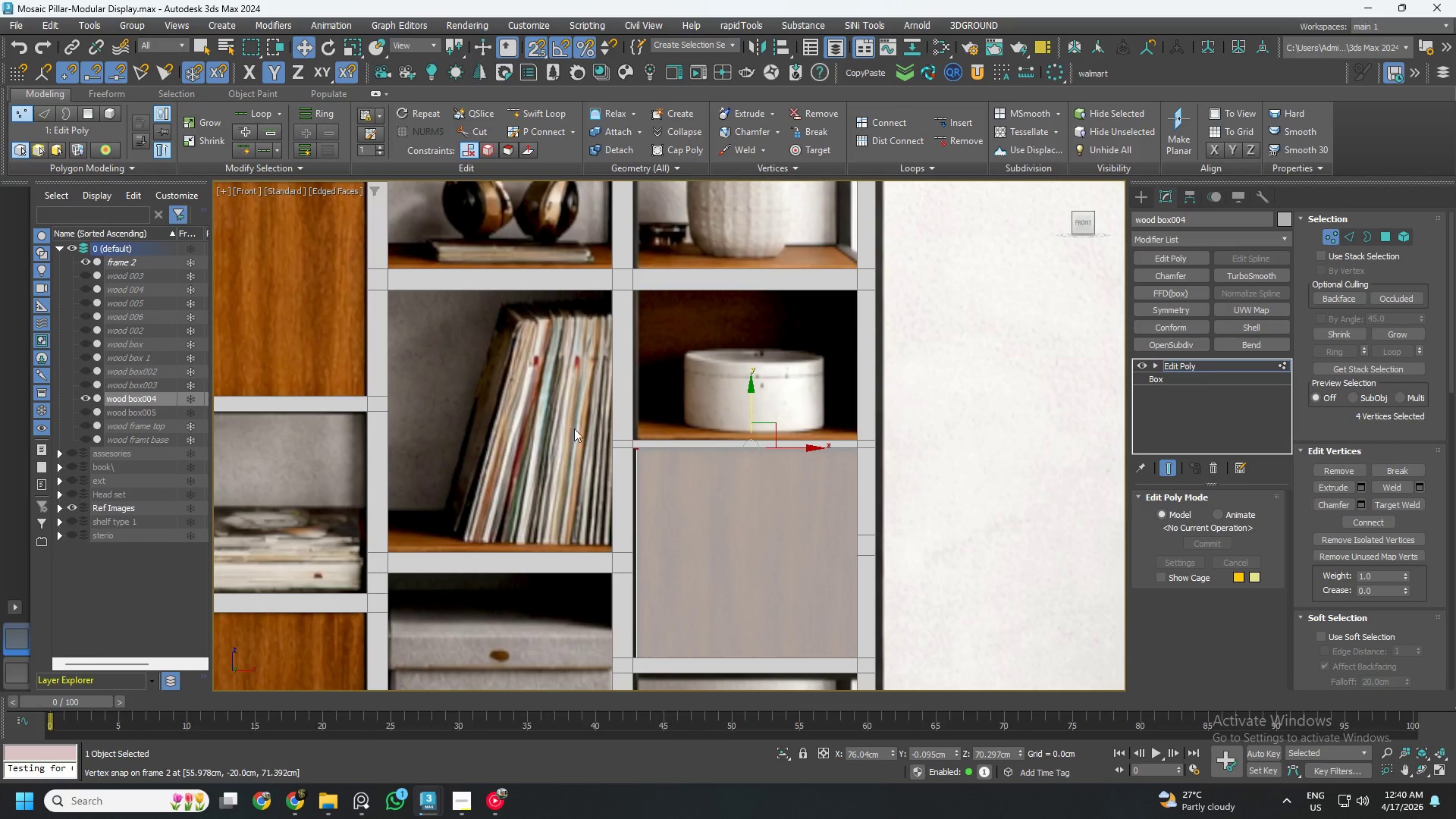 
left_click_drag(start_coordinate=[567, 418], to_coordinate=[717, 703])
 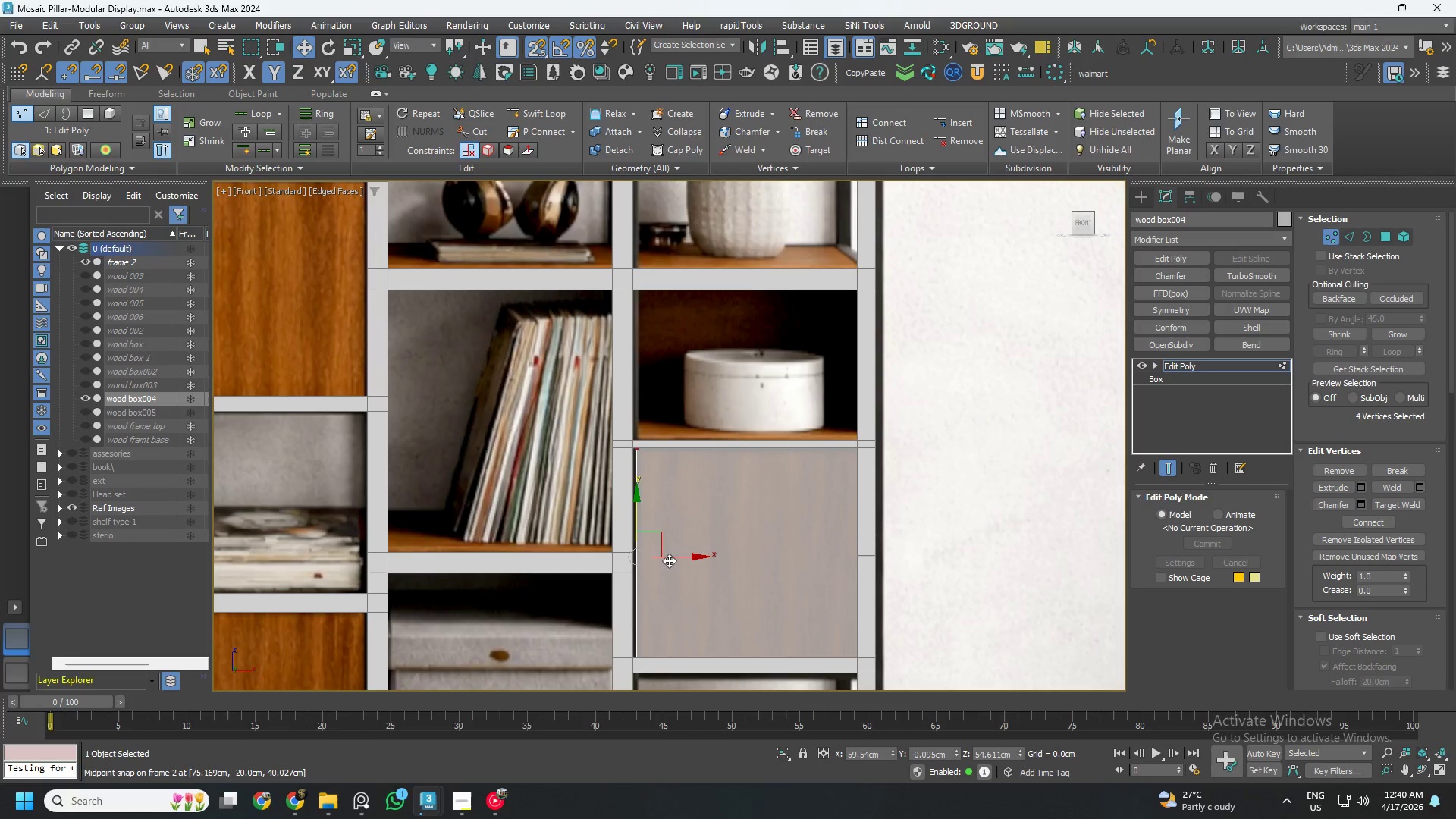 
left_click_drag(start_coordinate=[669, 559], to_coordinate=[643, 539])
 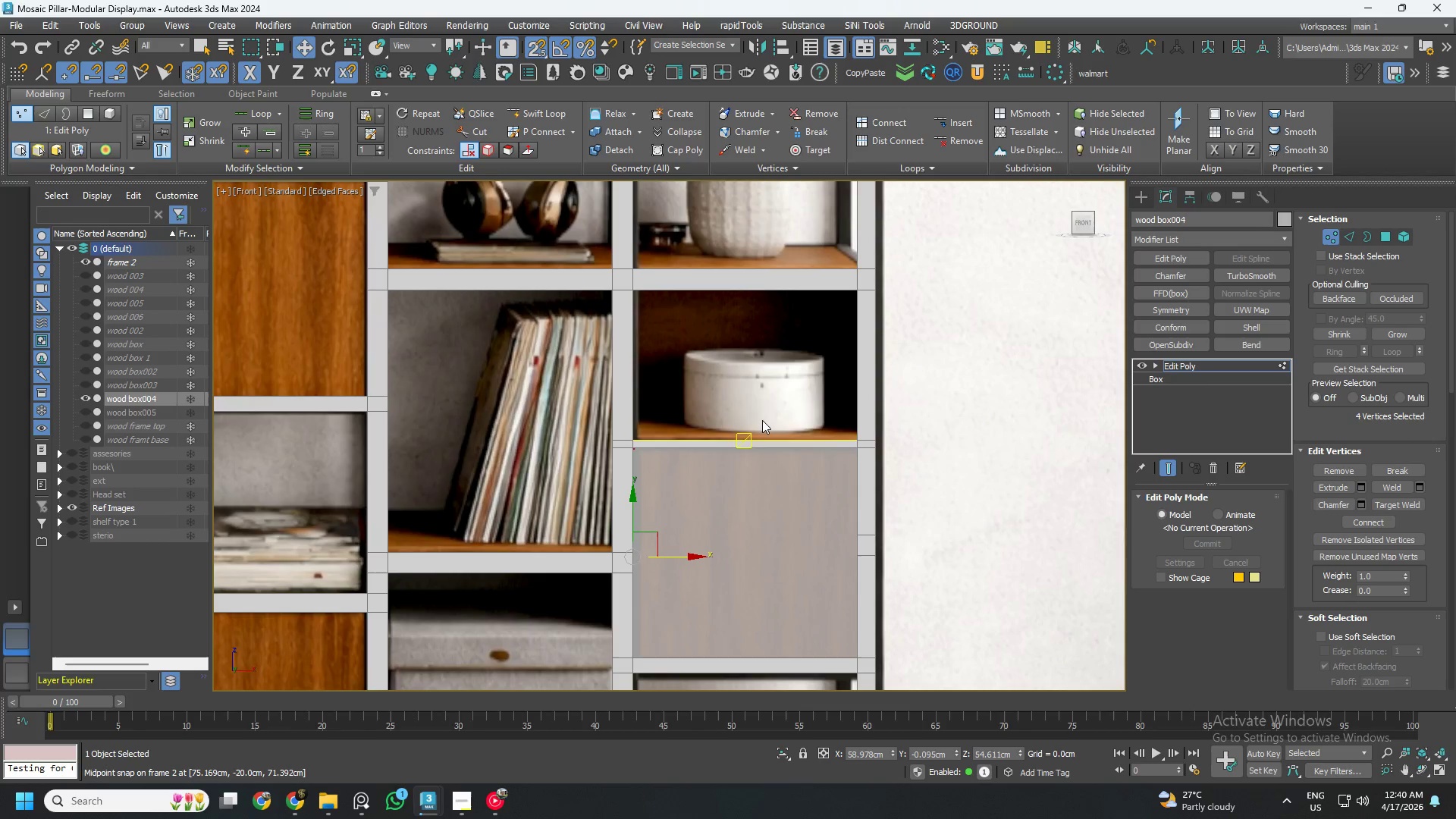 
left_click_drag(start_coordinate=[762, 419], to_coordinate=[957, 731])
 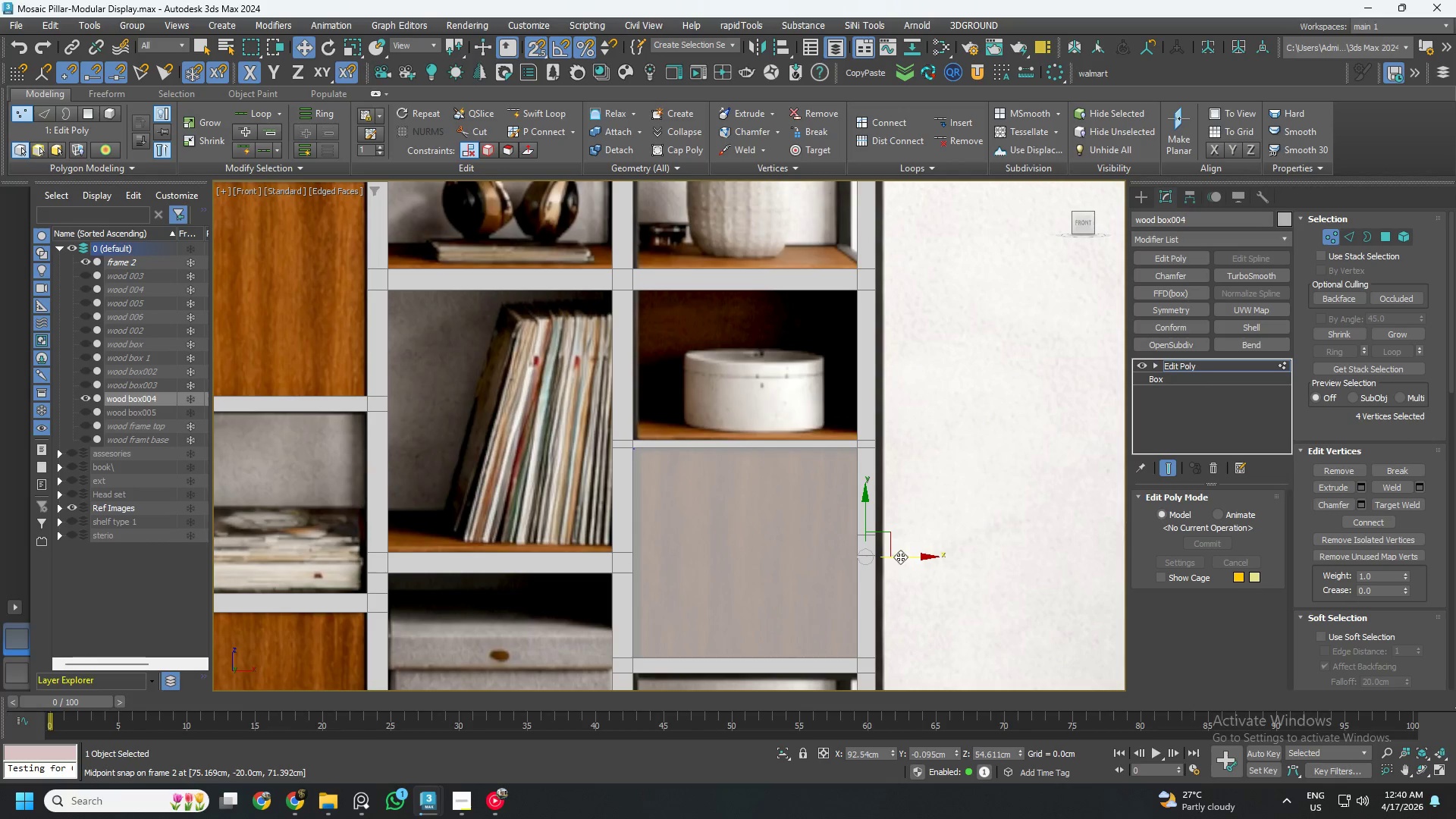 
left_click_drag(start_coordinate=[900, 557], to_coordinate=[847, 517])
 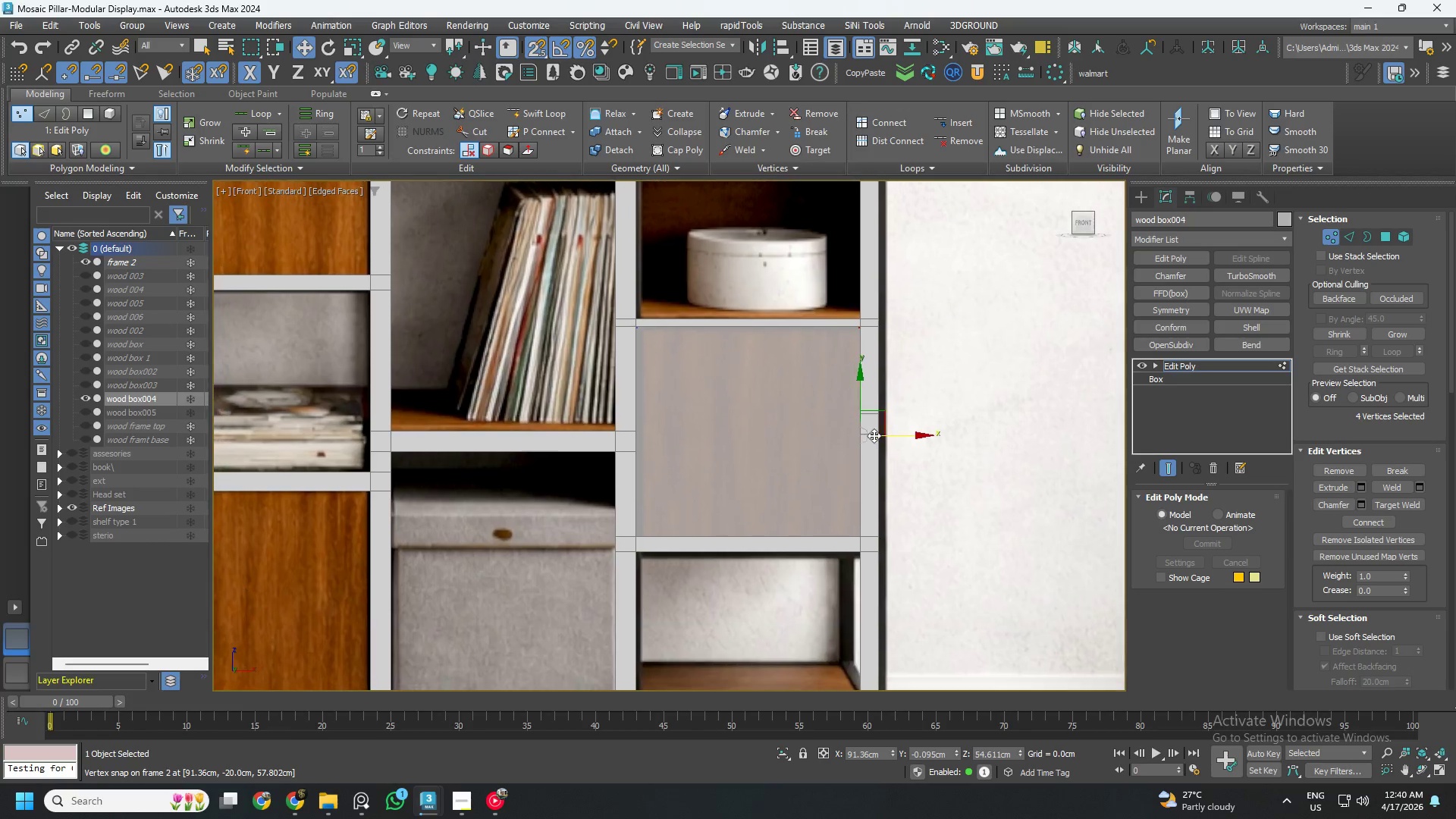 
left_click_drag(start_coordinate=[958, 484], to_coordinate=[538, 621])
 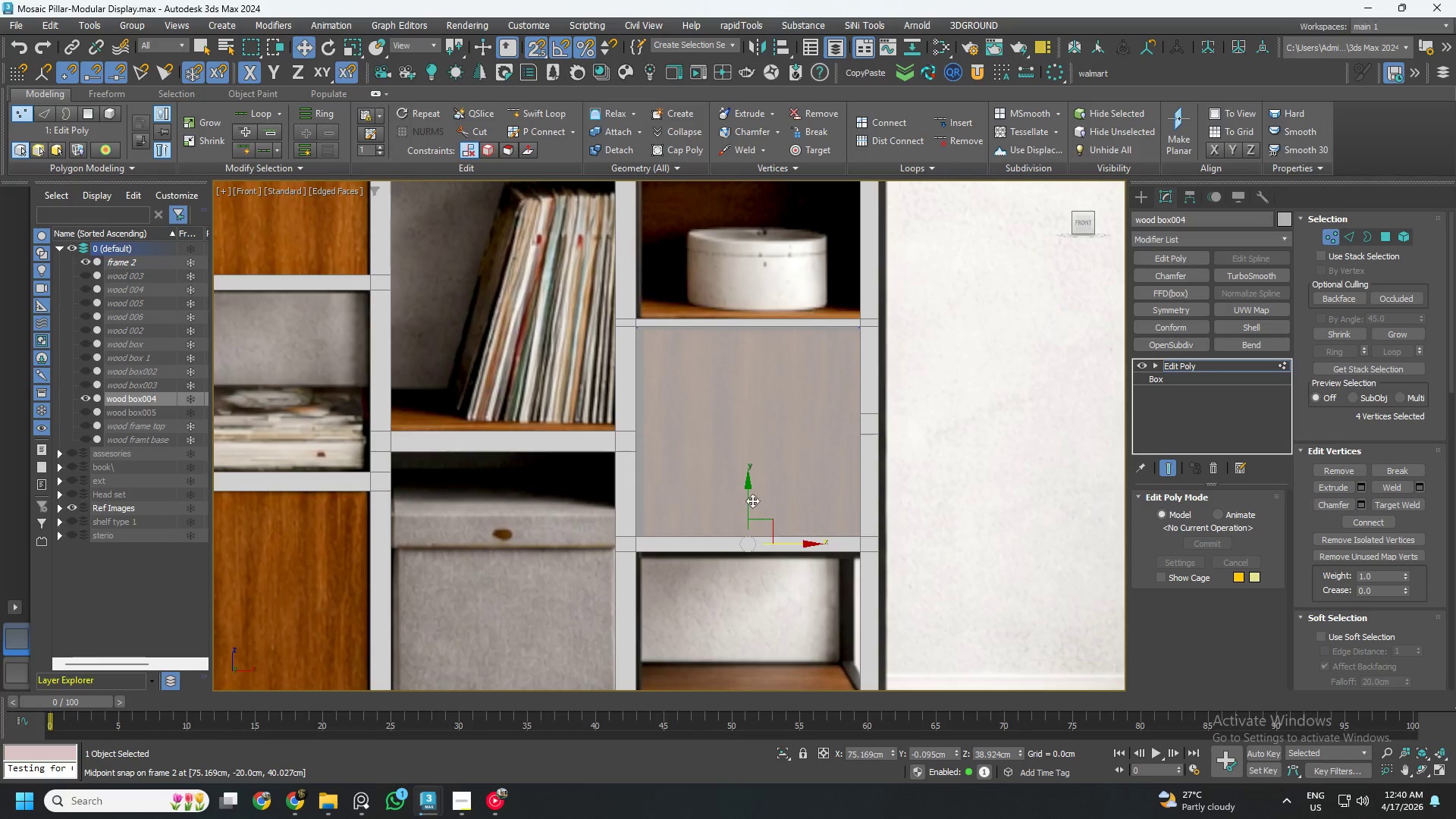 
left_click_drag(start_coordinate=[746, 502], to_coordinate=[772, 523])
 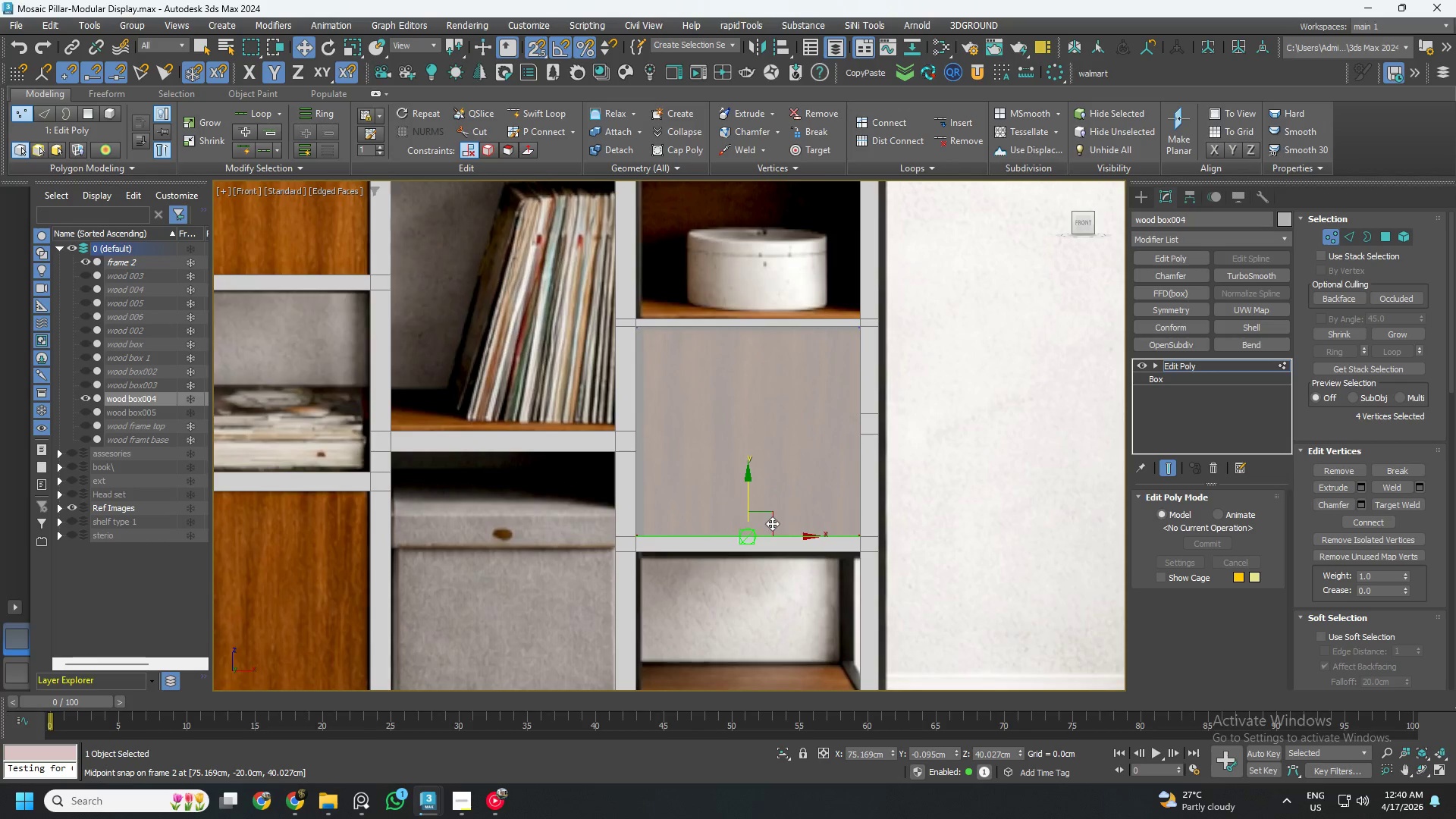 
scroll: coordinate [828, 529], scroll_direction: down, amount: 2.0
 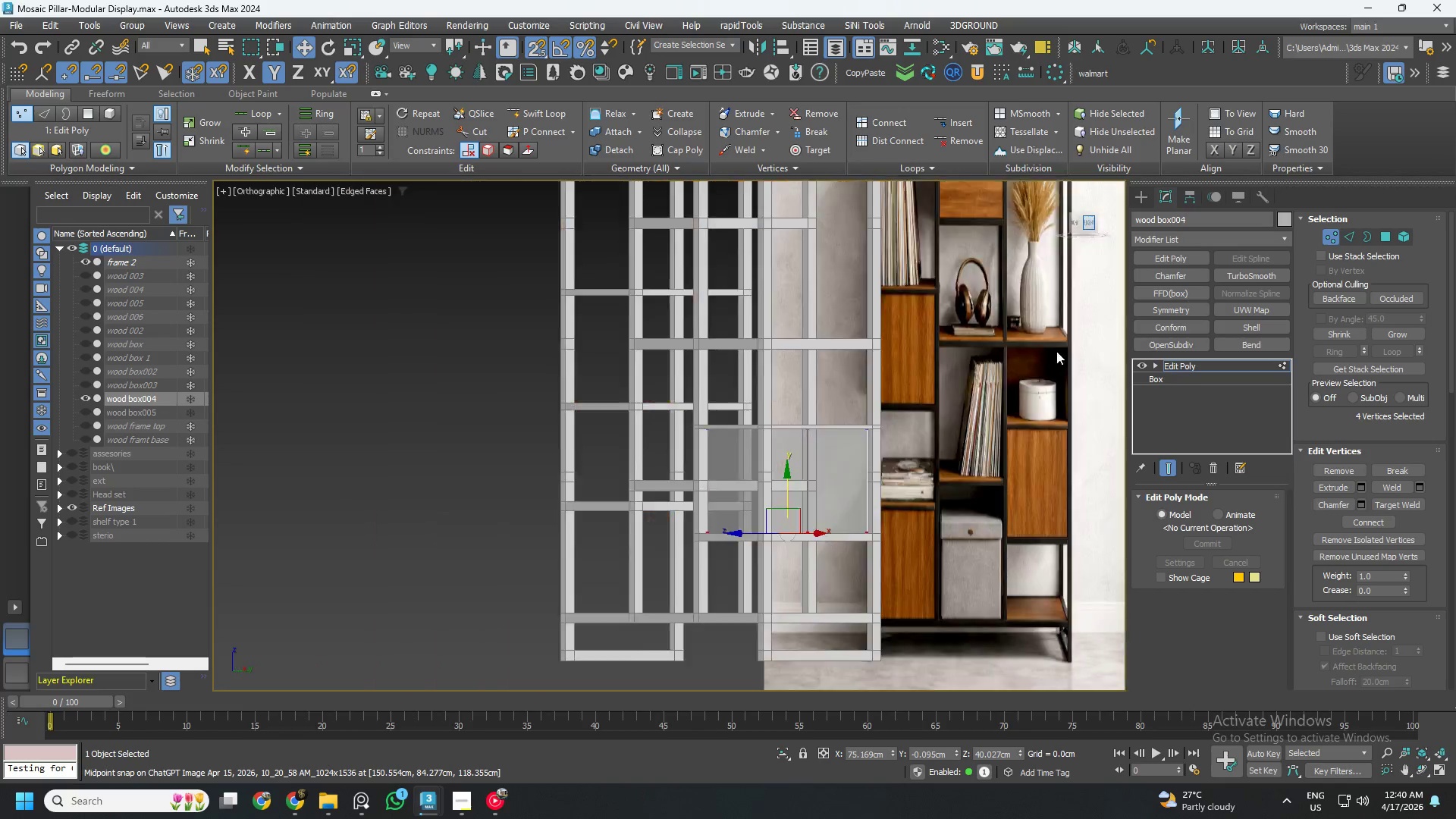 
left_click_drag(start_coordinate=[935, 364], to_coordinate=[816, 604])
 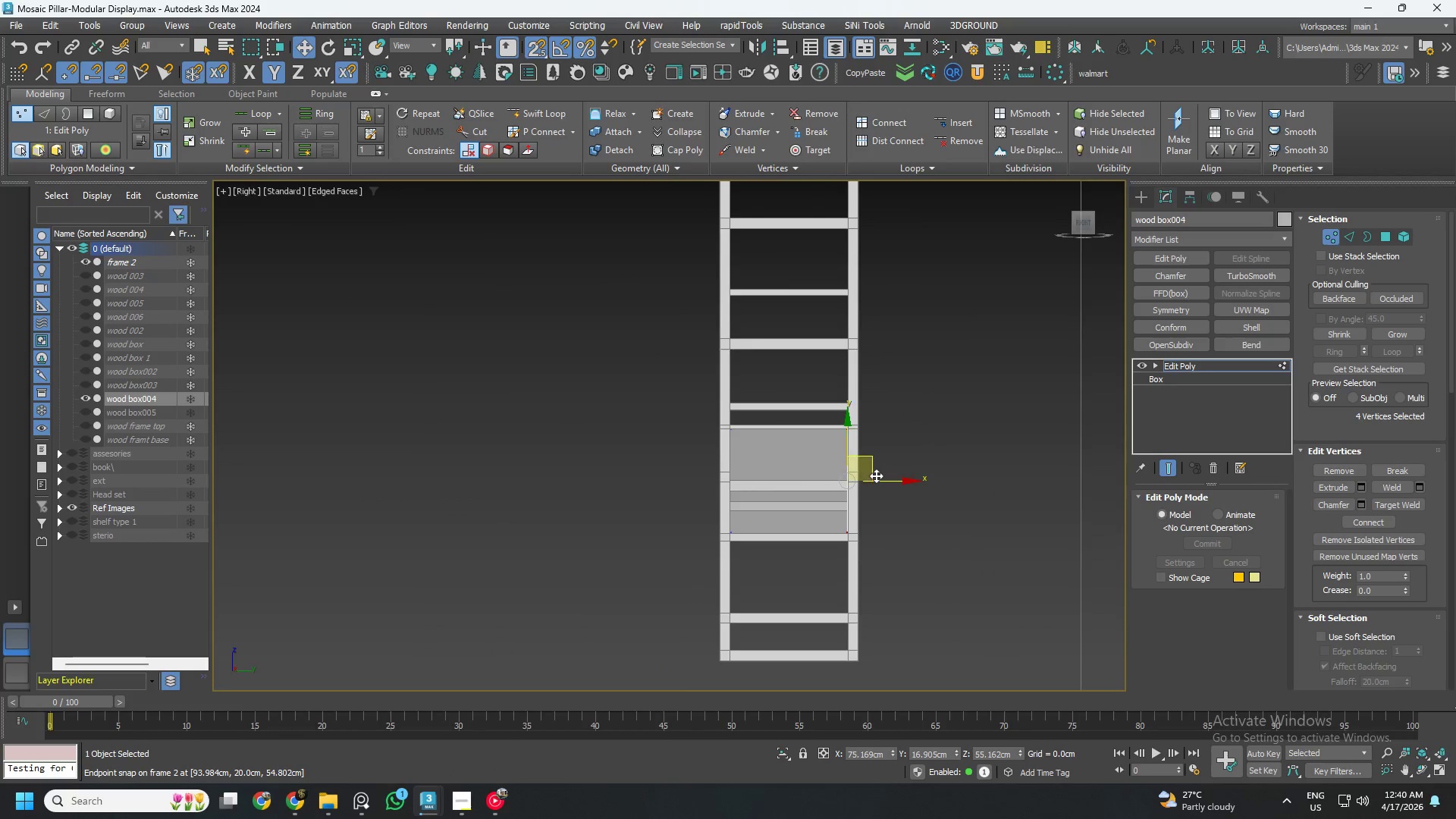 
scroll: coordinate [871, 475], scroll_direction: up, amount: 3.0
 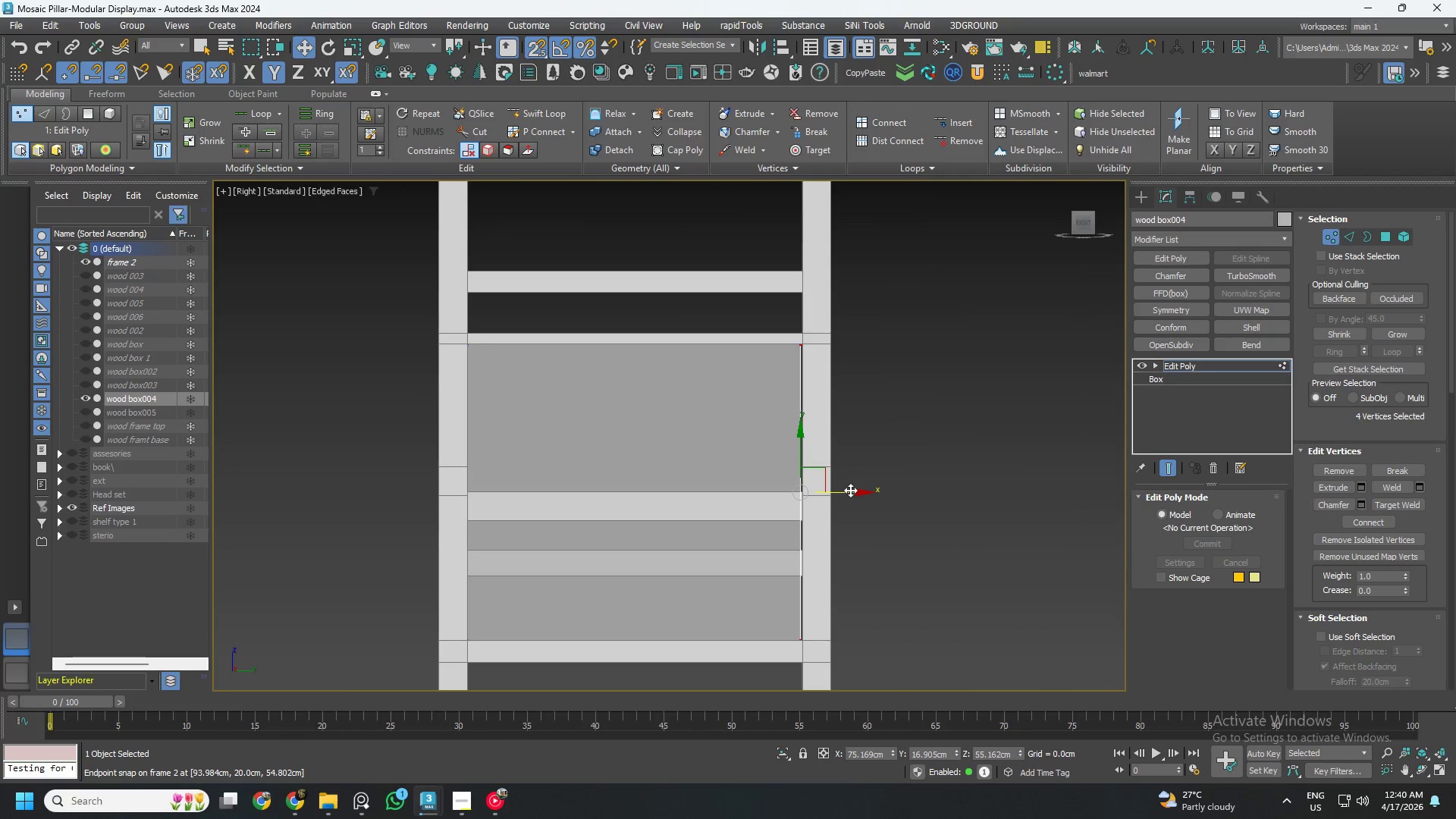 
left_click_drag(start_coordinate=[850, 490], to_coordinate=[792, 431])
 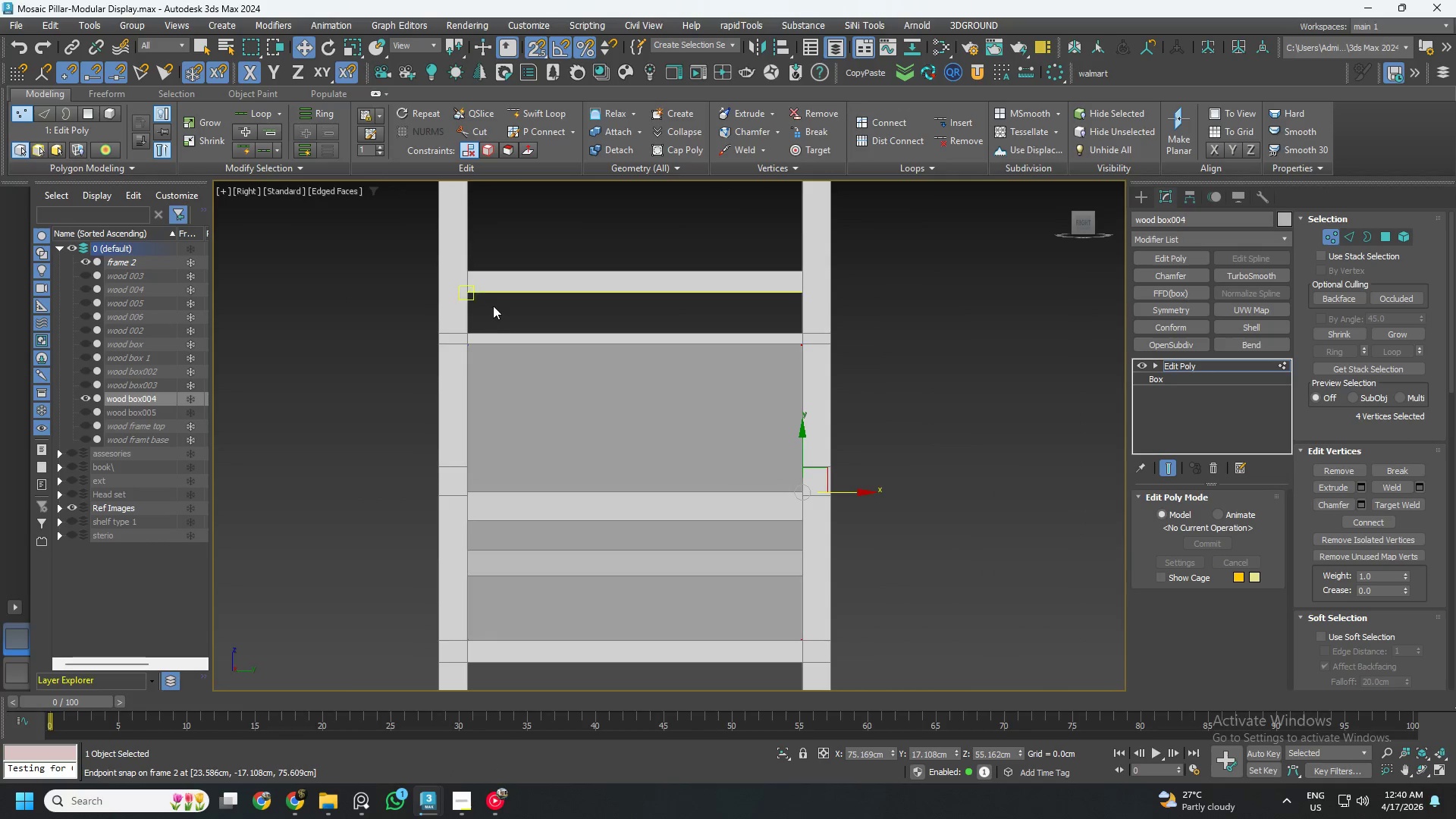 
left_click_drag(start_coordinate=[500, 304], to_coordinate=[382, 698])
 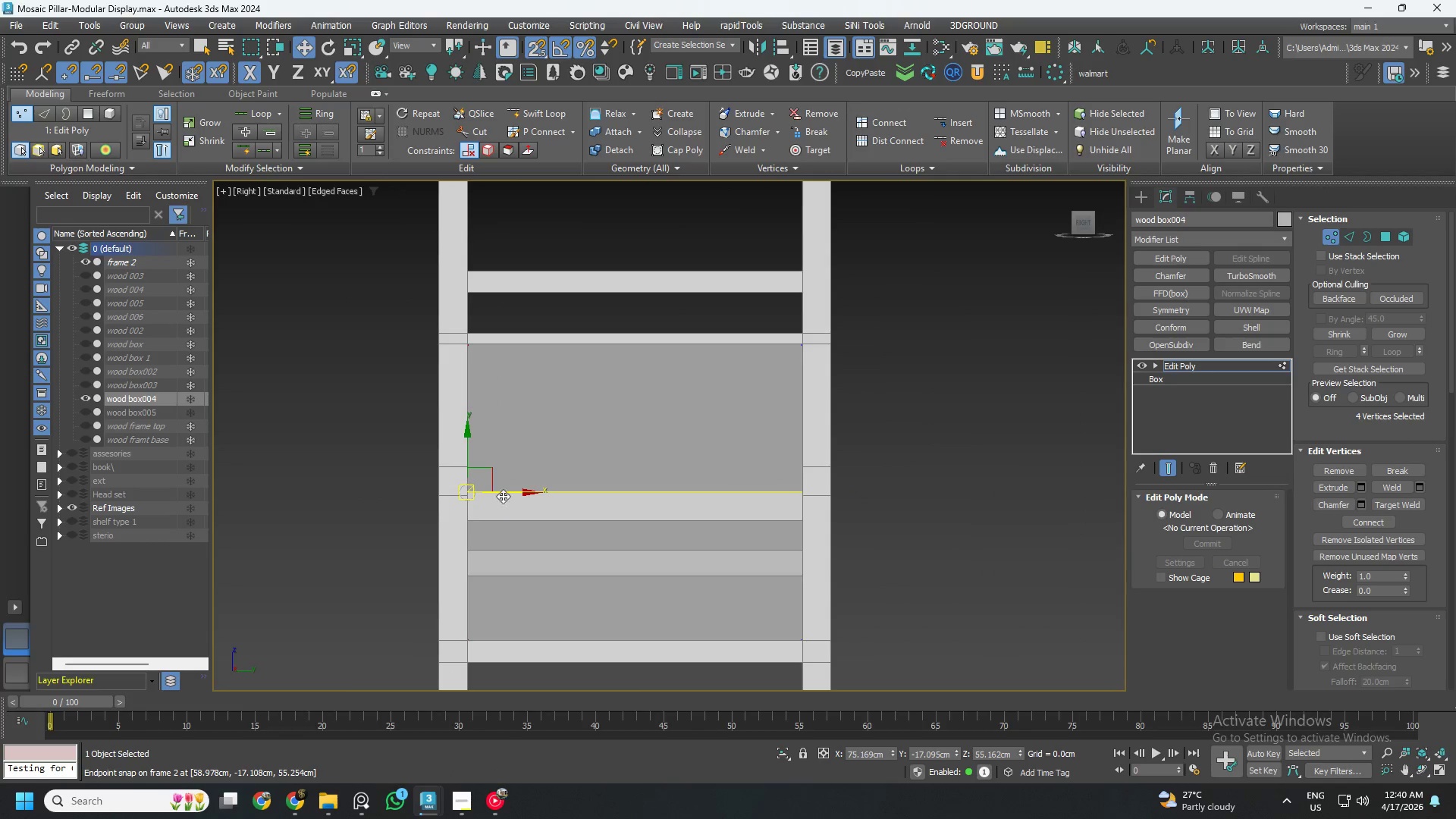 
left_click_drag(start_coordinate=[503, 493], to_coordinate=[482, 417])
 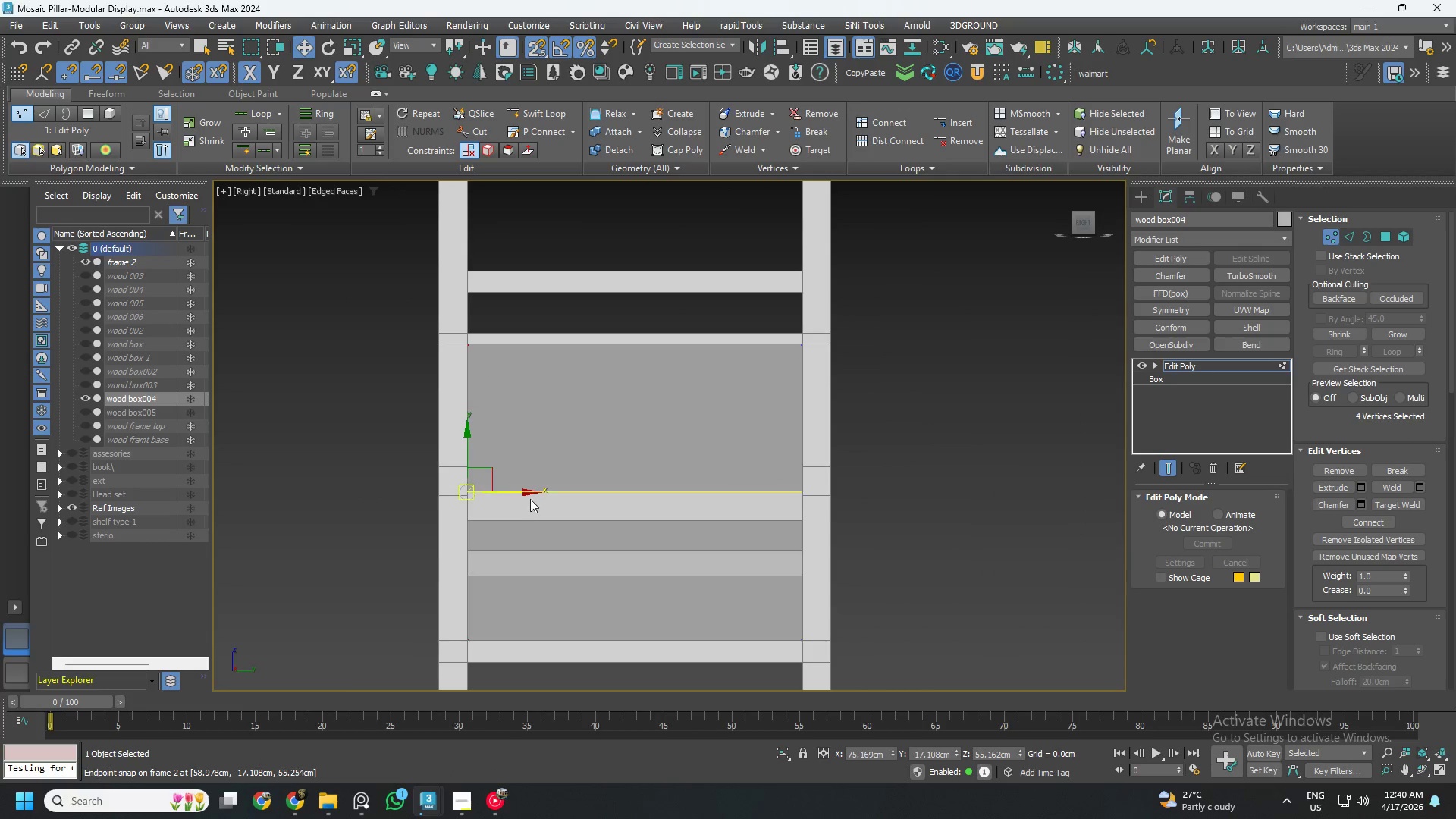 
key(S)
 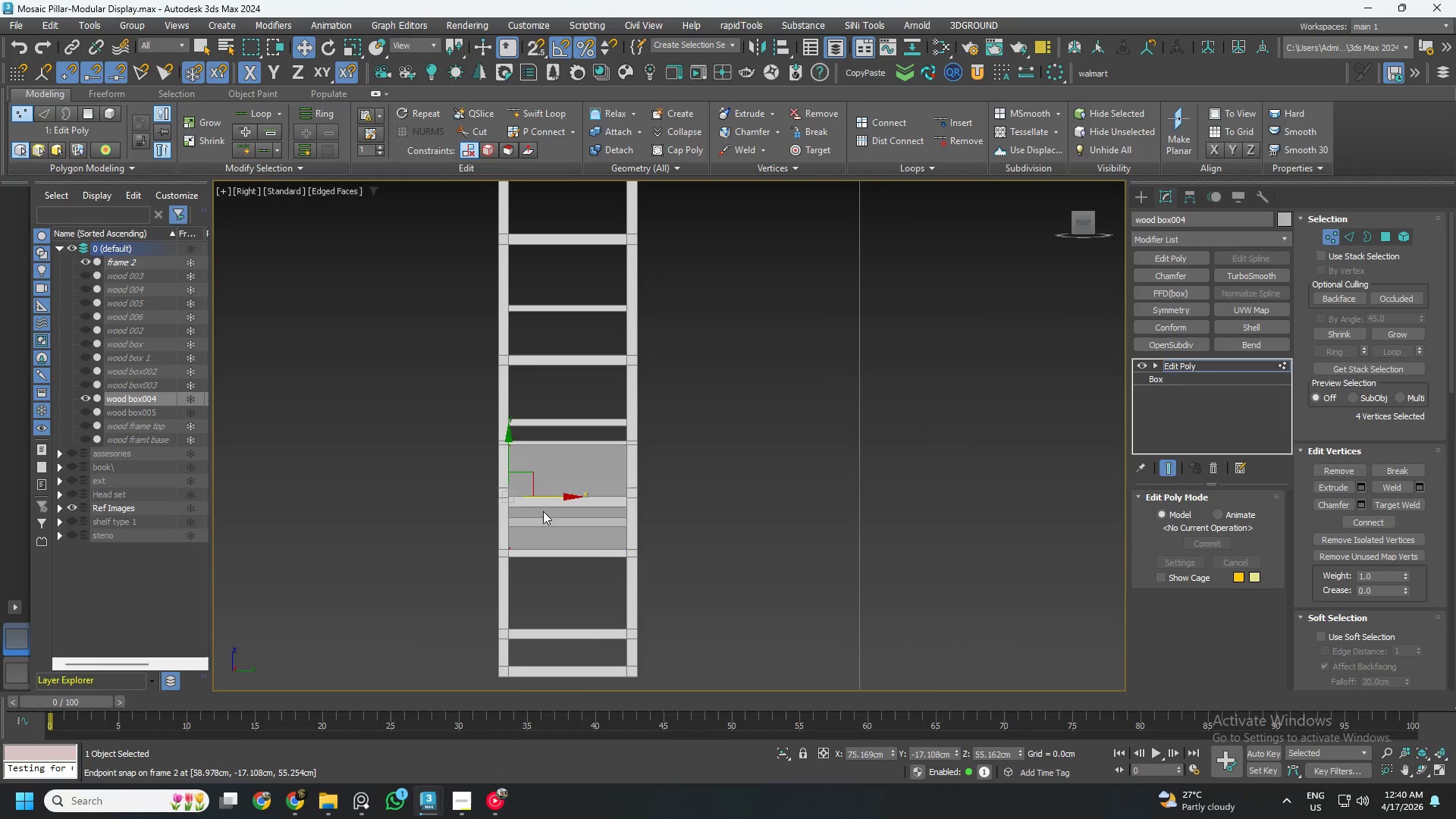 
scroll: coordinate [531, 499], scroll_direction: down, amount: 3.0
 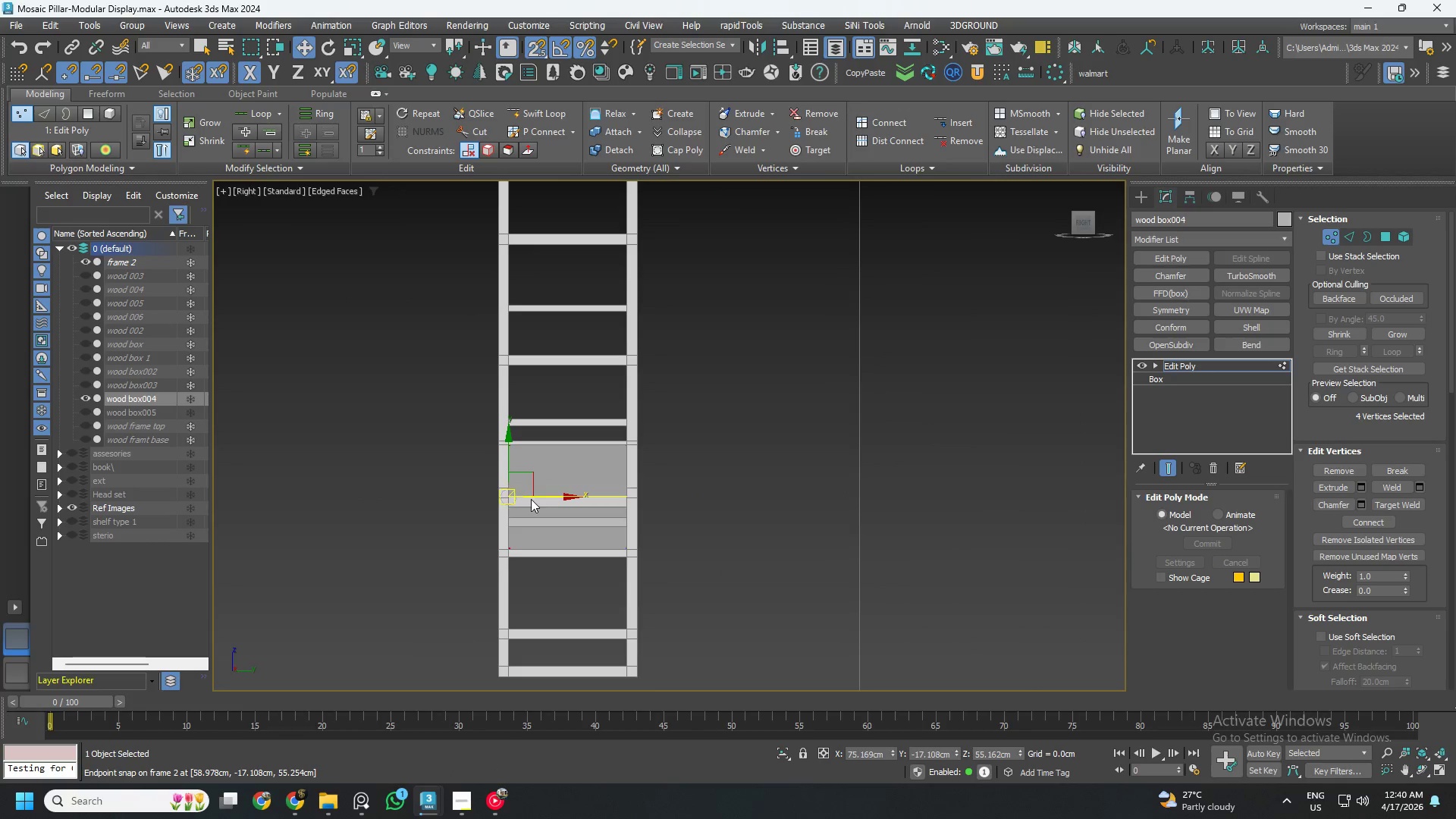 
hold_key(key=AltLeft, duration=0.64)
 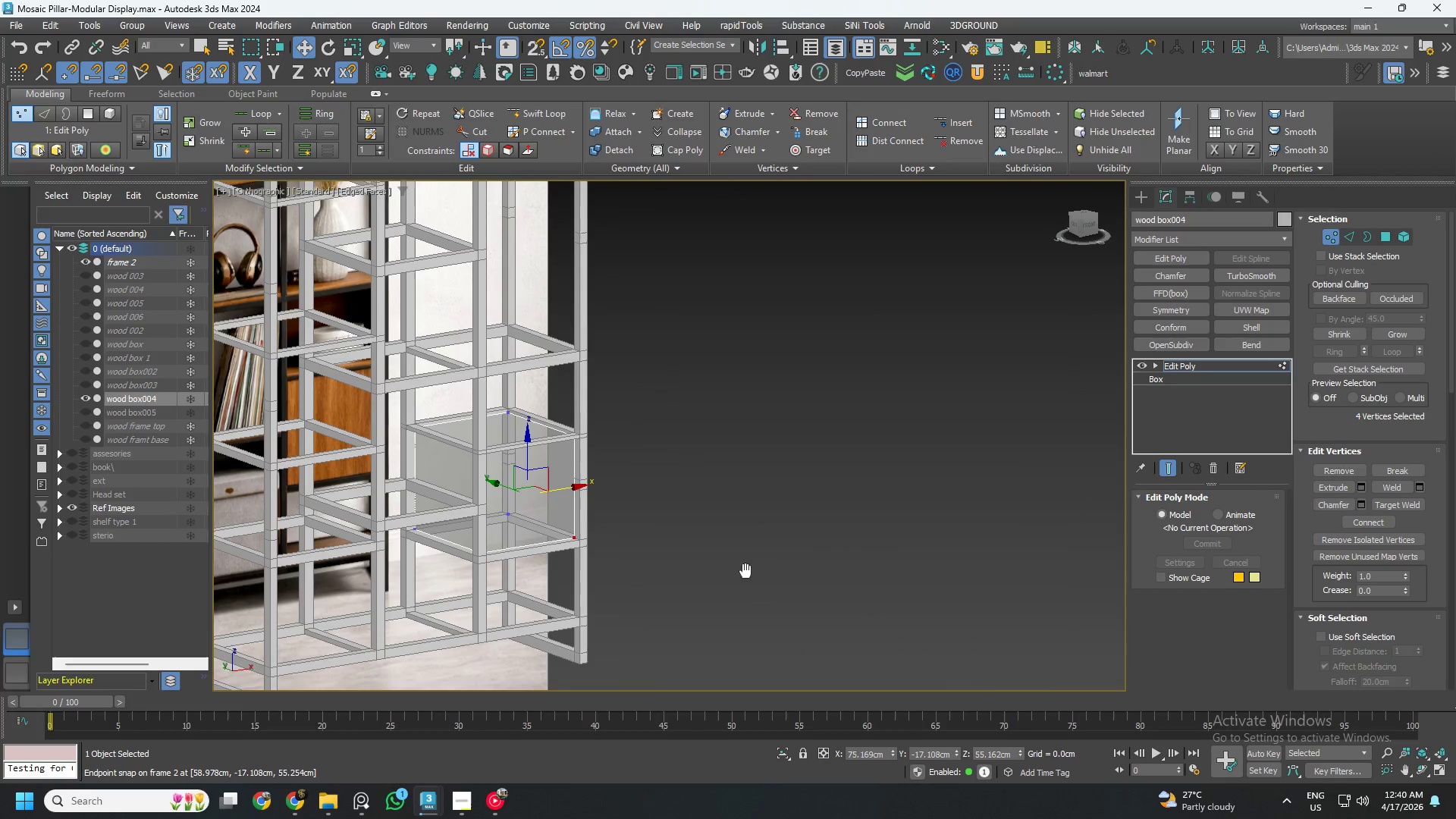 
key(Control+ControlLeft)
 